 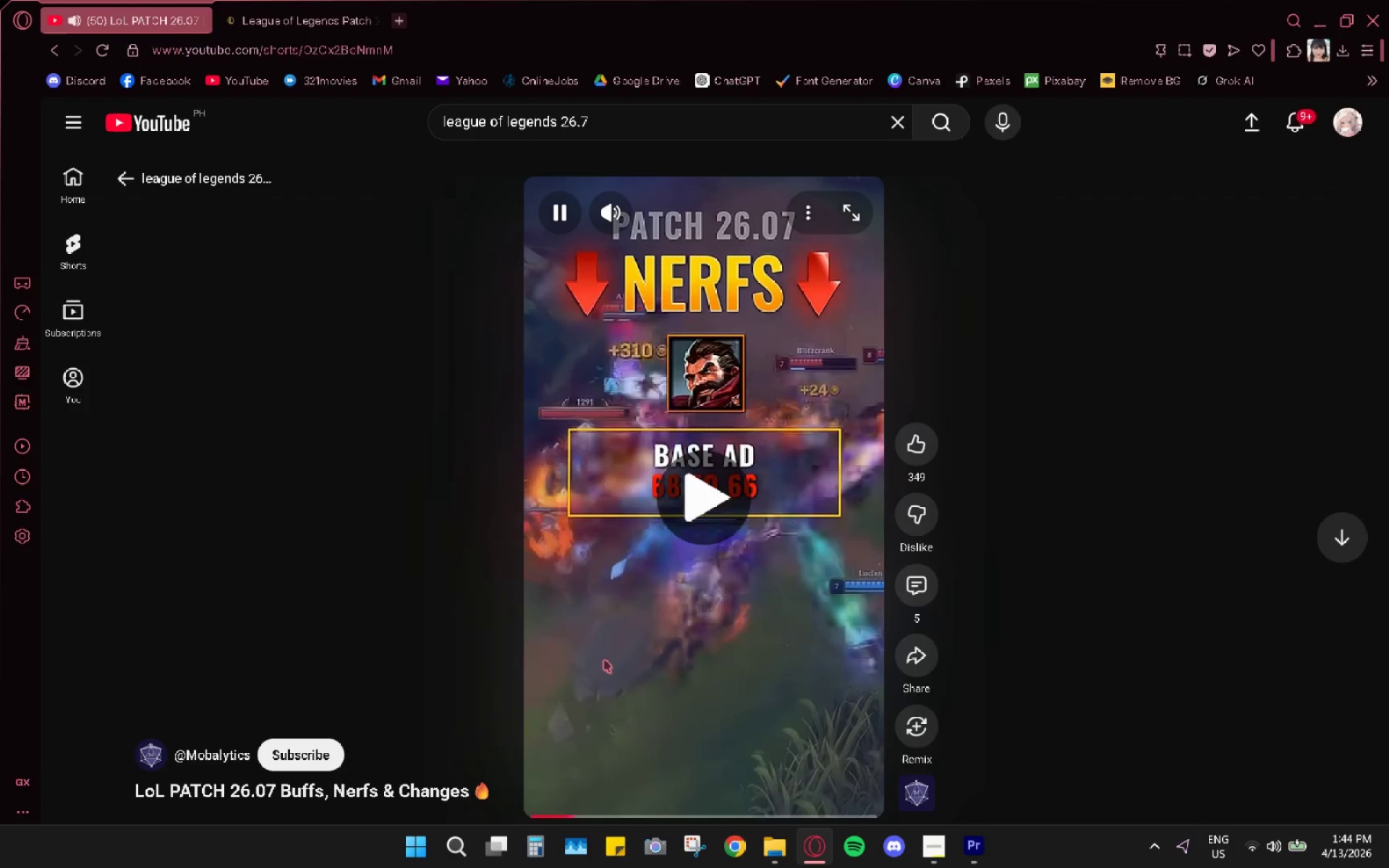 
left_click([296, 0])
 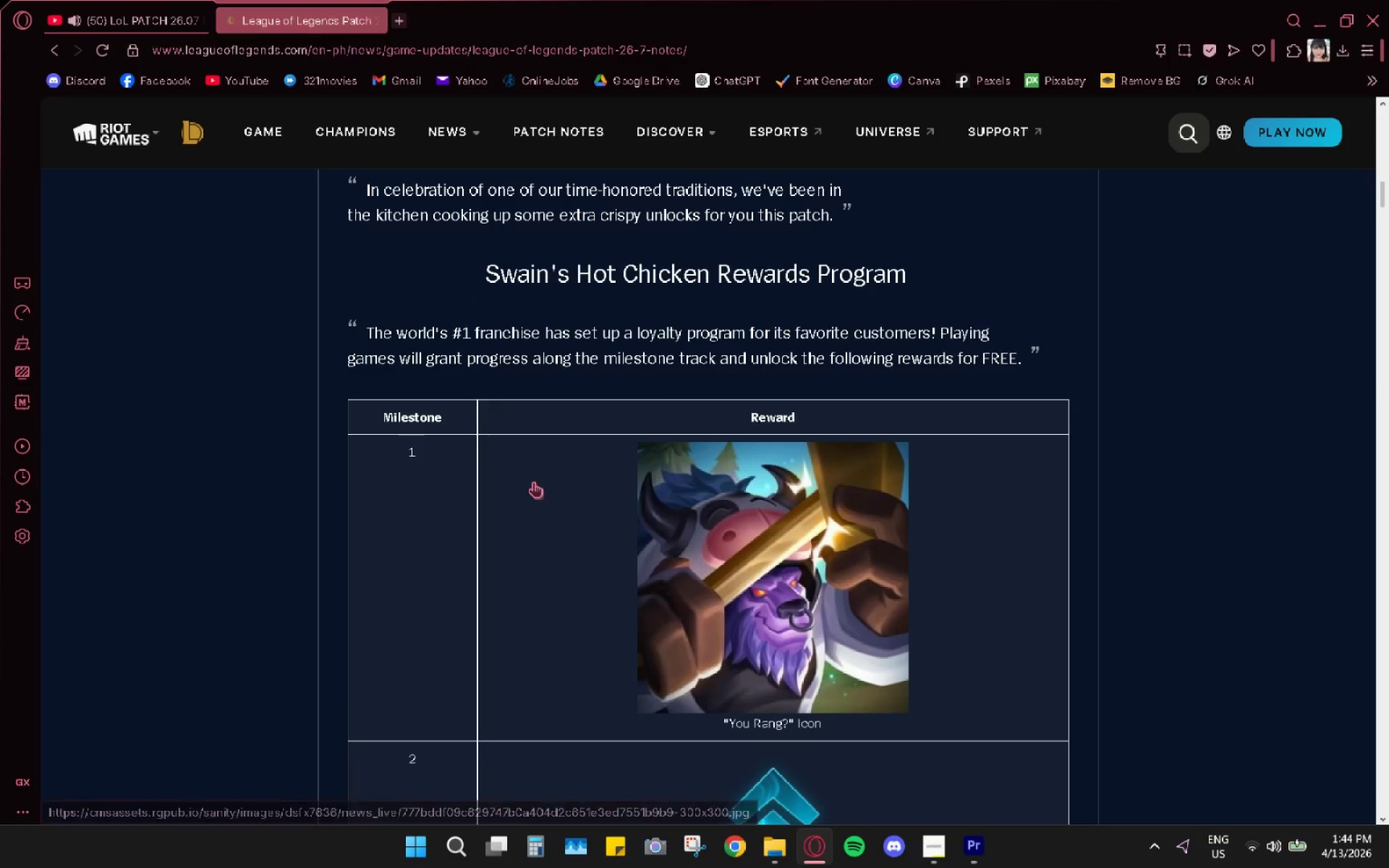 
scroll: coordinate [739, 427], scroll_direction: down, amount: 35.0
 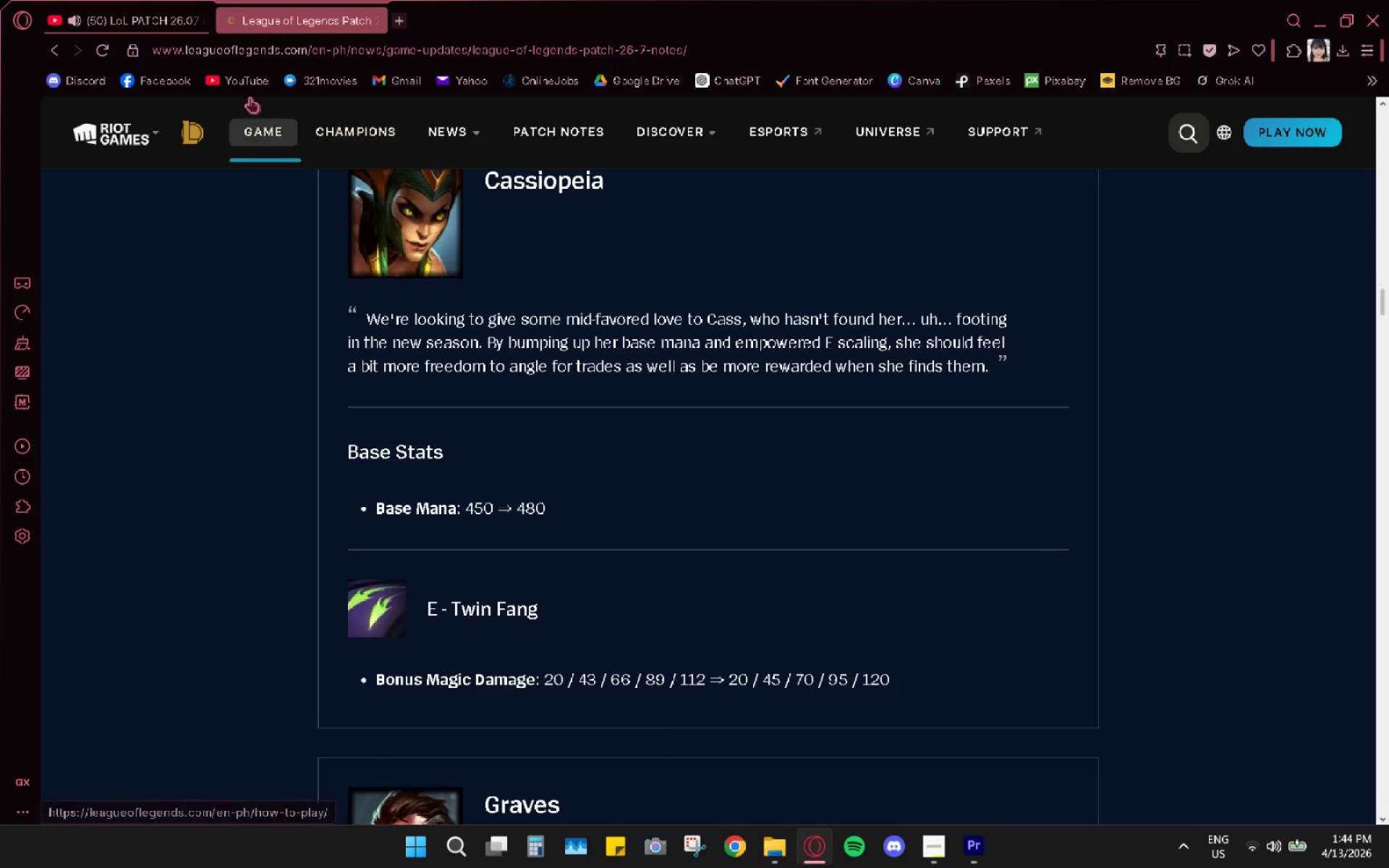 
left_click([148, 0])
 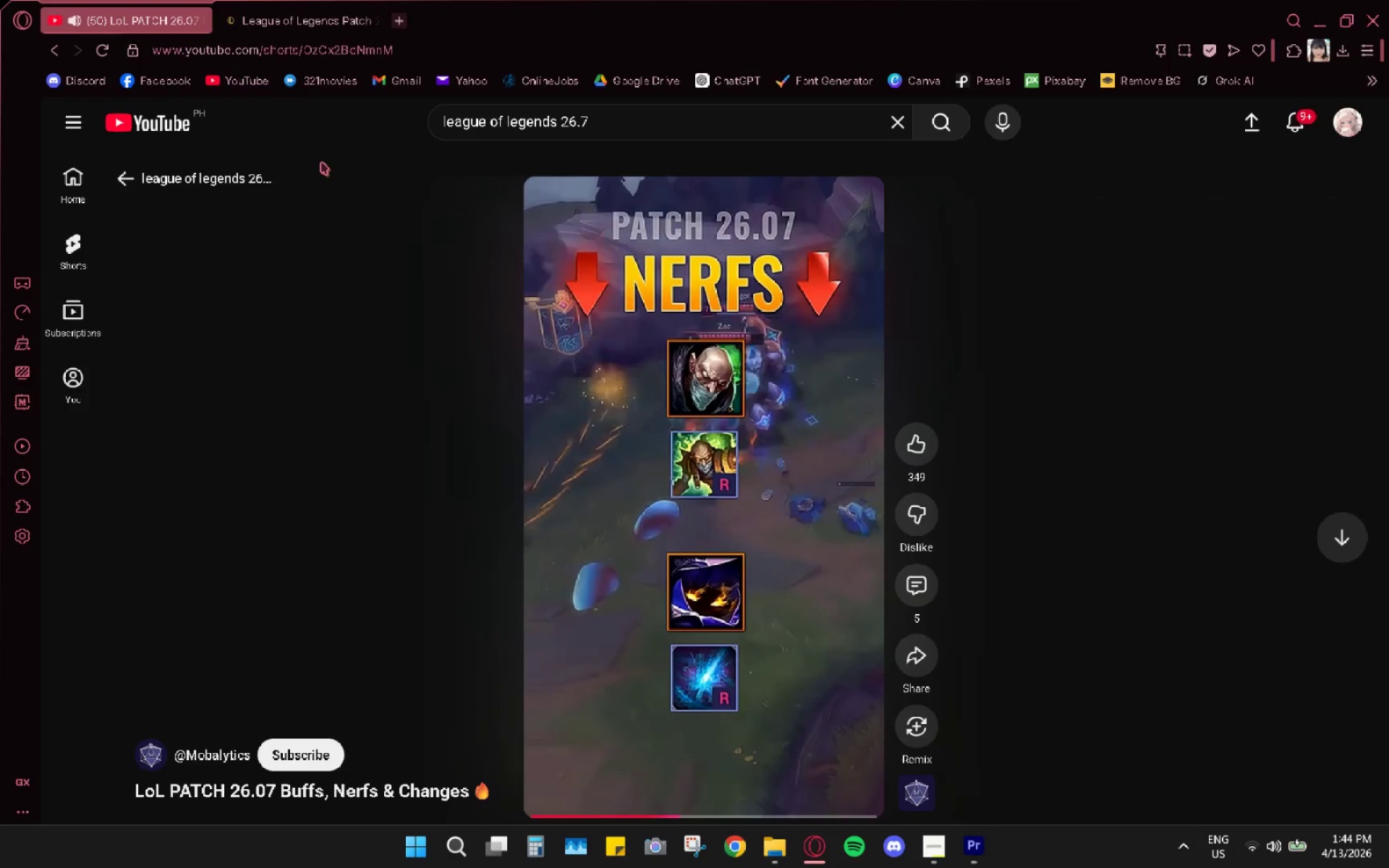 
wait(12.48)
 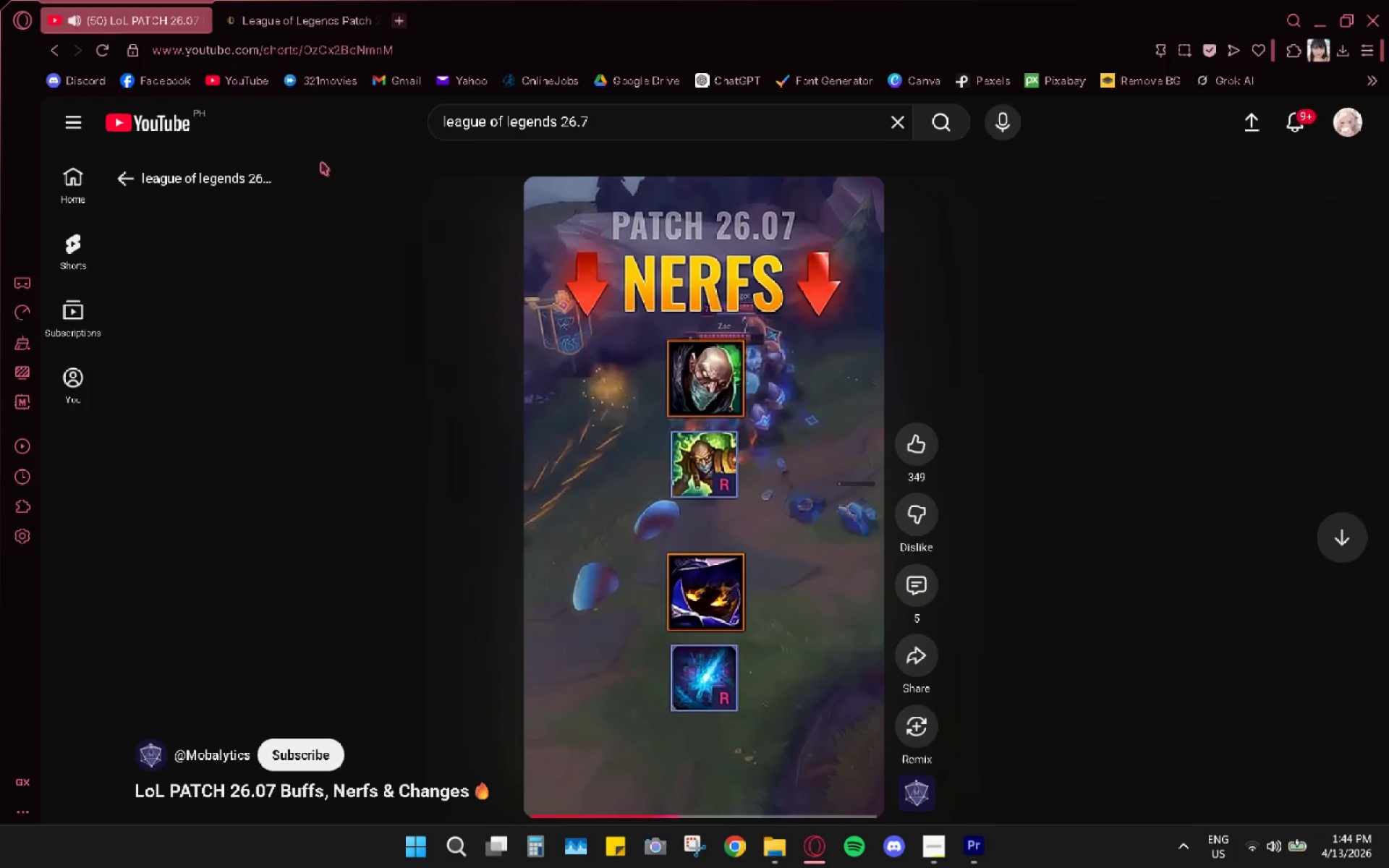 
left_click([772, 399])
 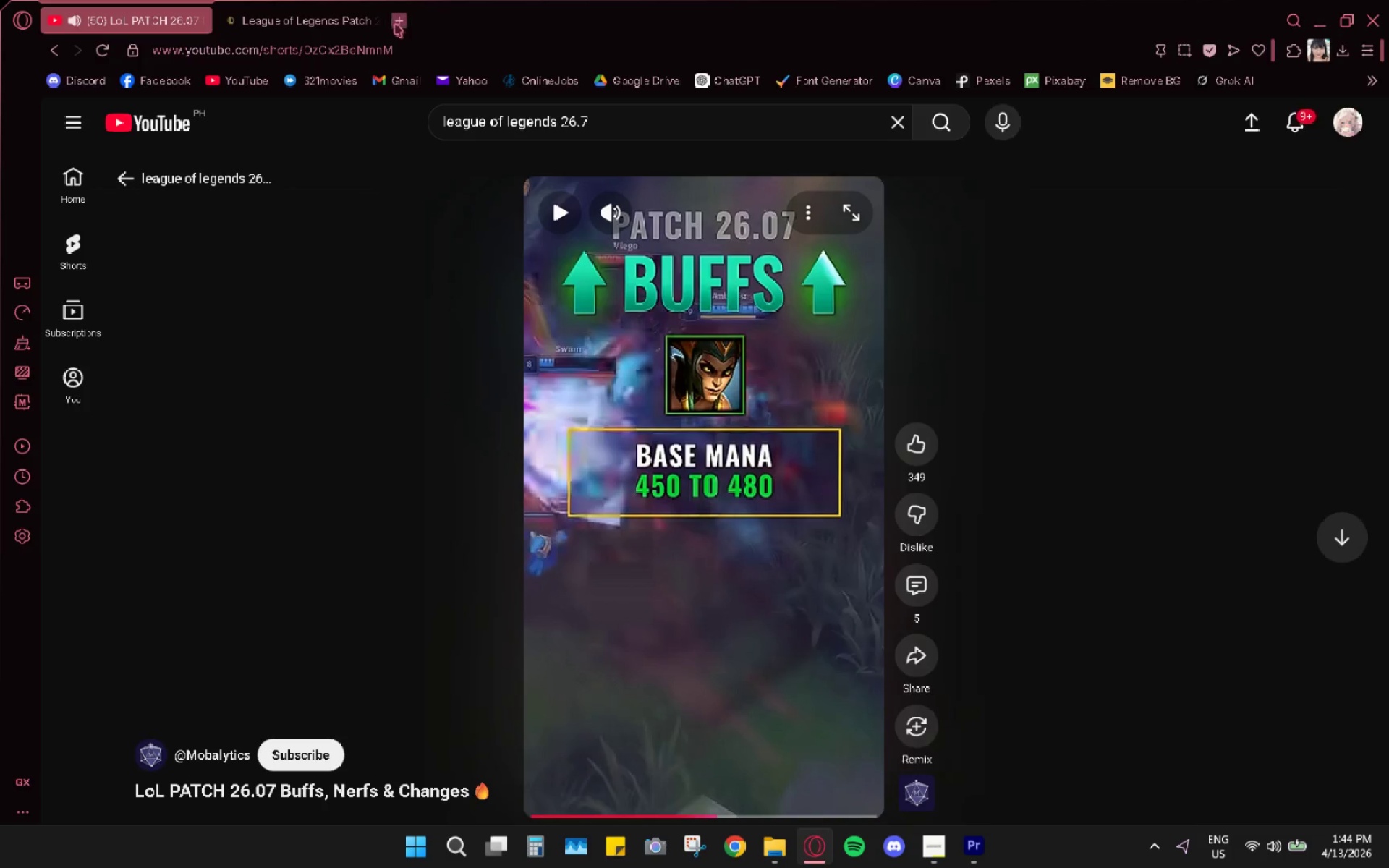 
double_click([398, 48])
 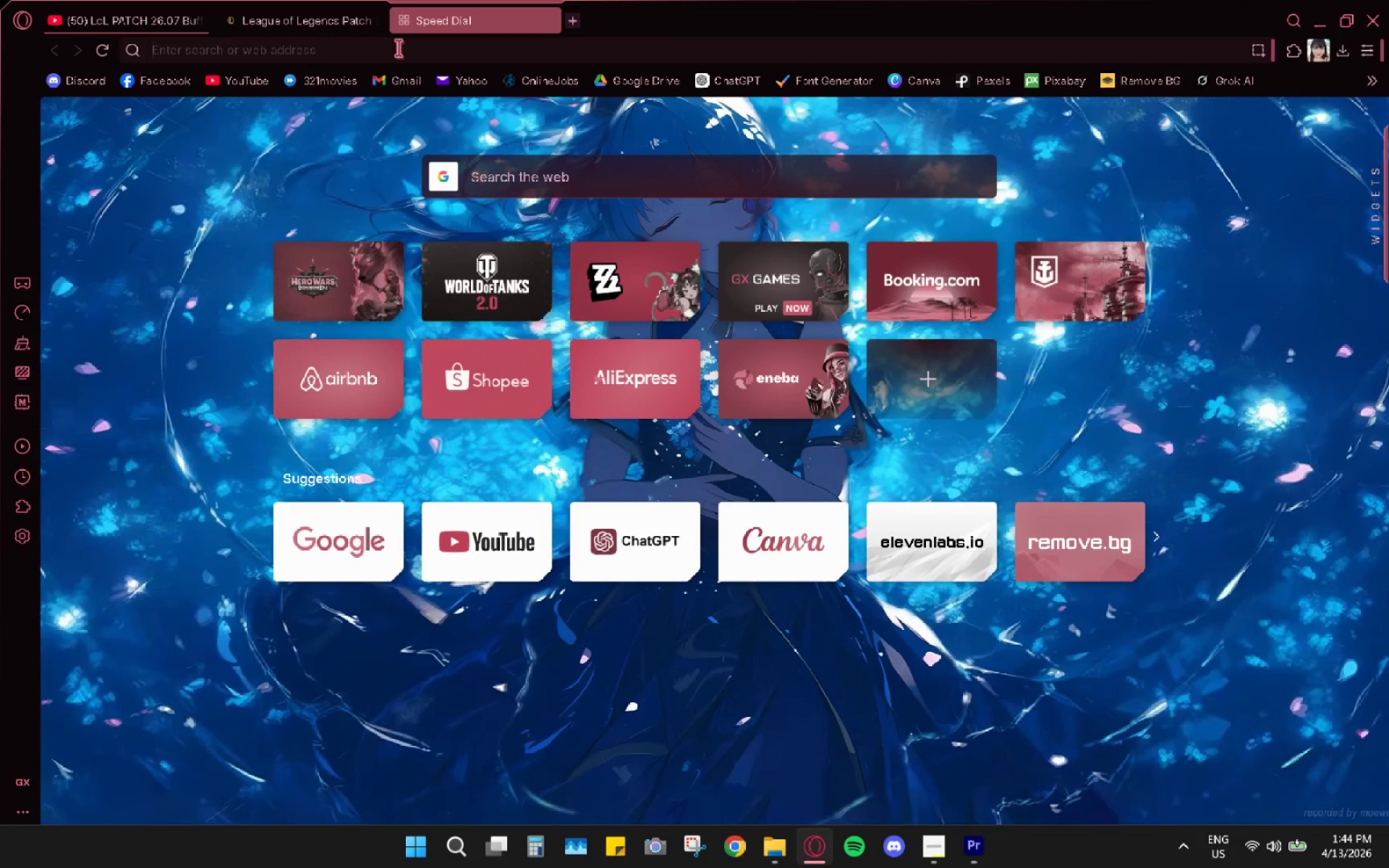 
type(league og)
key(Backspace)
type(f legends buff icon)
 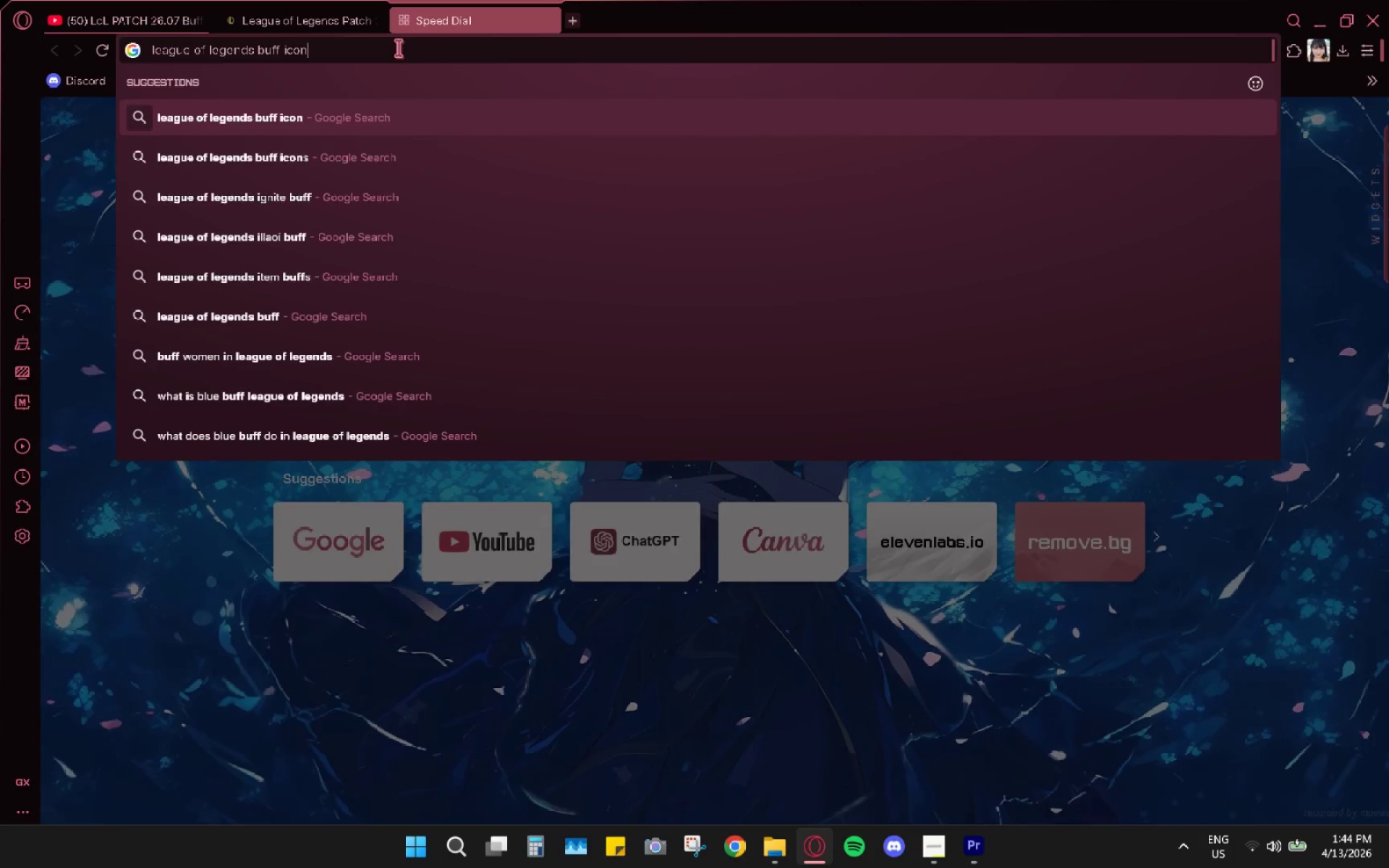 
key(Enter)
 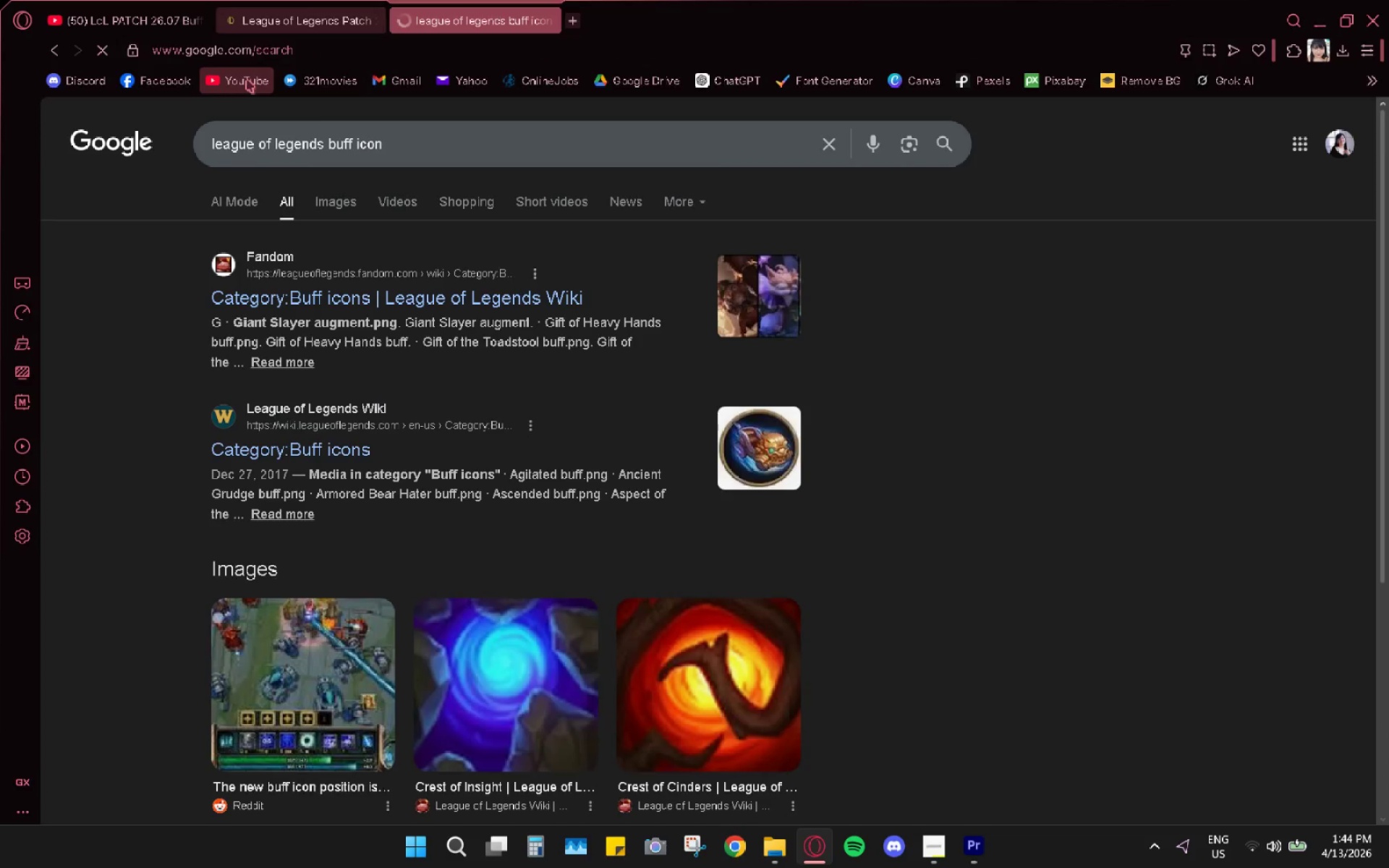 
left_click([338, 200])
 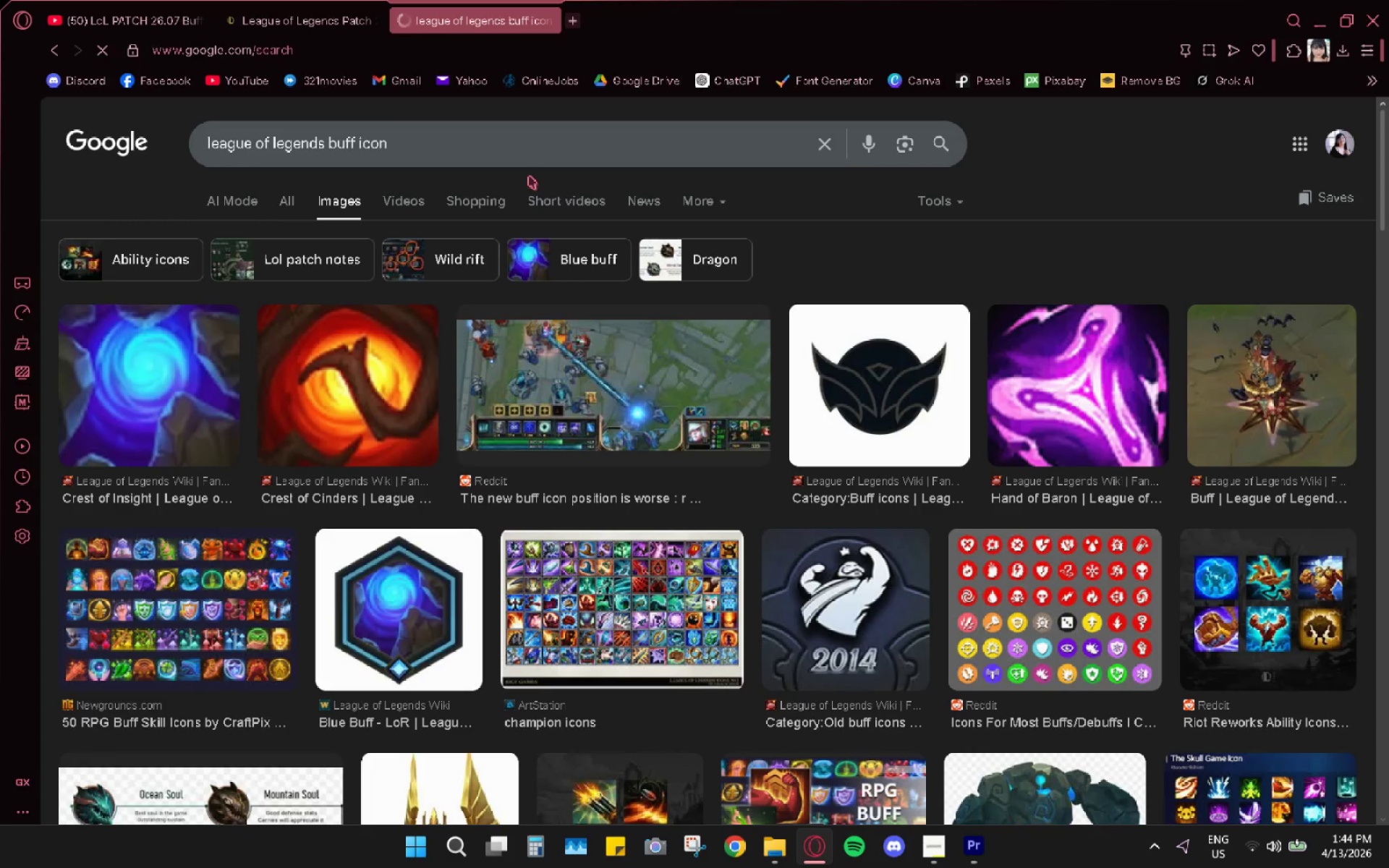 
double_click([370, 147])
 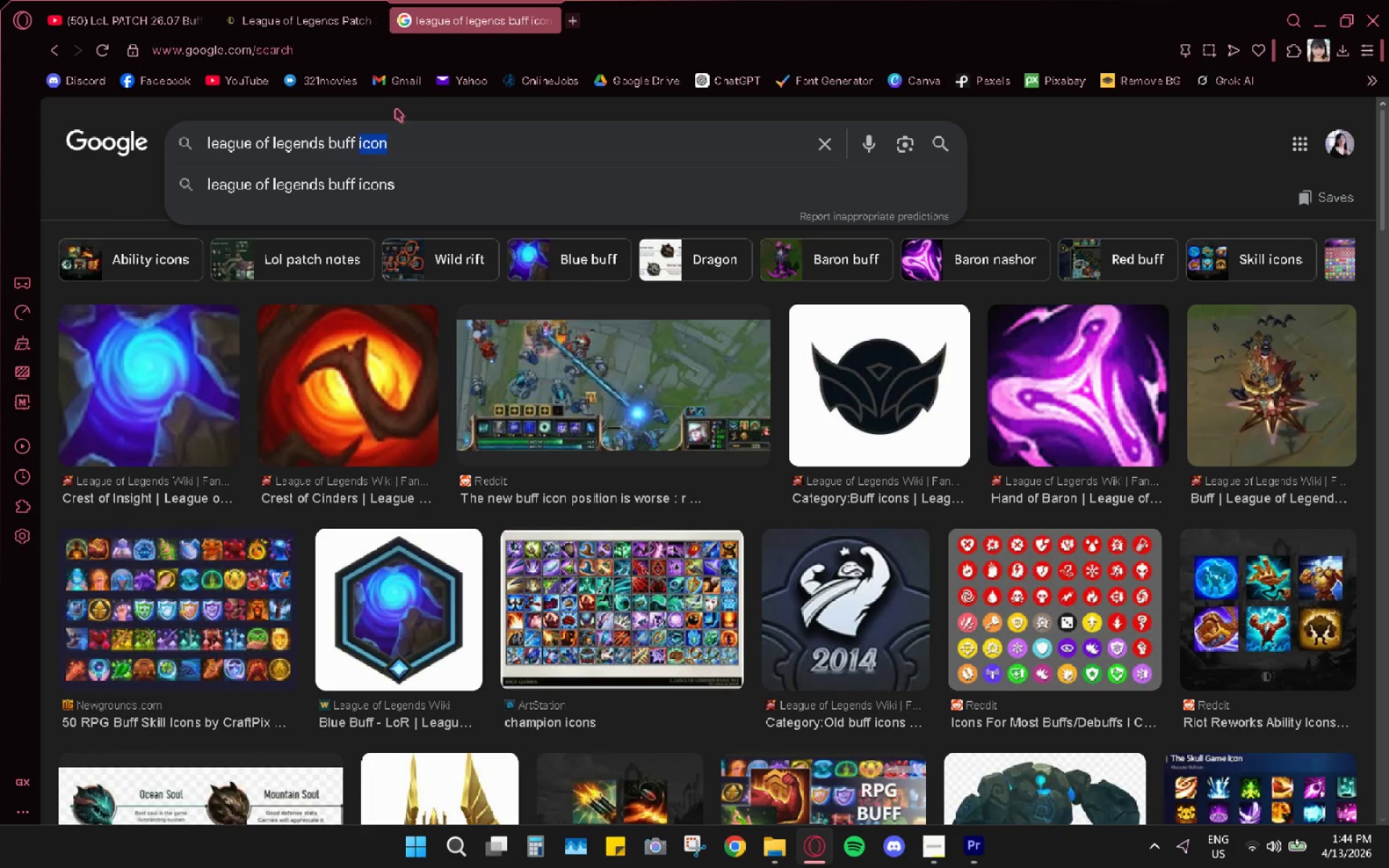 
key(Backspace)
 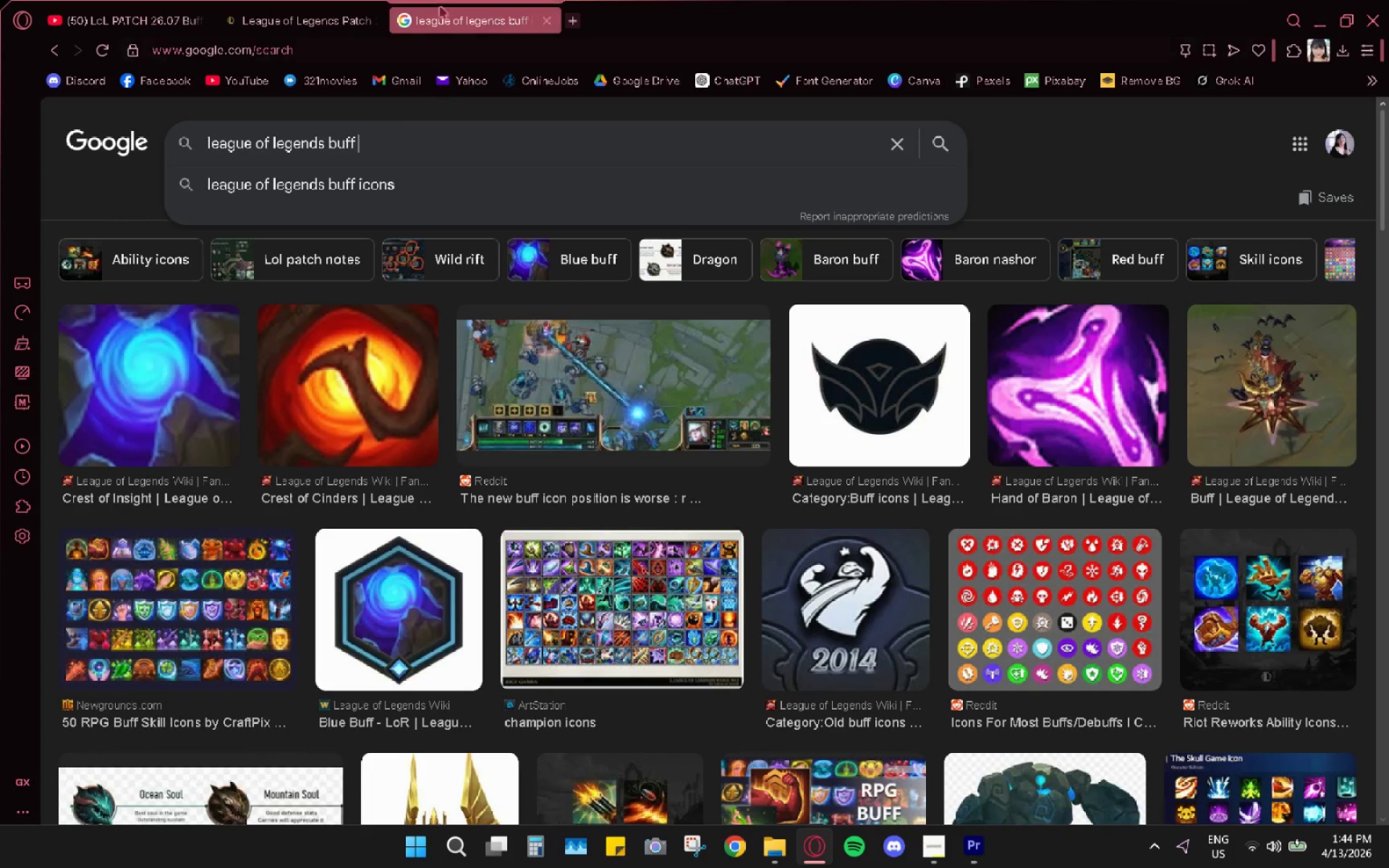 
key(Delete)
 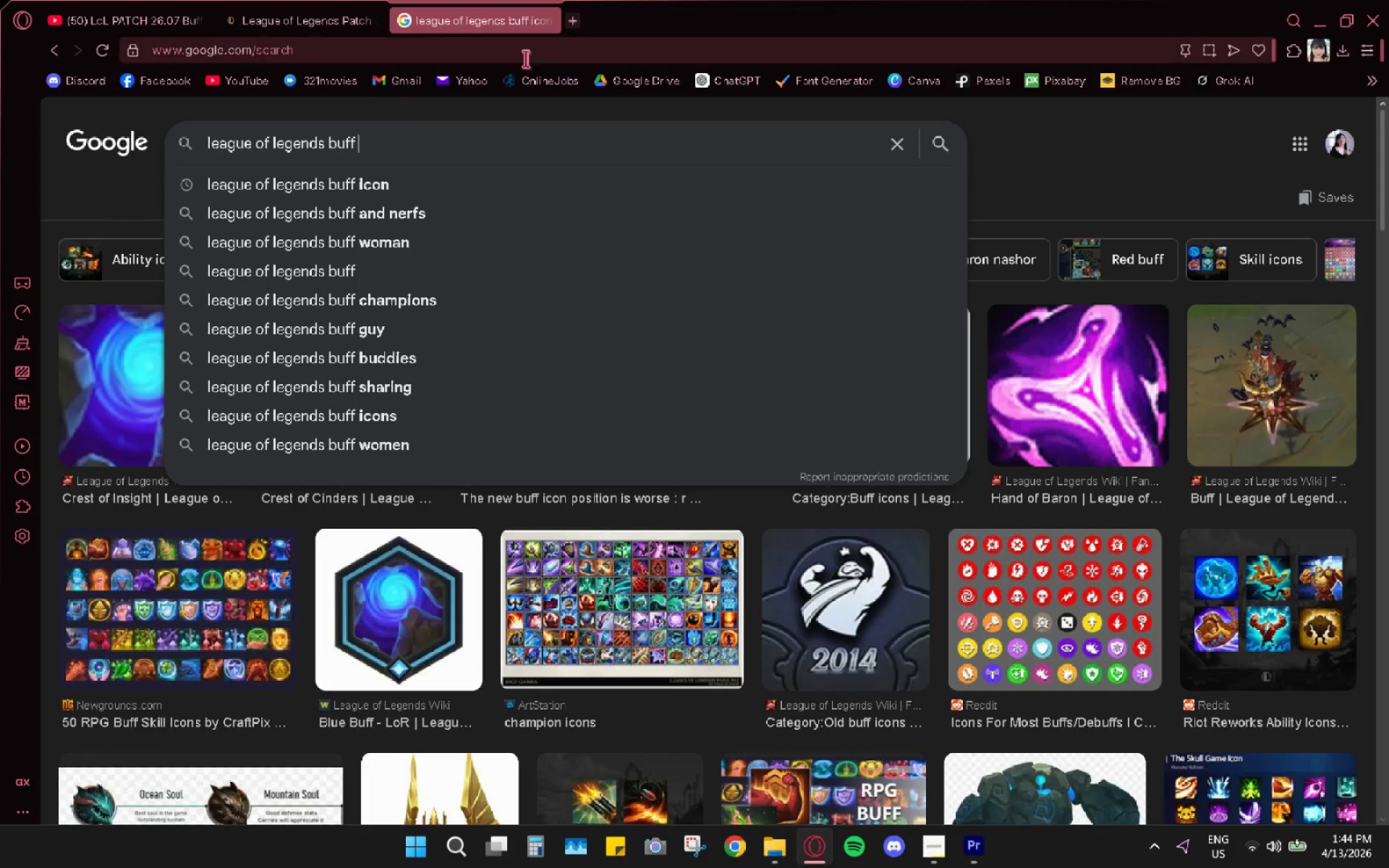 
key(Backspace)
 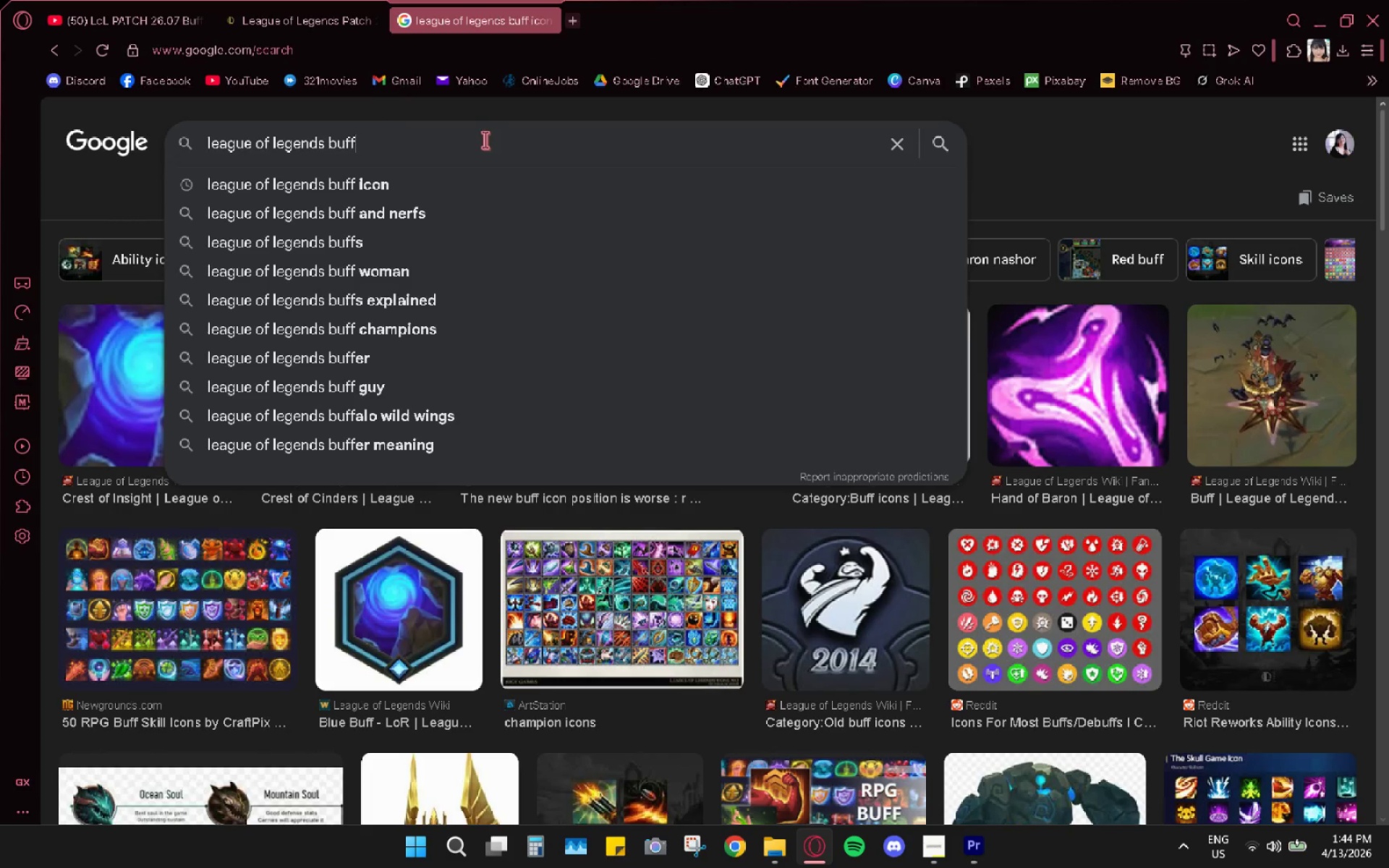 
left_click([485, 140])
 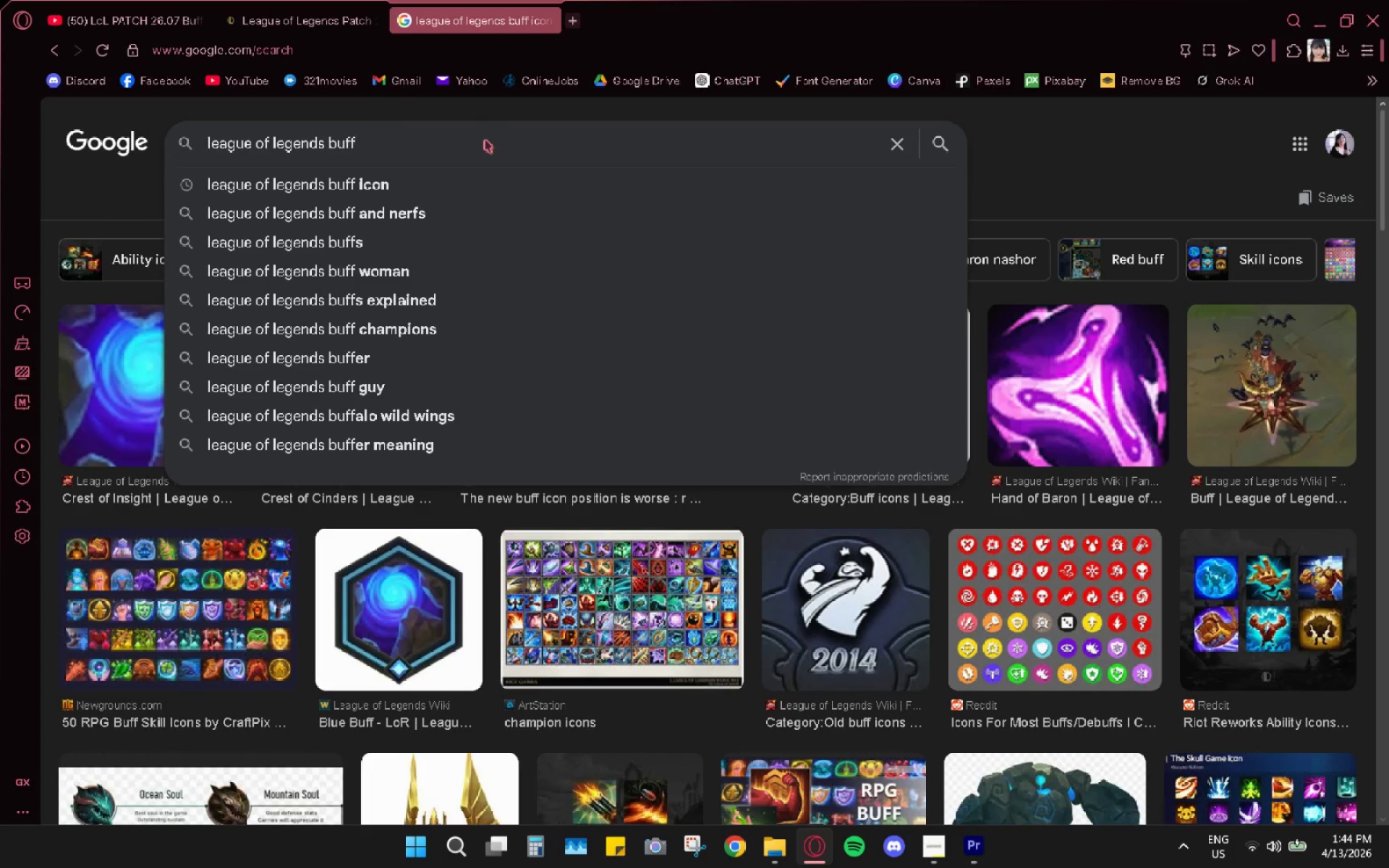 
key(Enter)
 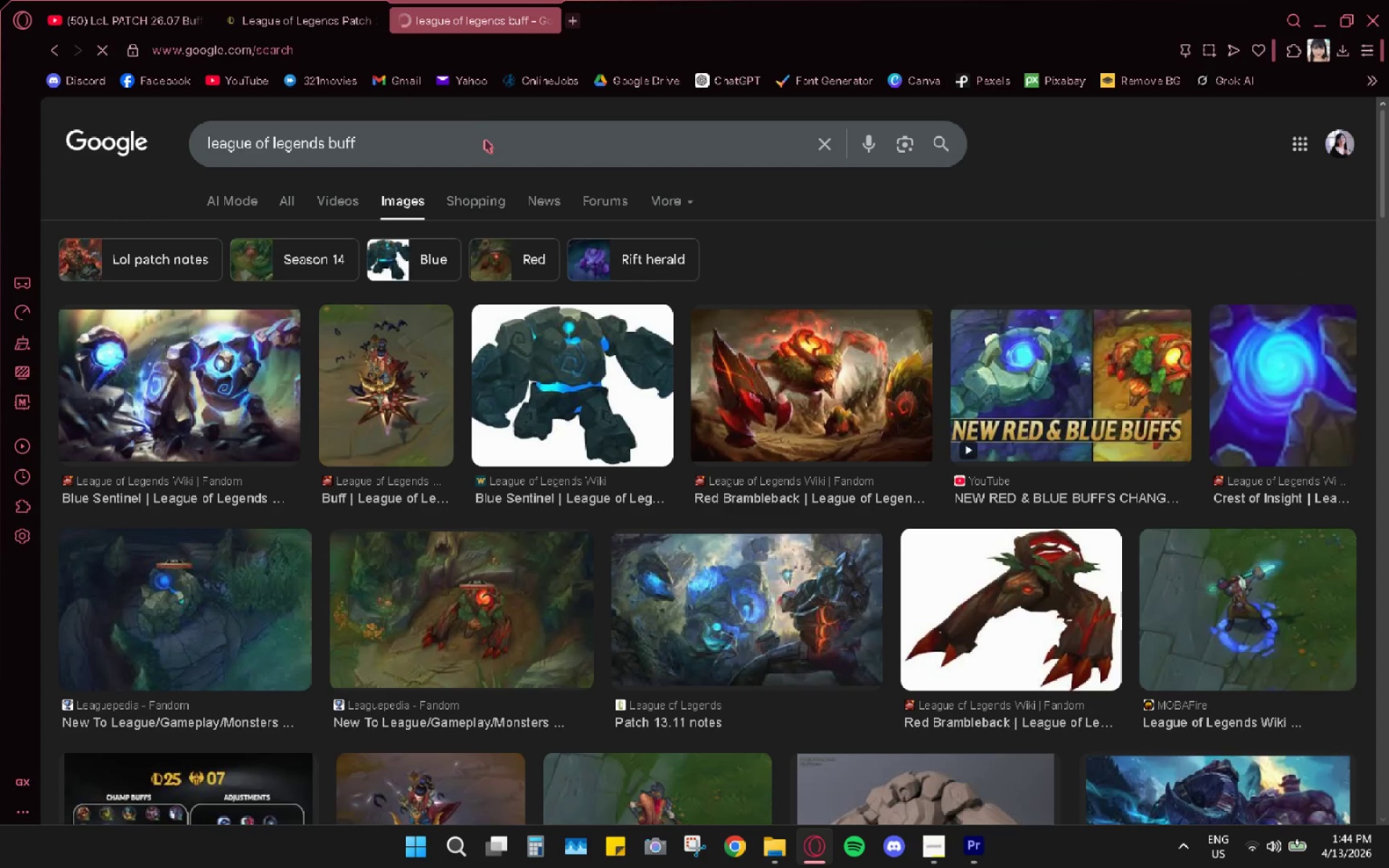 
left_click([472, 126])
 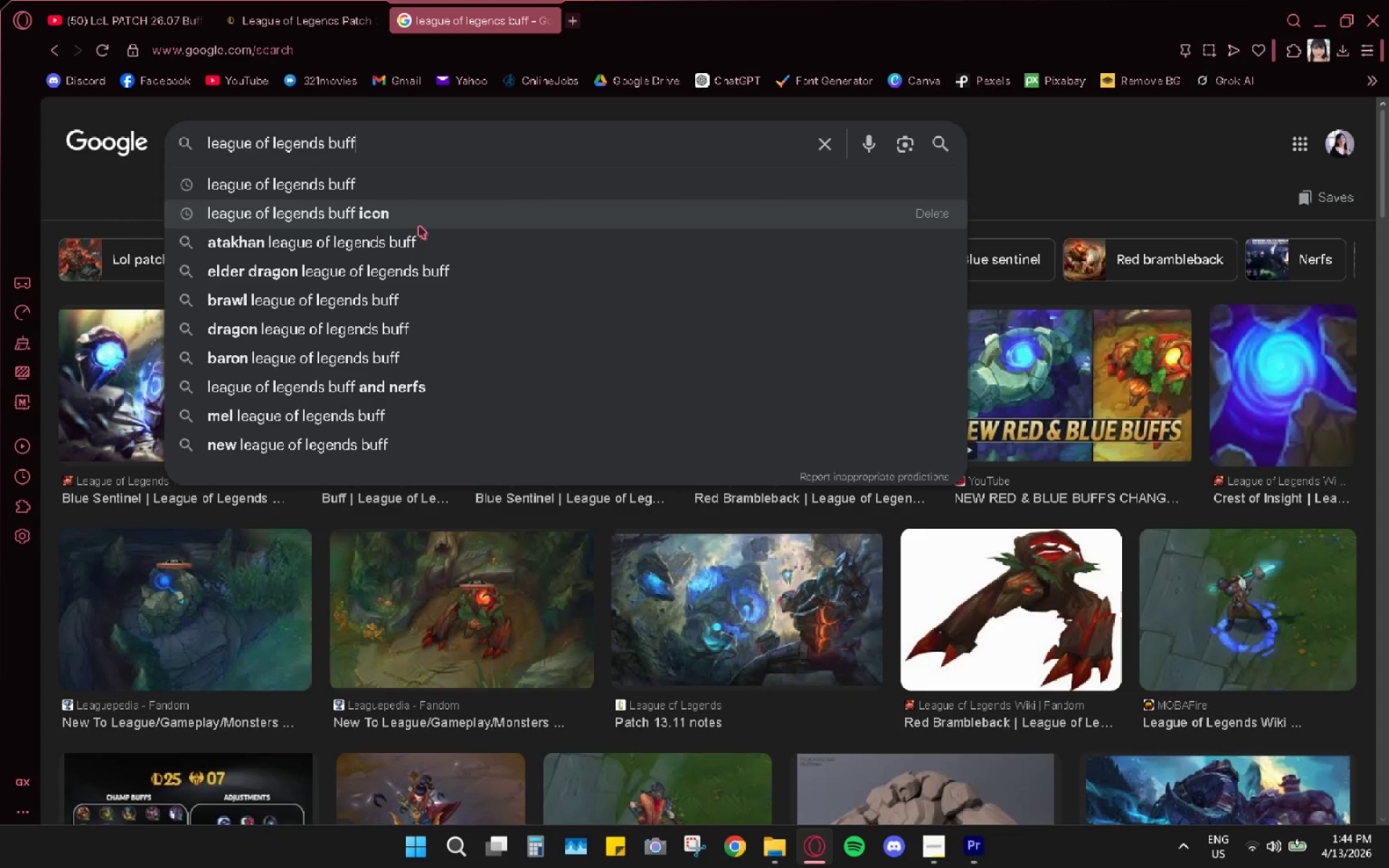 
key(Space)
 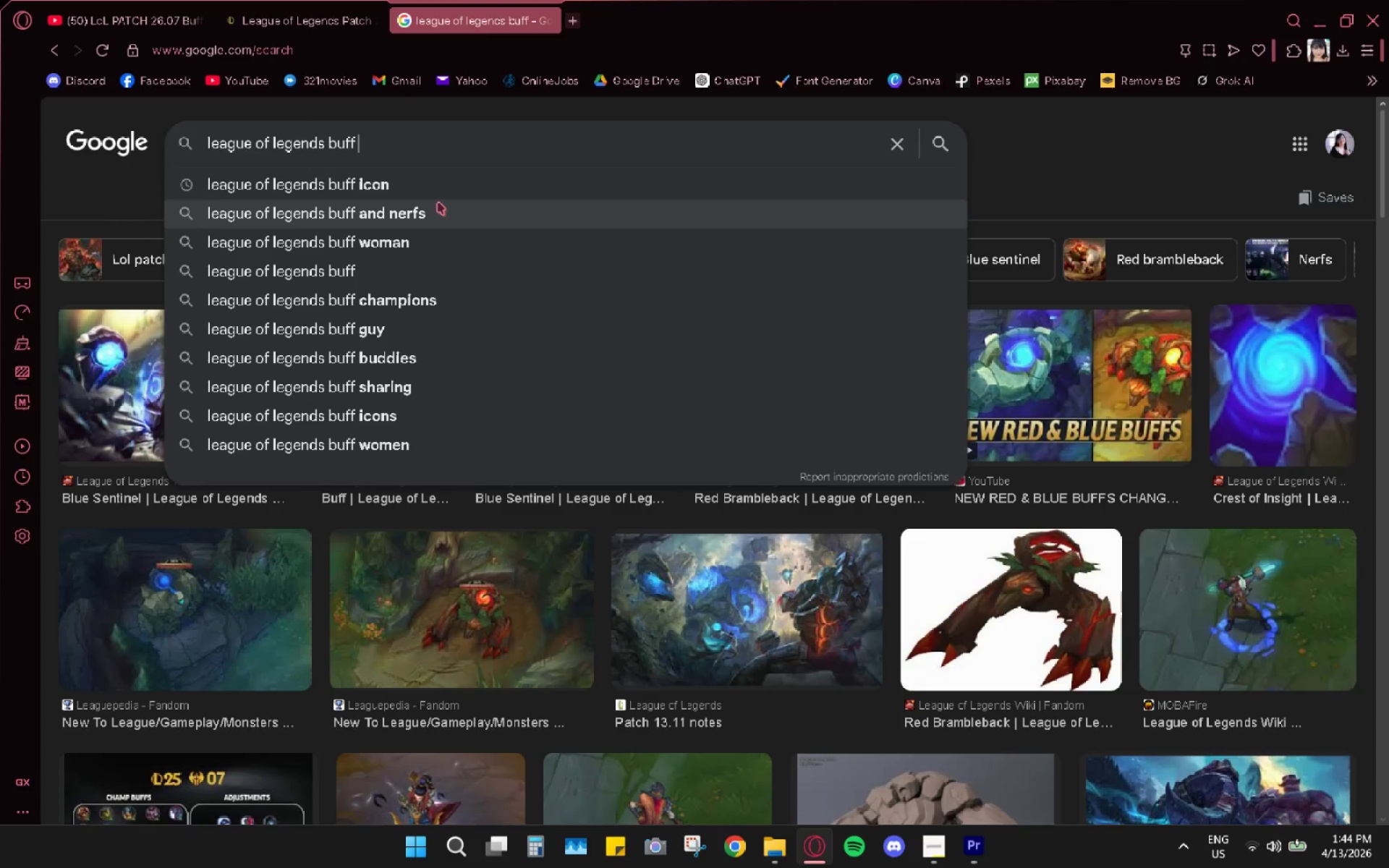 
left_click([438, 202])
 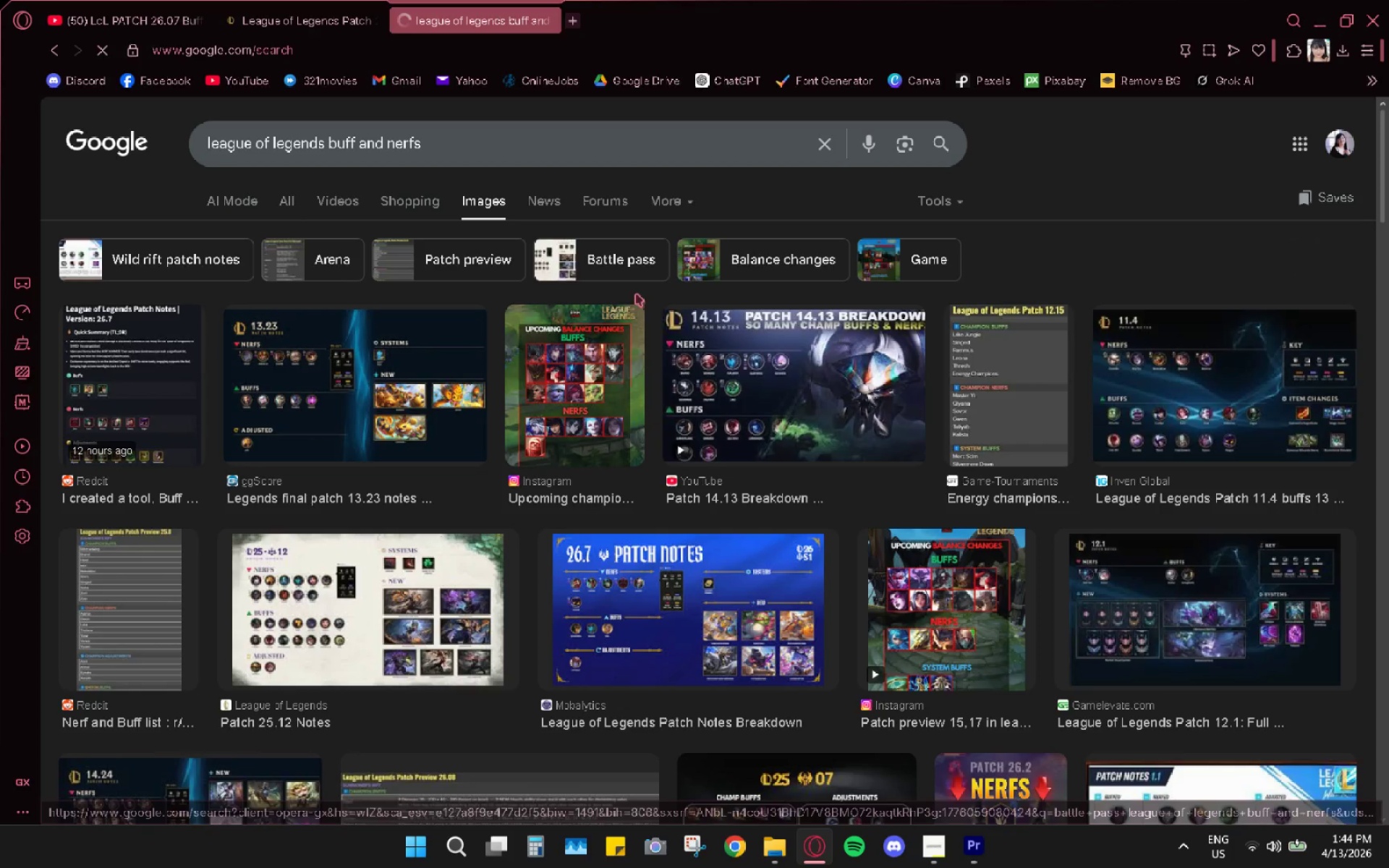 
scroll: coordinate [549, 448], scroll_direction: down, amount: 21.0
 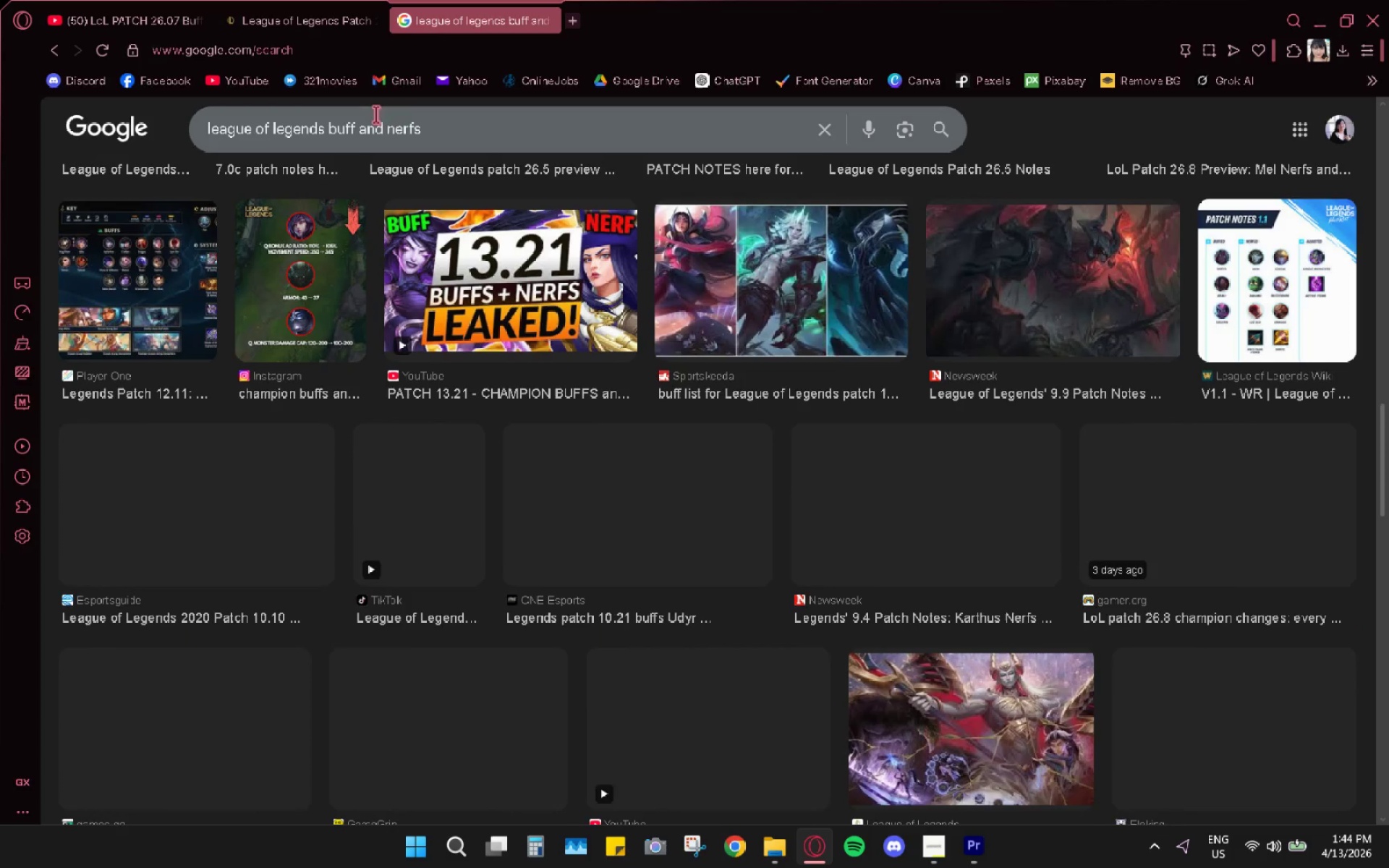 
left_click_drag(start_coordinate=[469, 122], to_coordinate=[0, 127])
 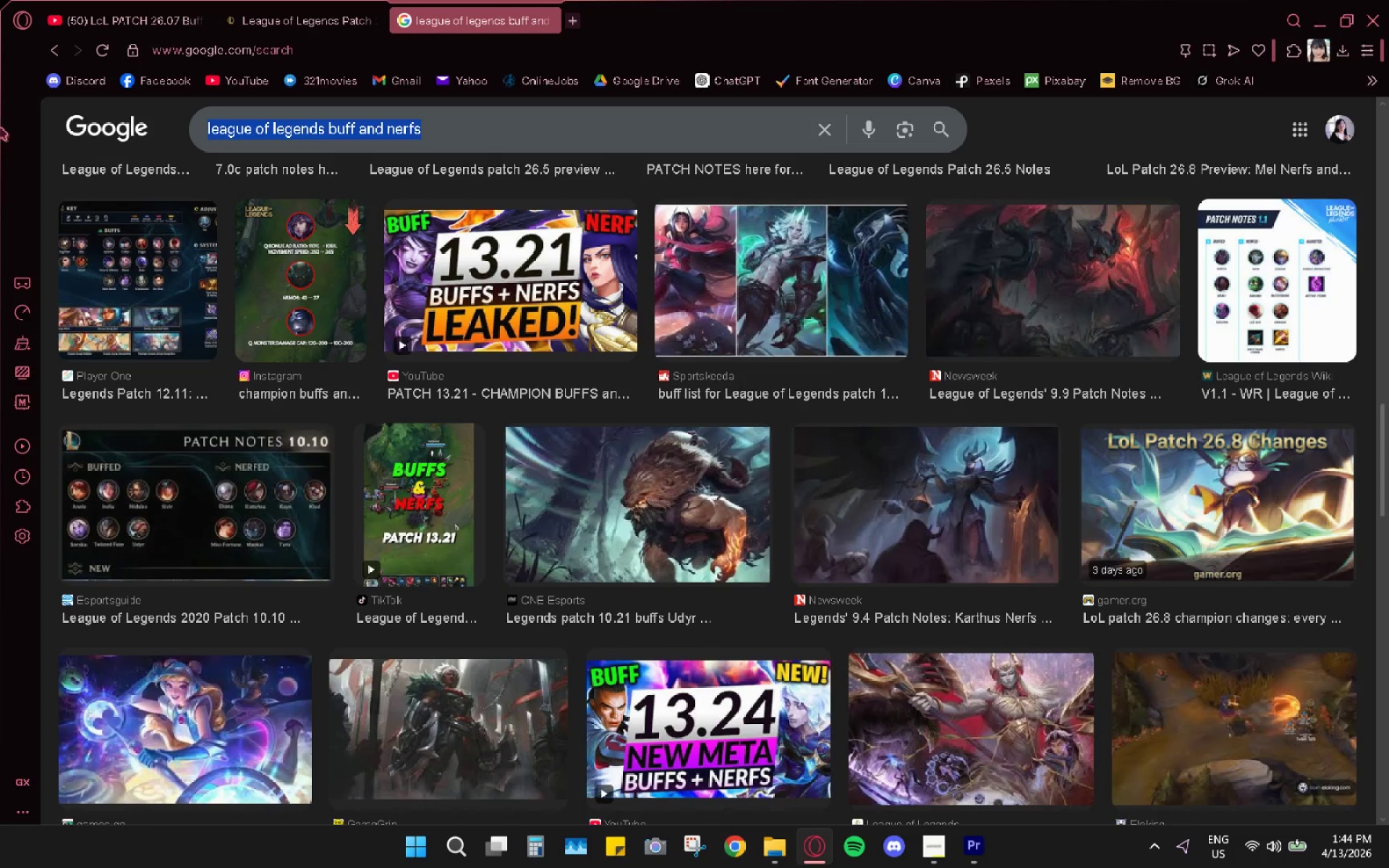 
type(green arrow up)
 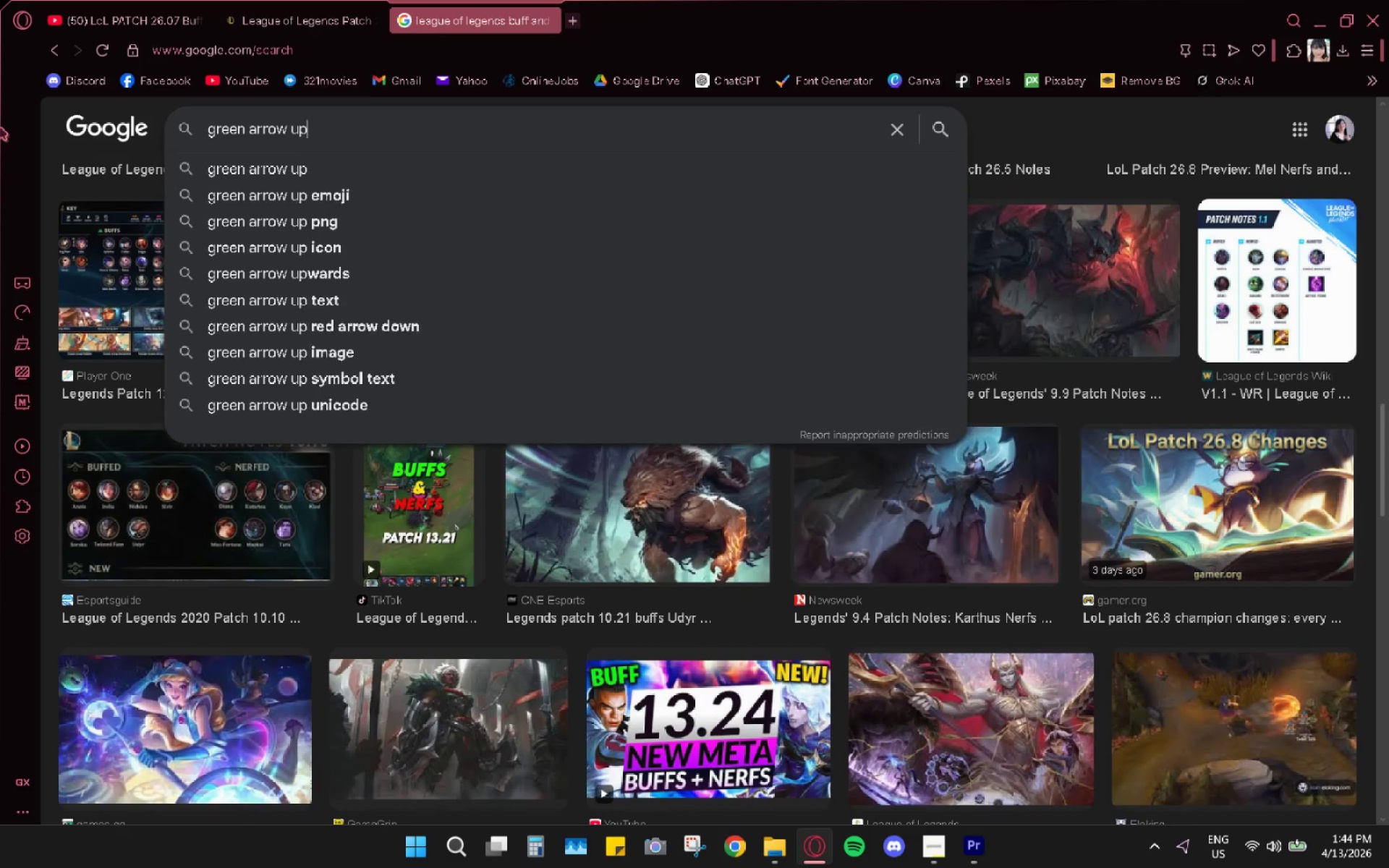 
key(Enter)
 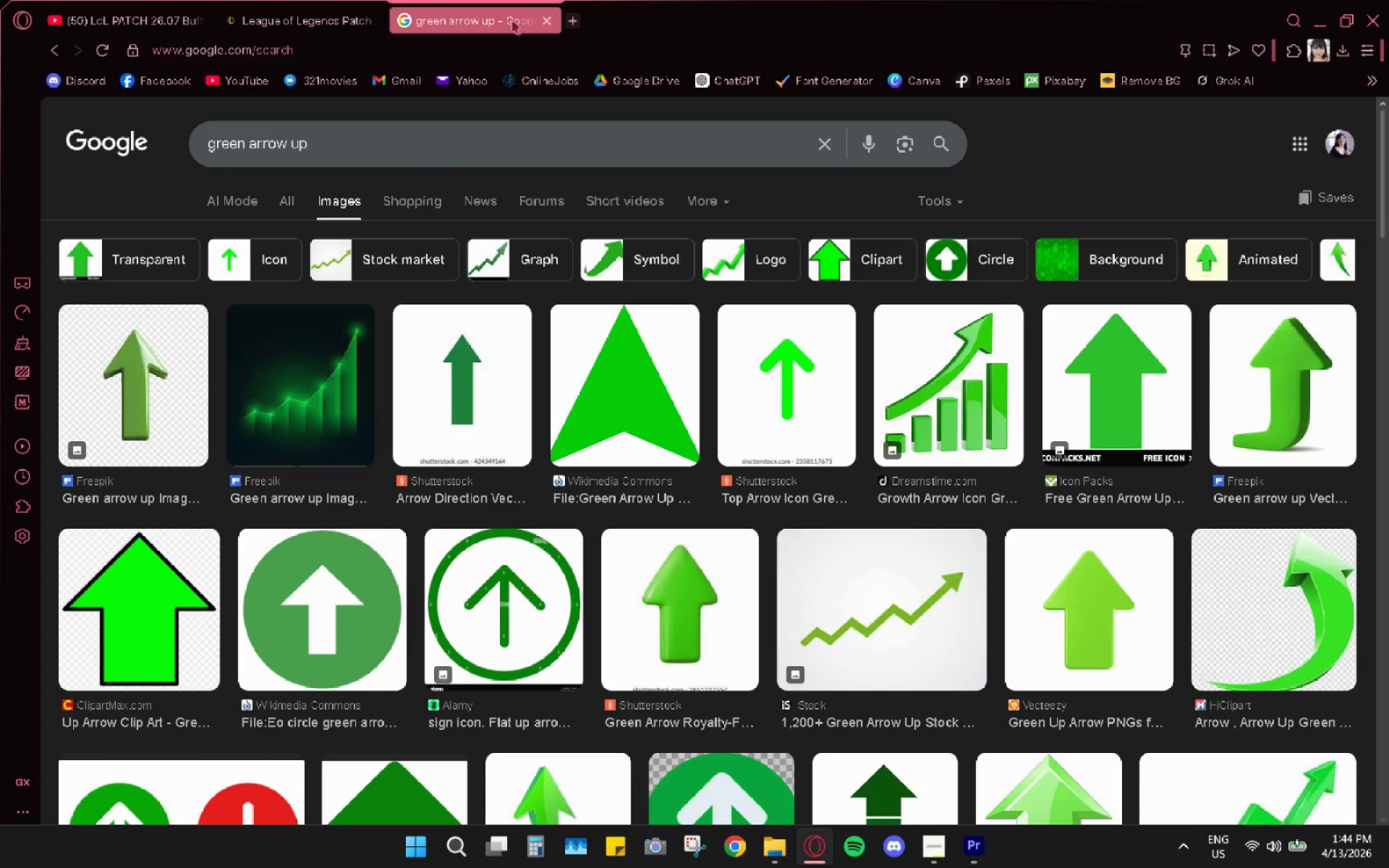 
left_click([579, 20])
 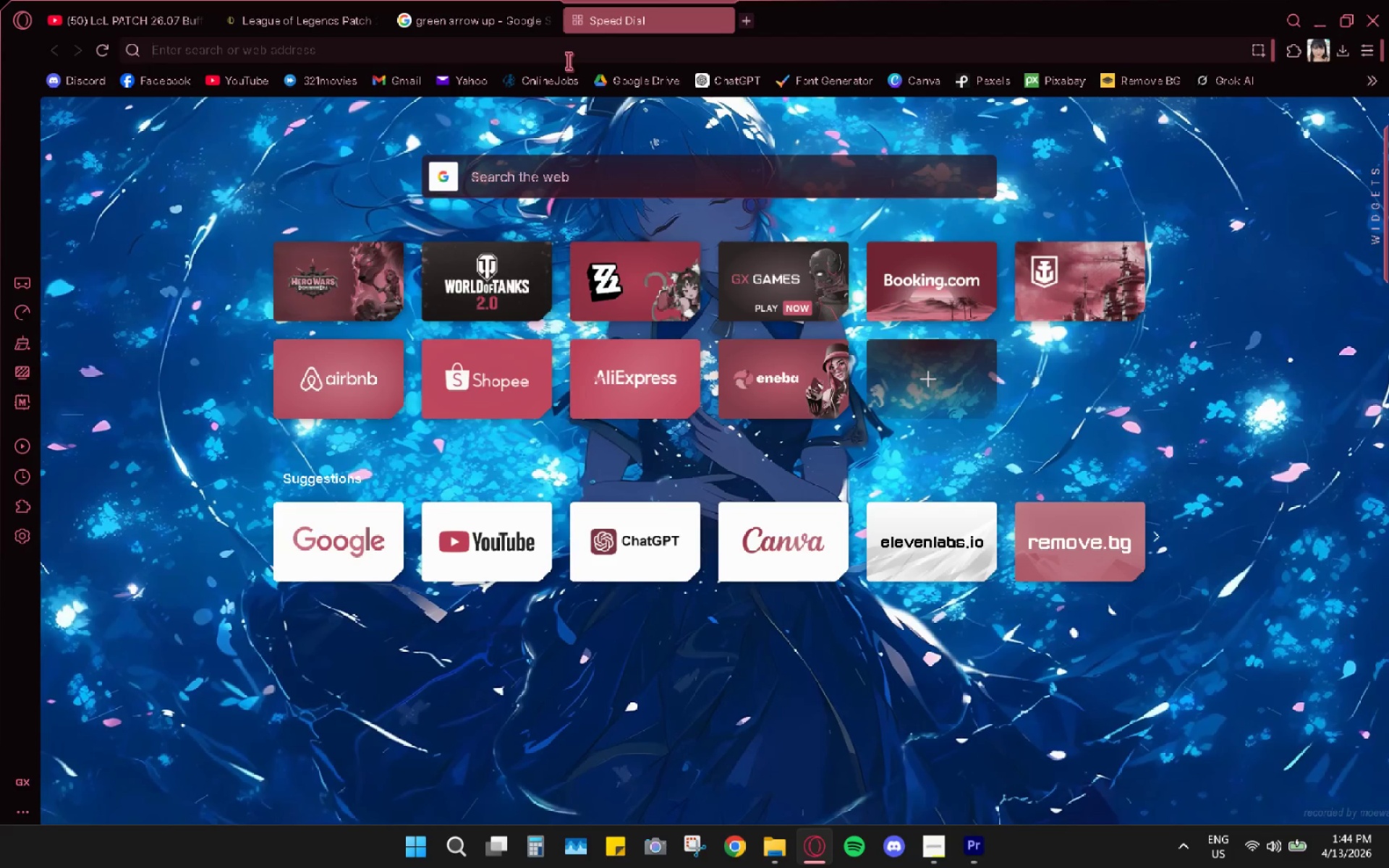 
type(red arrow down)
 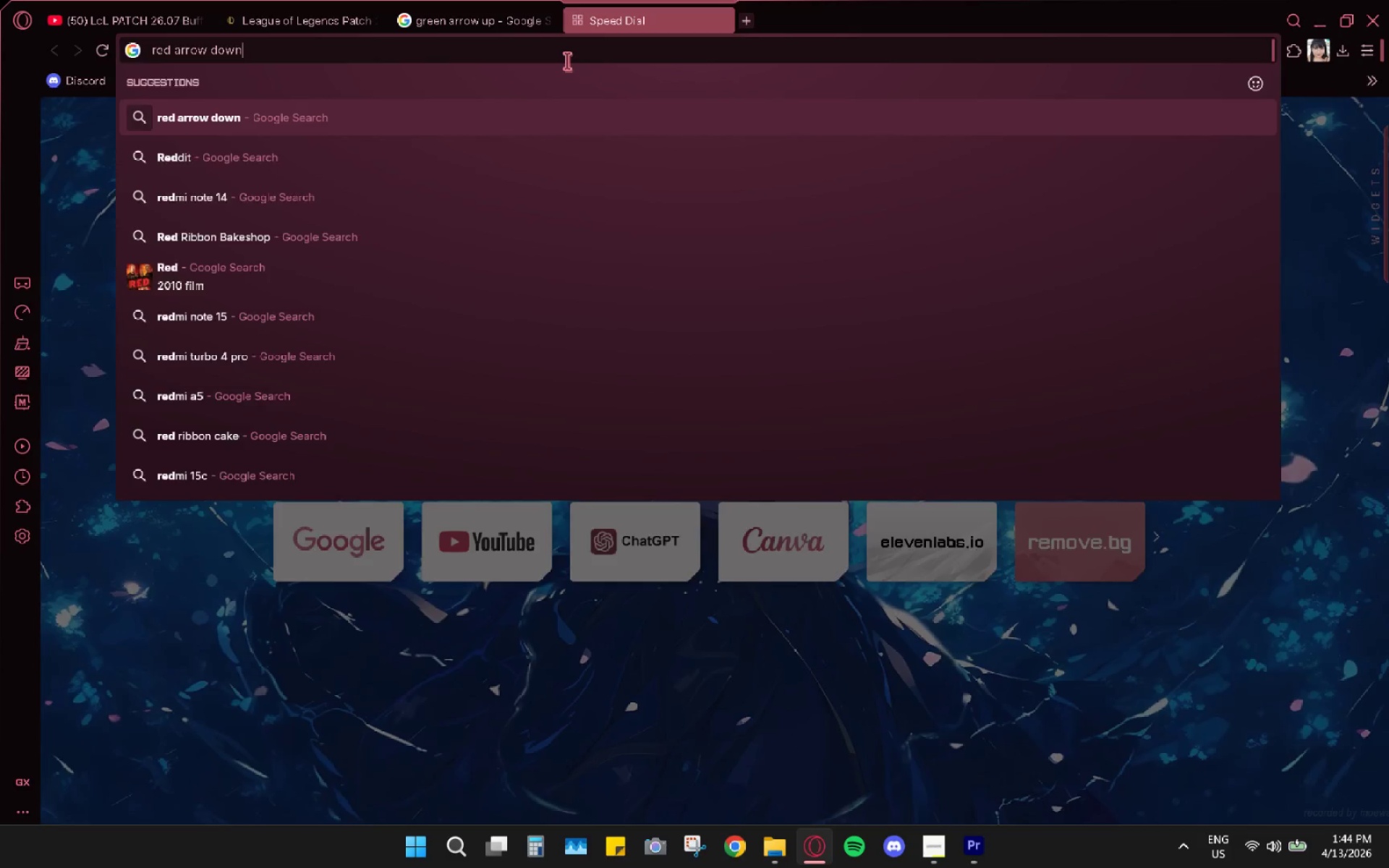 
key(Enter)
 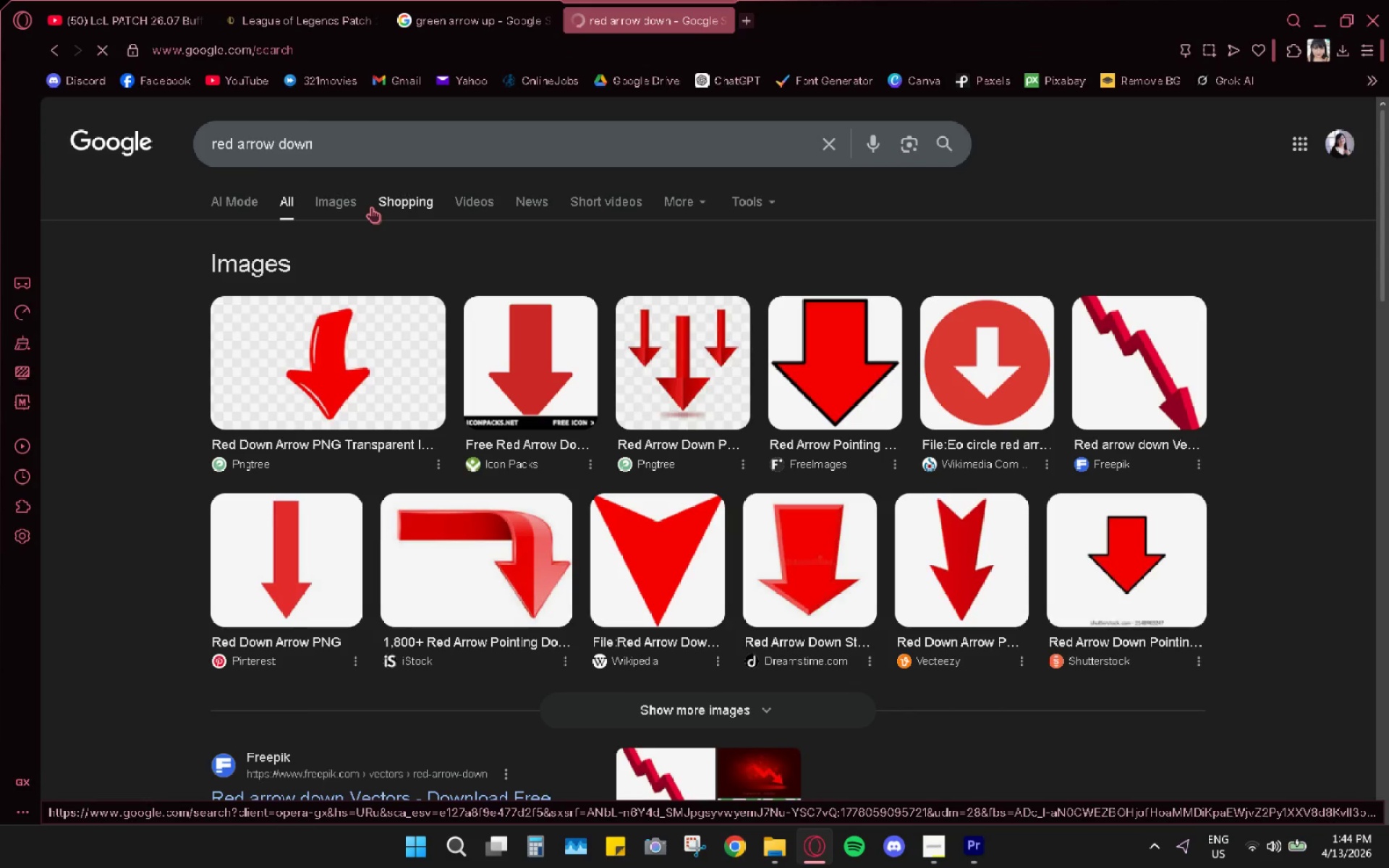 
left_click([447, 13])
 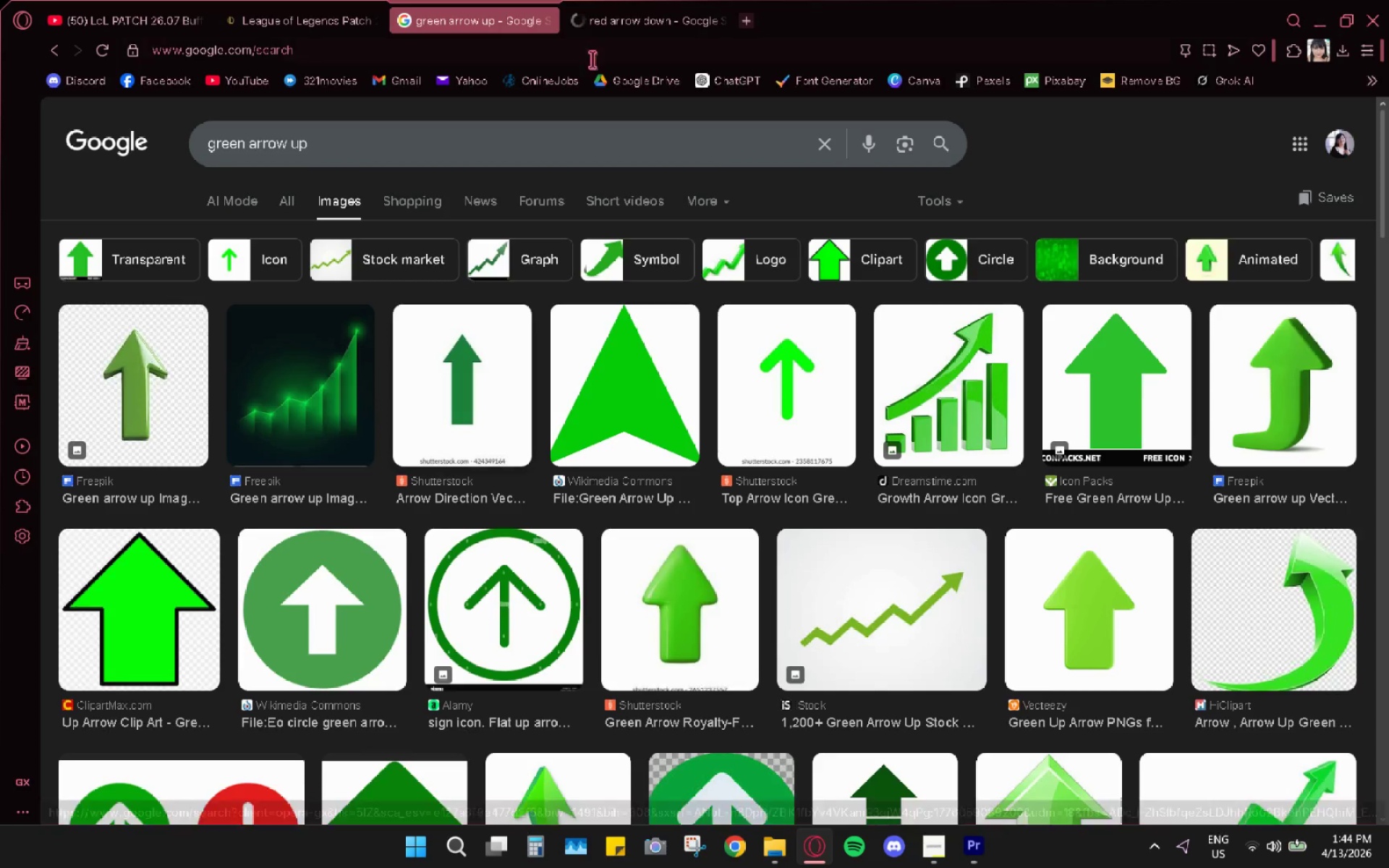 
mouse_move([642, 42])
 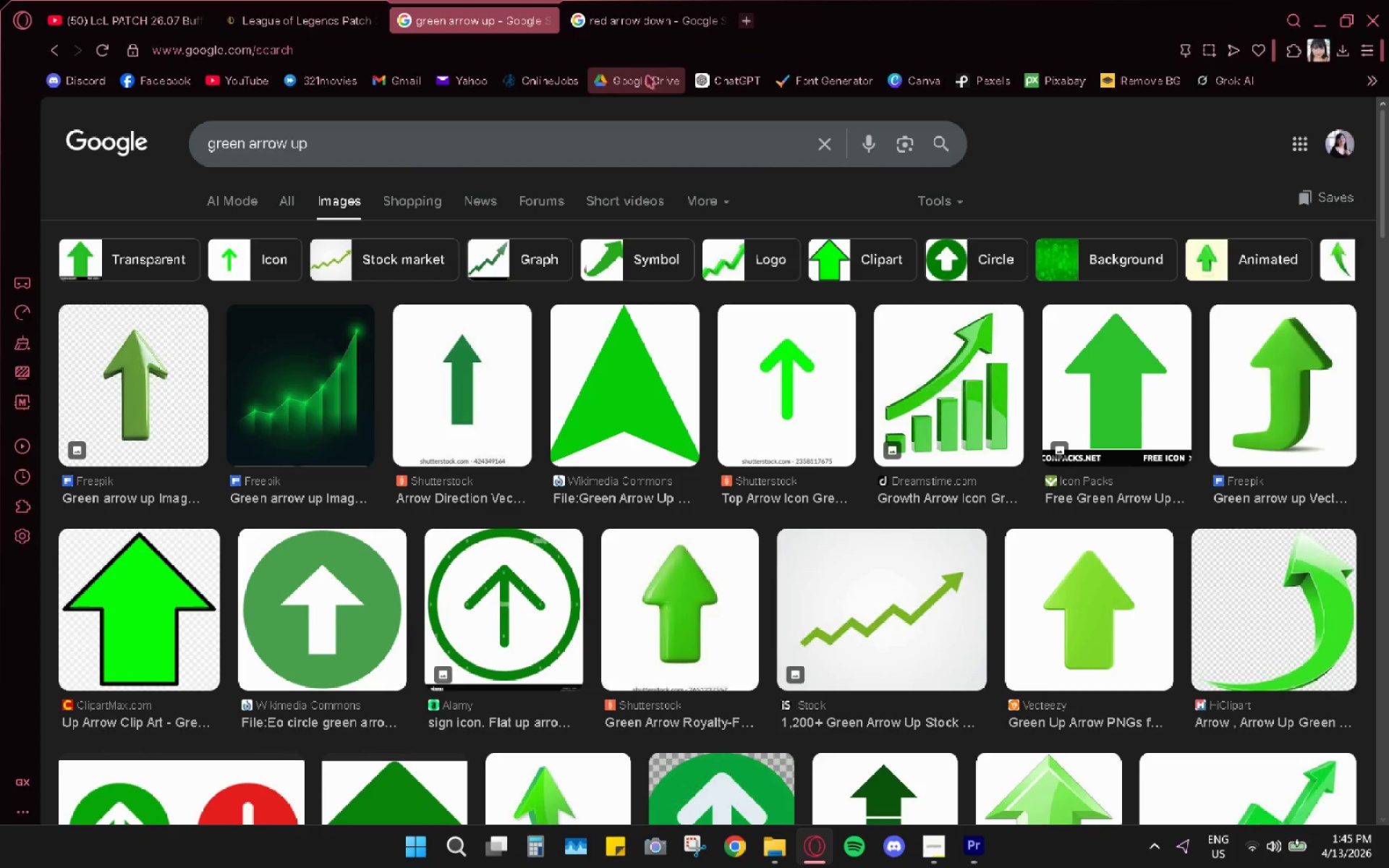 
left_click([622, 12])
 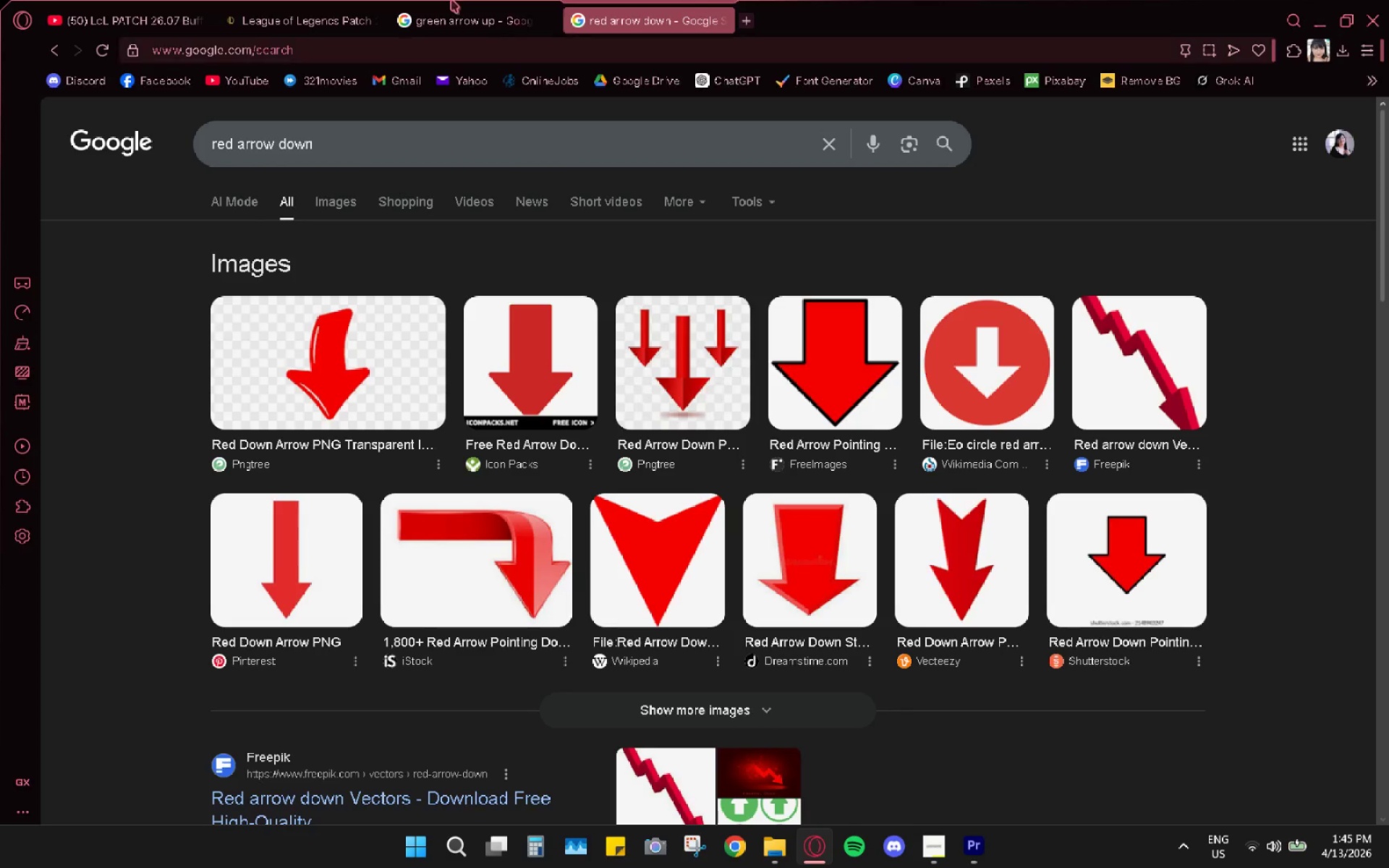 
mouse_move([488, 20])
 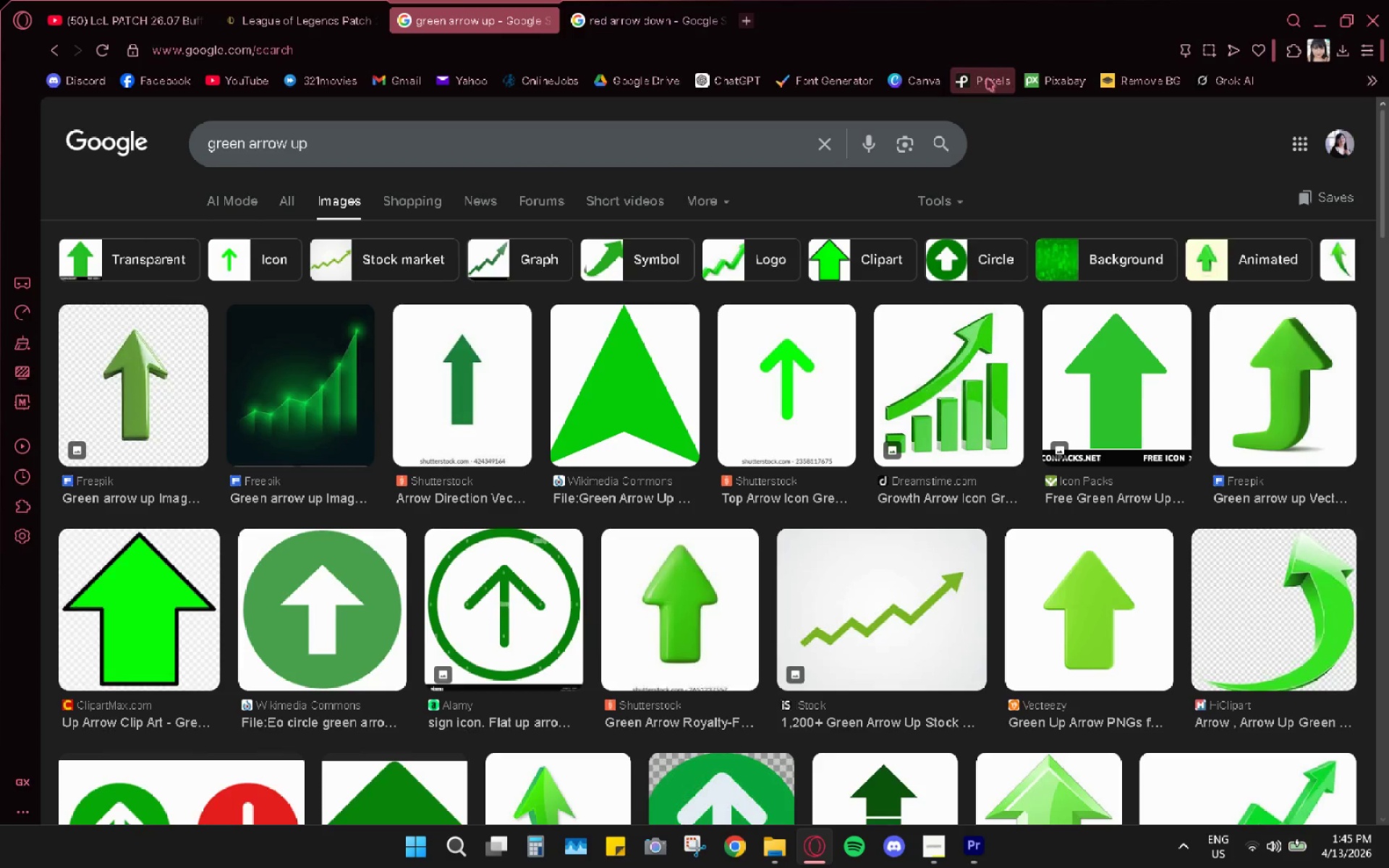 
left_click([923, 80])
 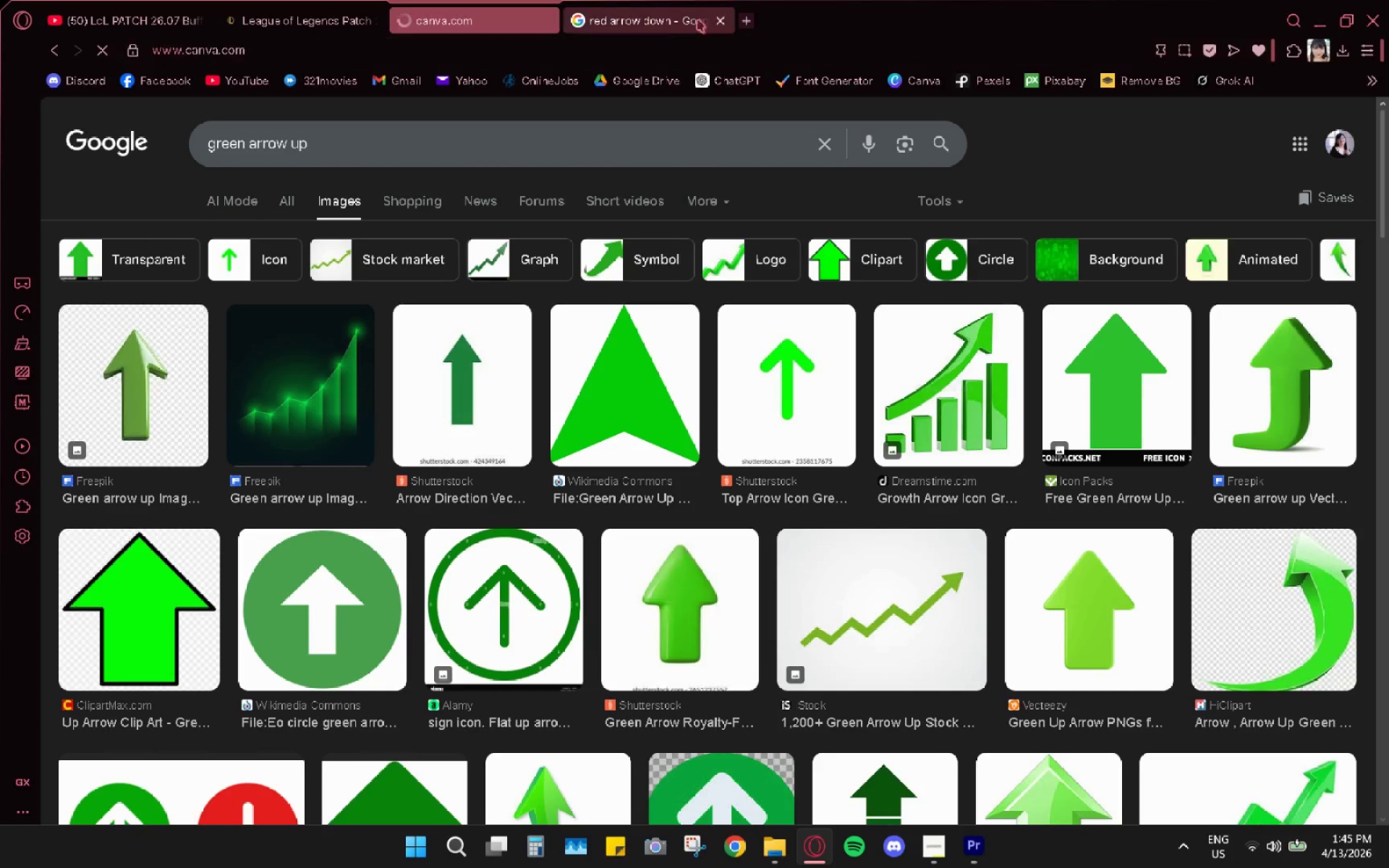 
left_click([719, 20])
 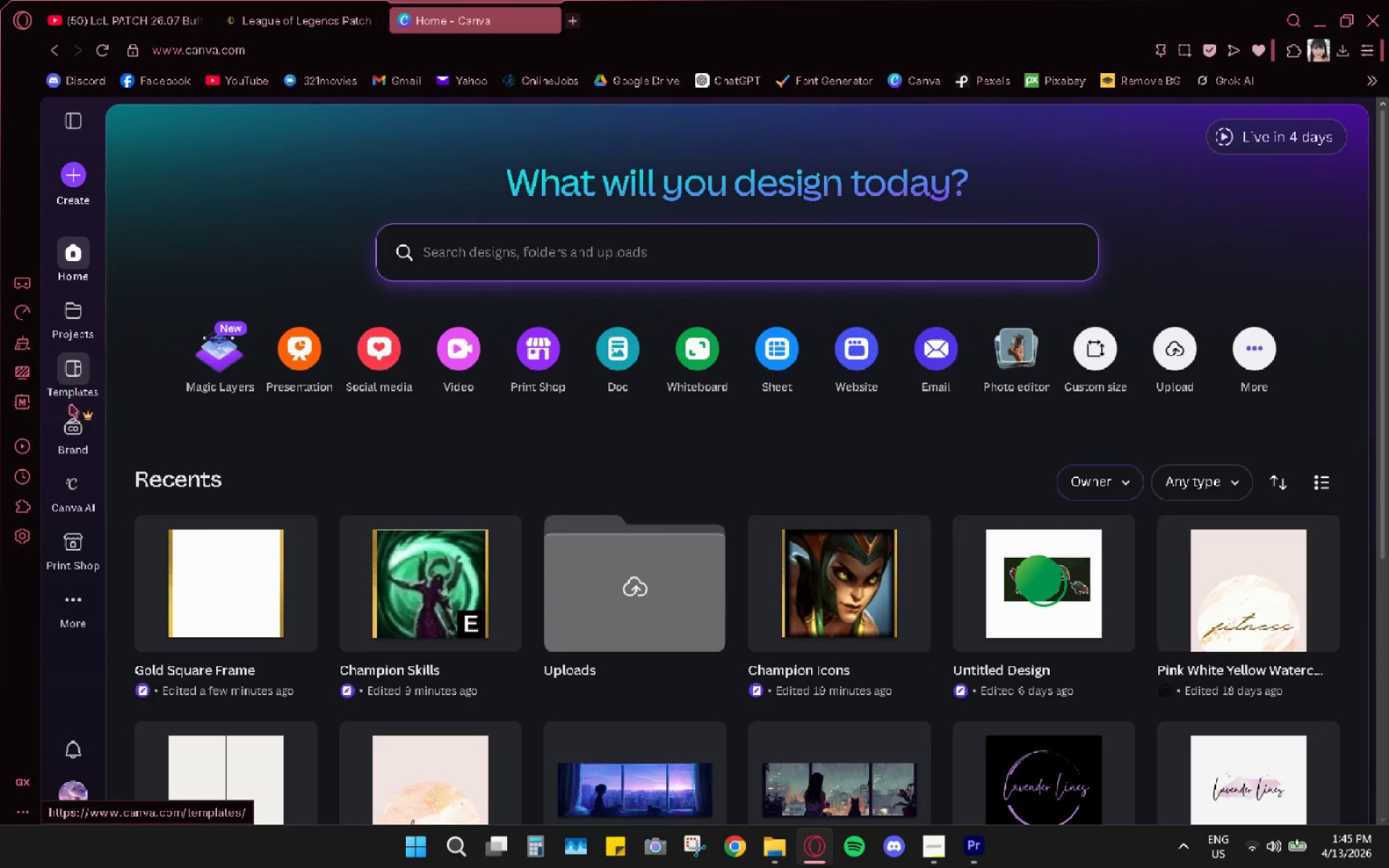 
double_click([272, 615])
 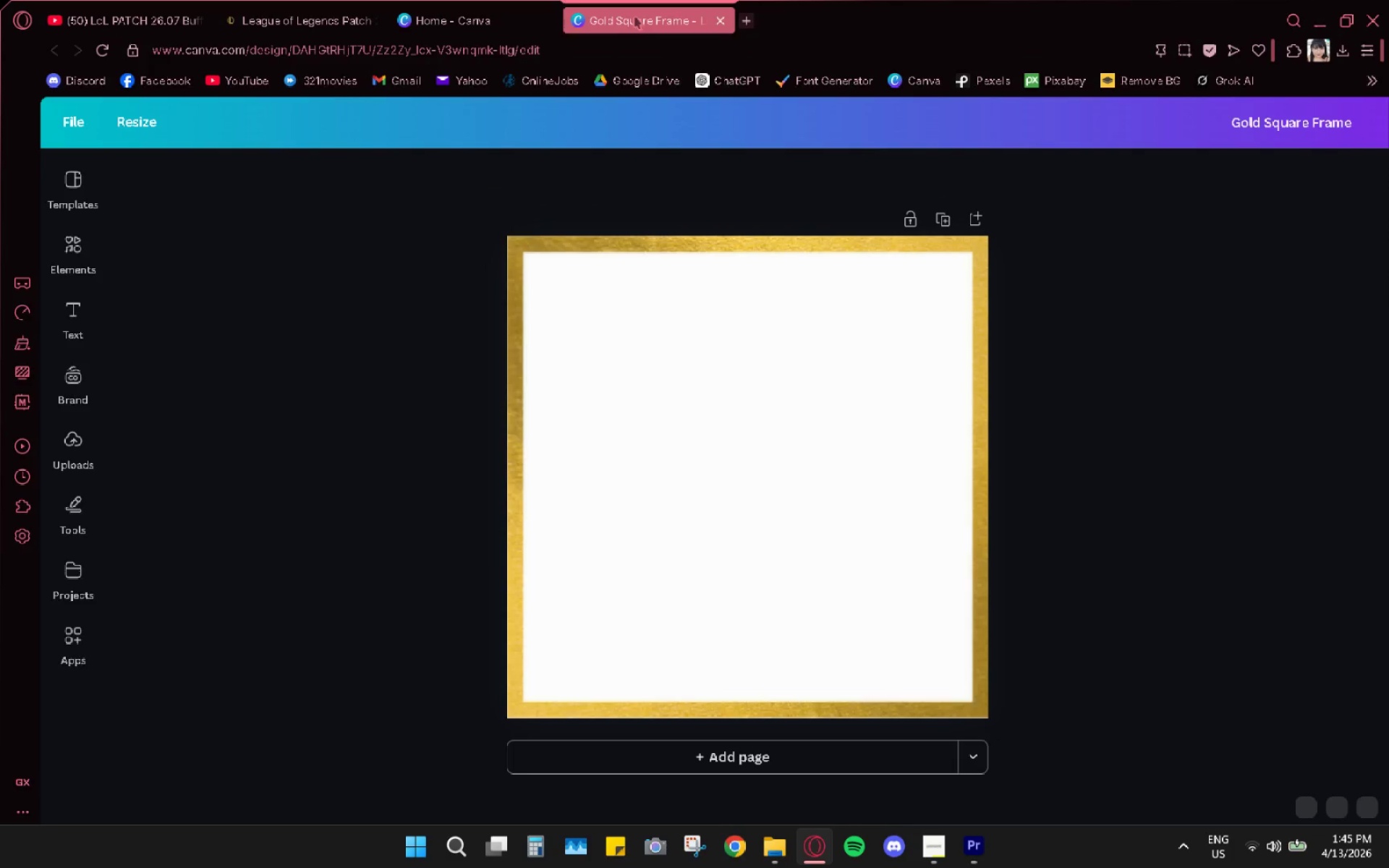 
left_click([636, 255])
 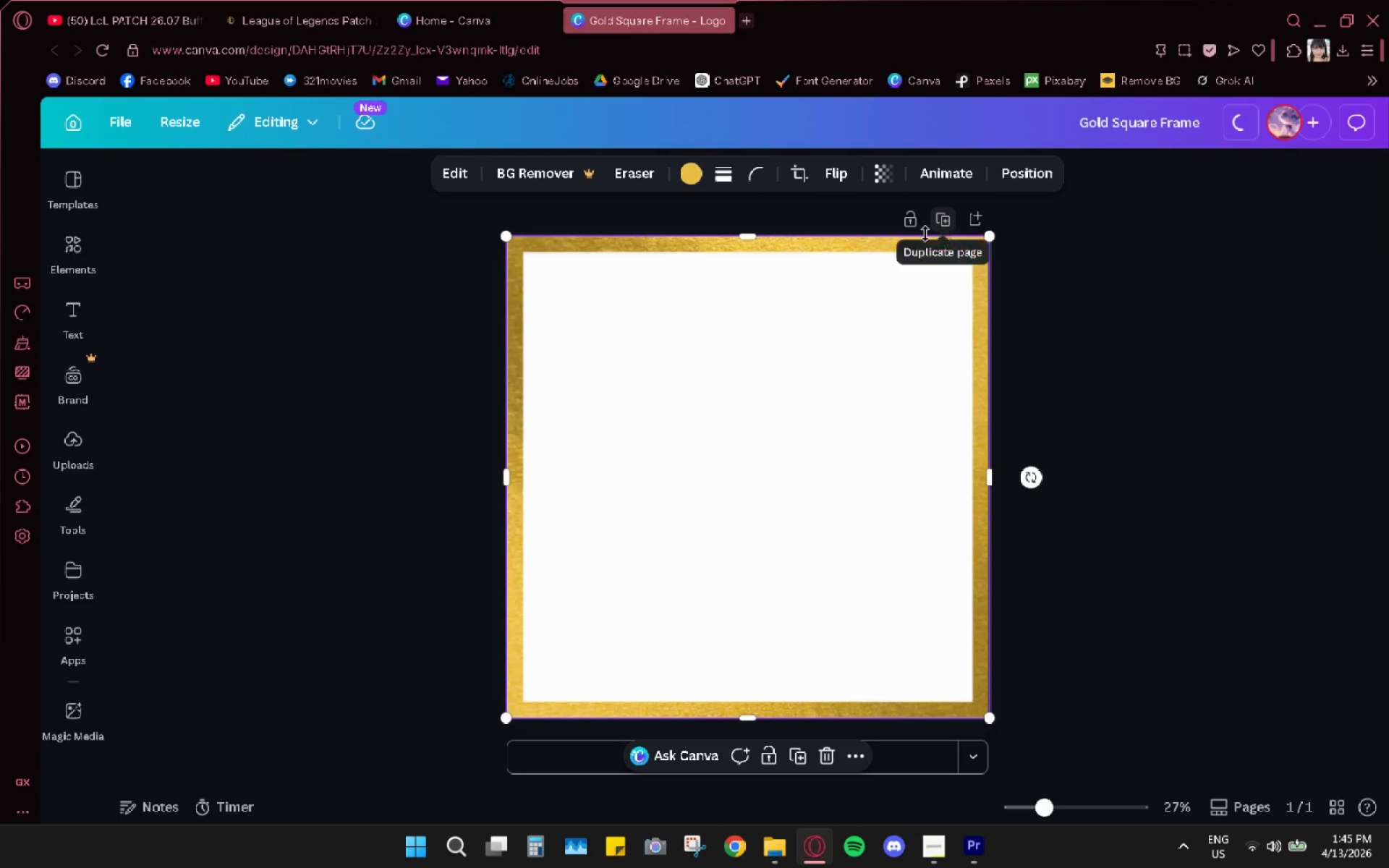 
left_click([906, 250])
 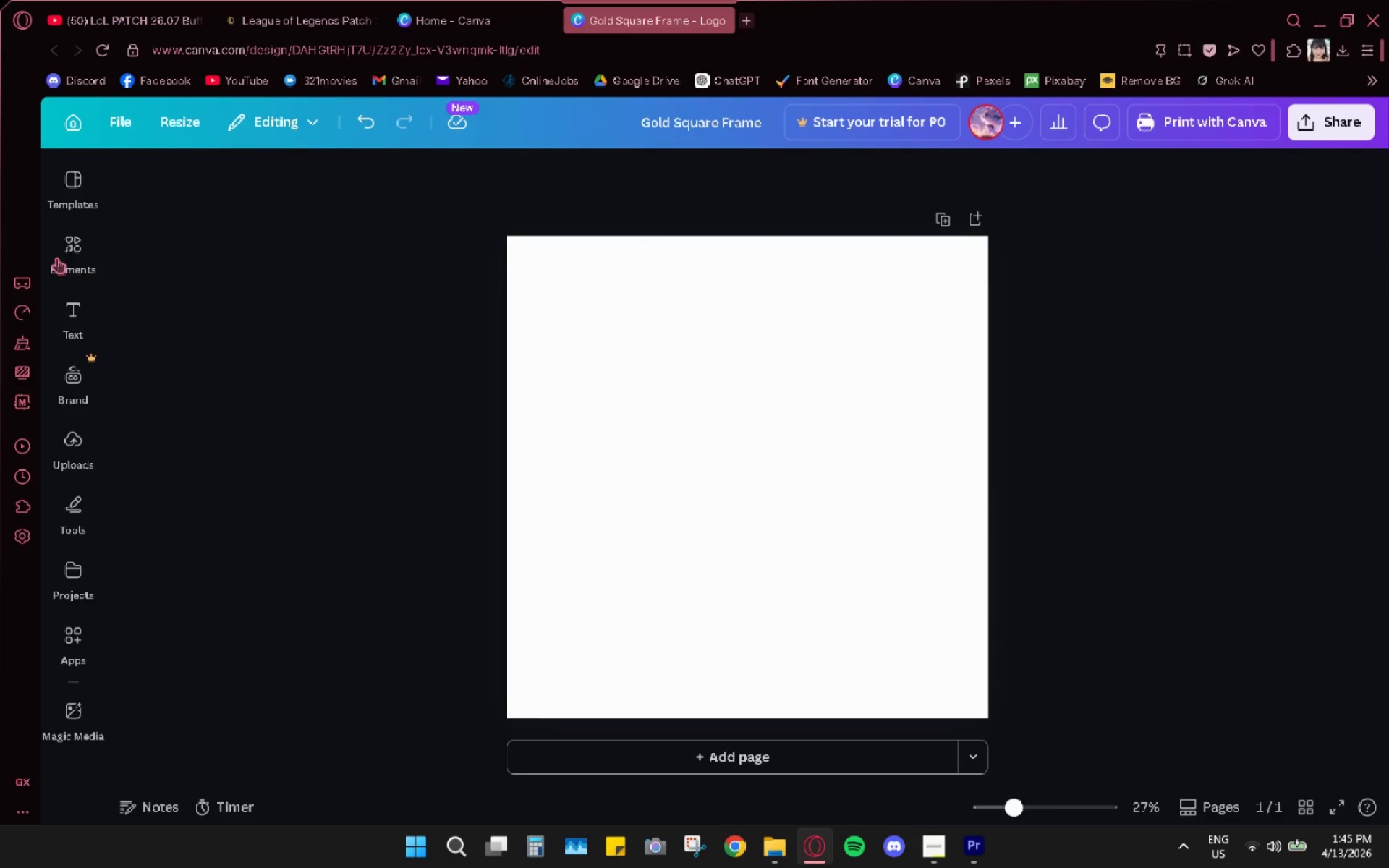 
left_click([147, 199])
 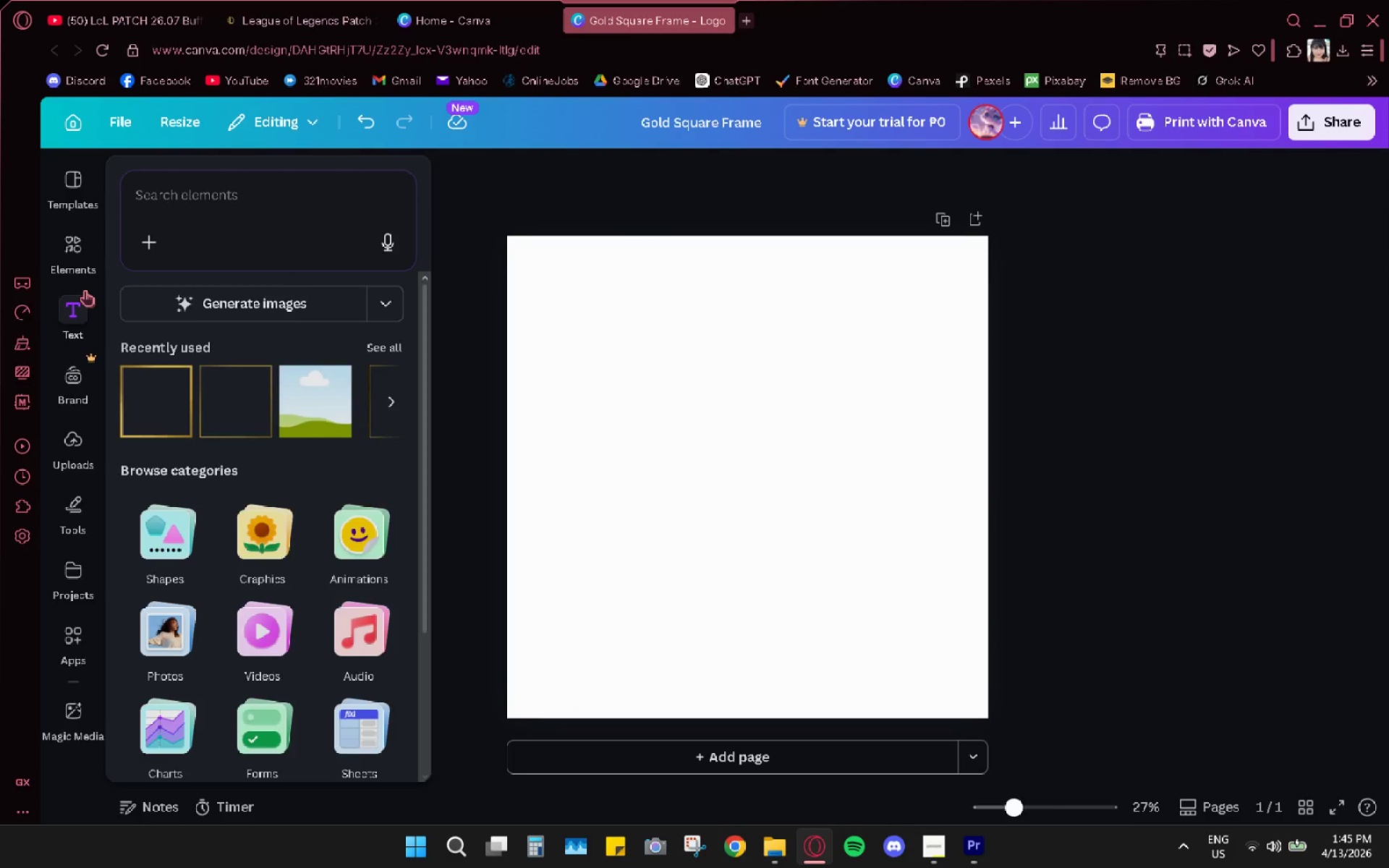 
left_click([77, 262])
 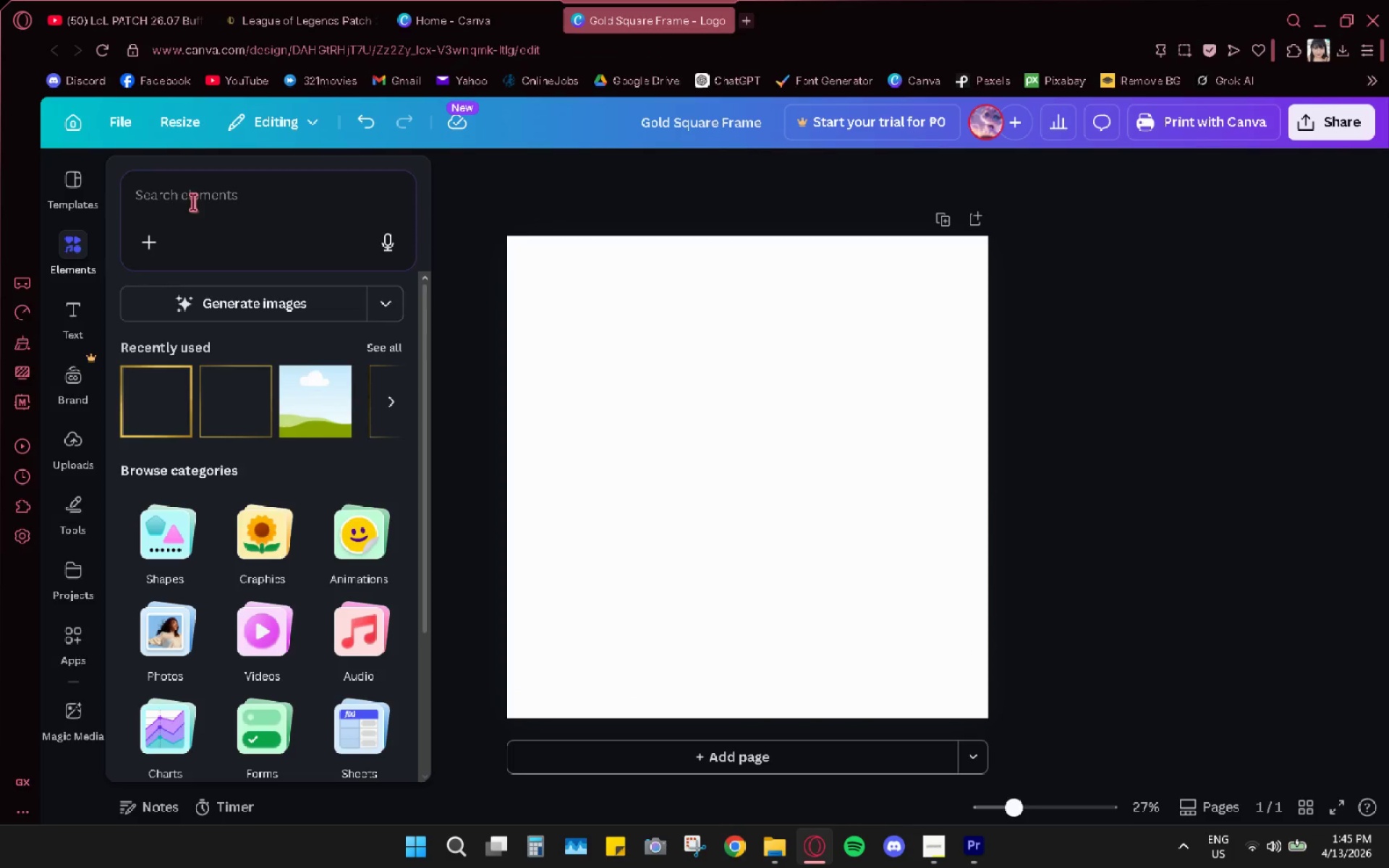 
left_click([200, 192])
 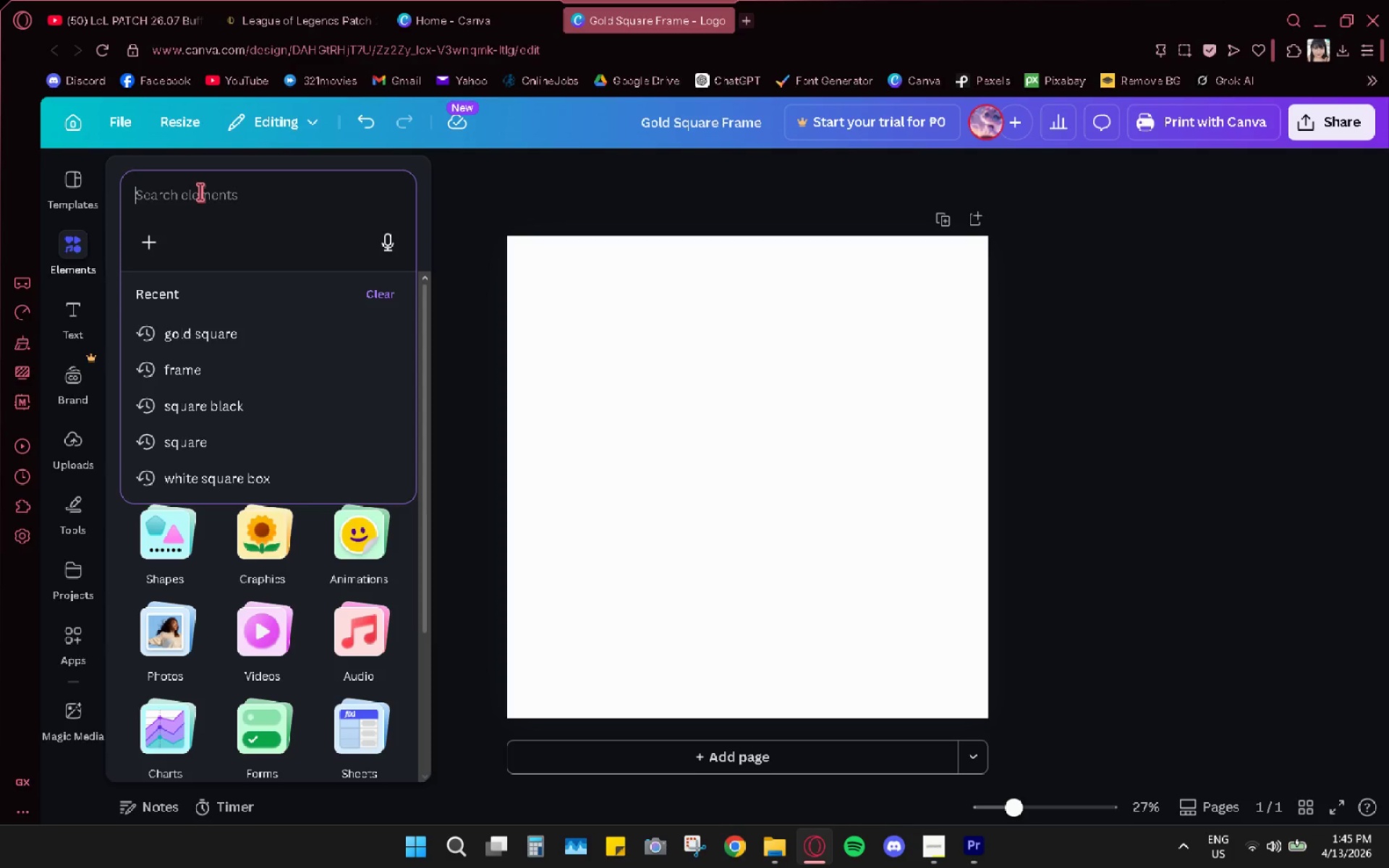 
type(green arrow up)
 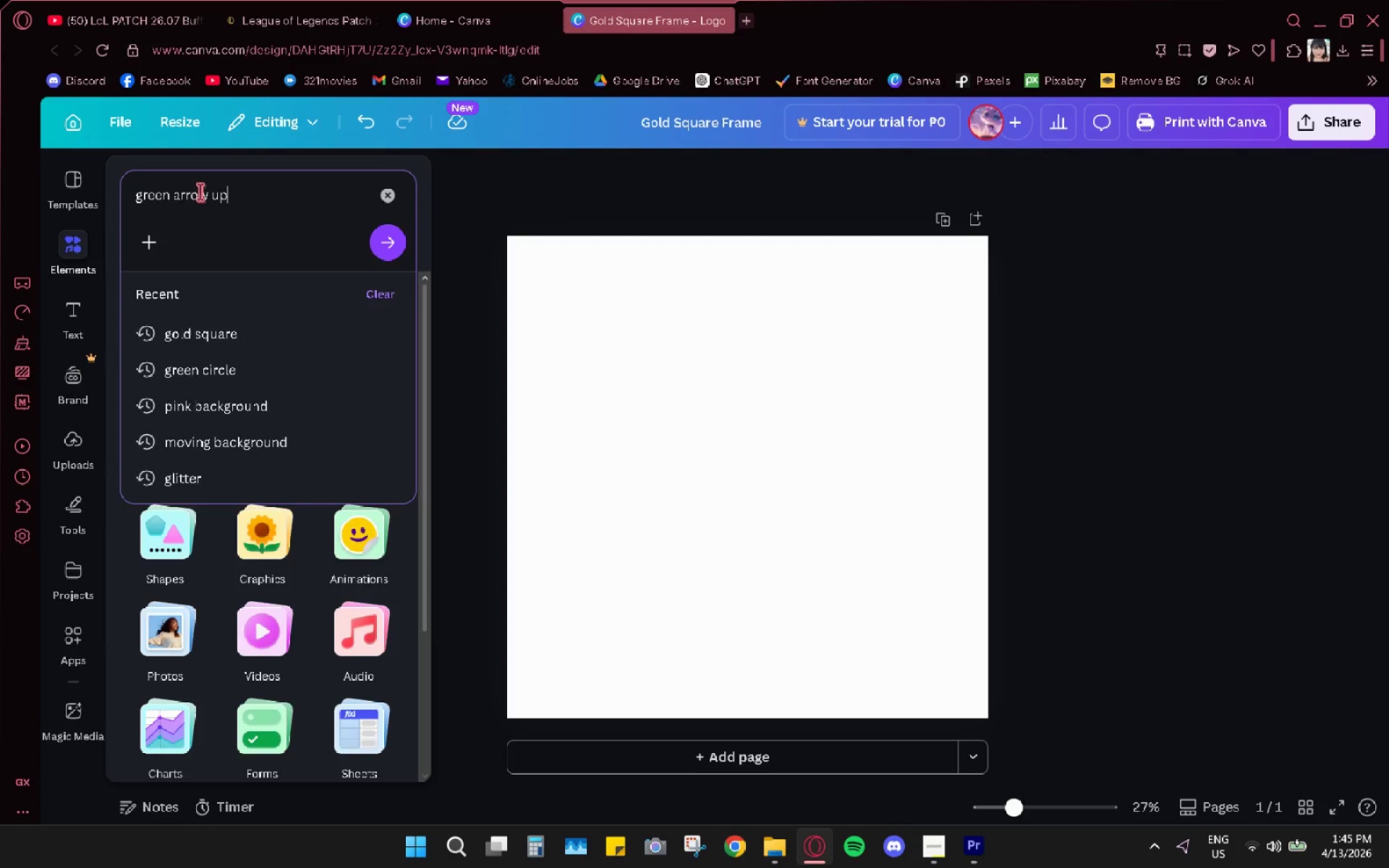 
key(Enter)
 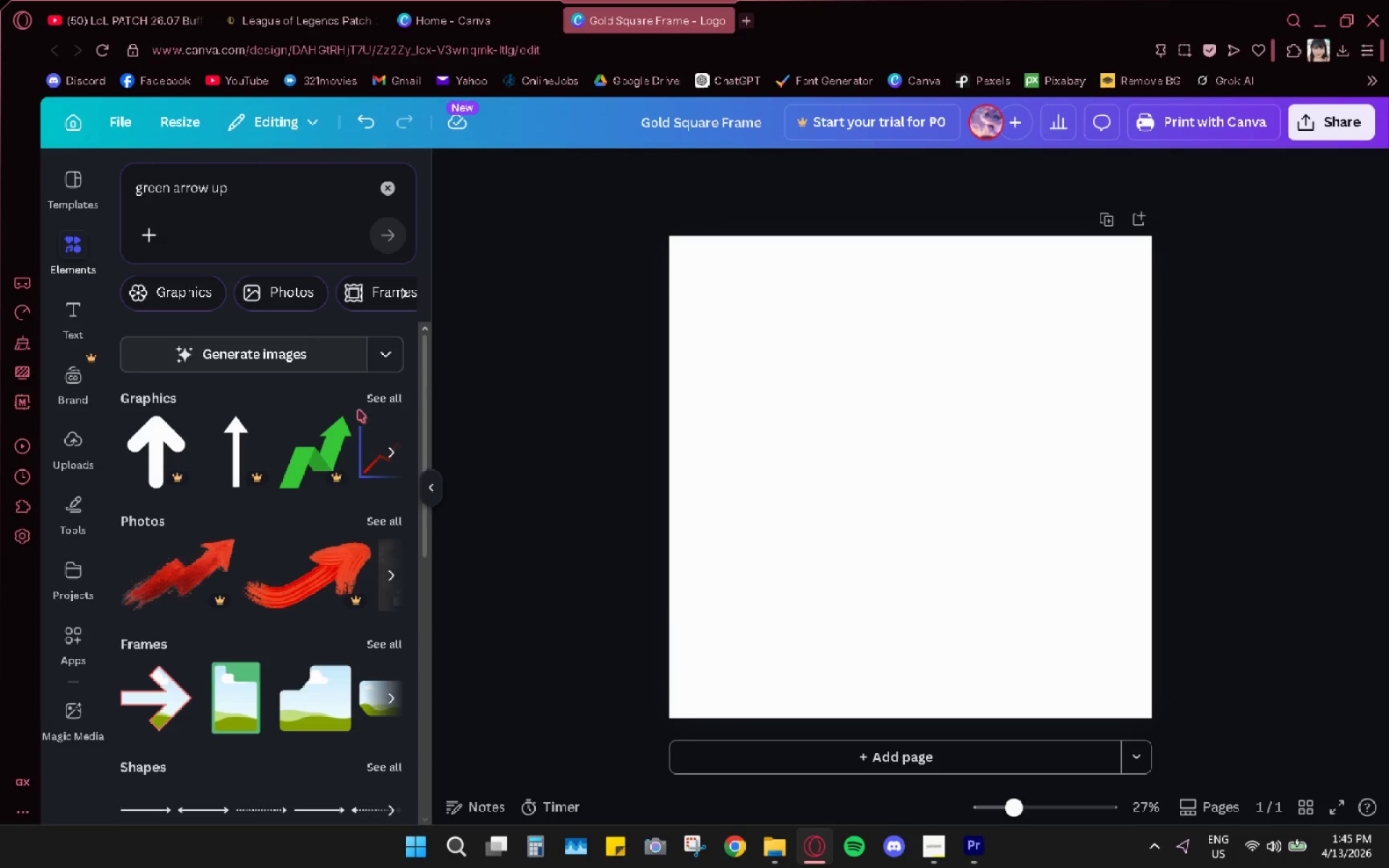 
wait(5.14)
 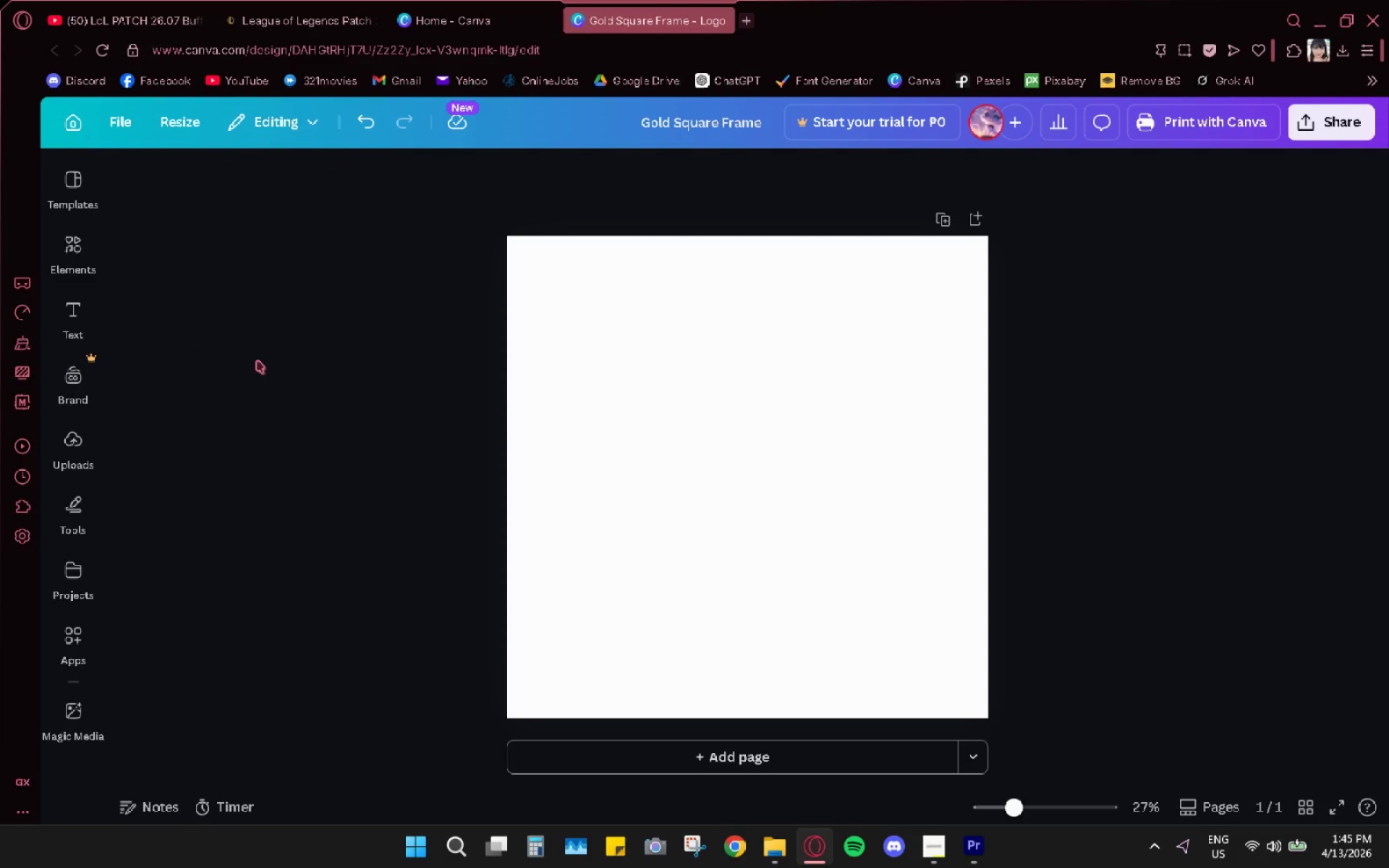 
left_click([394, 398])
 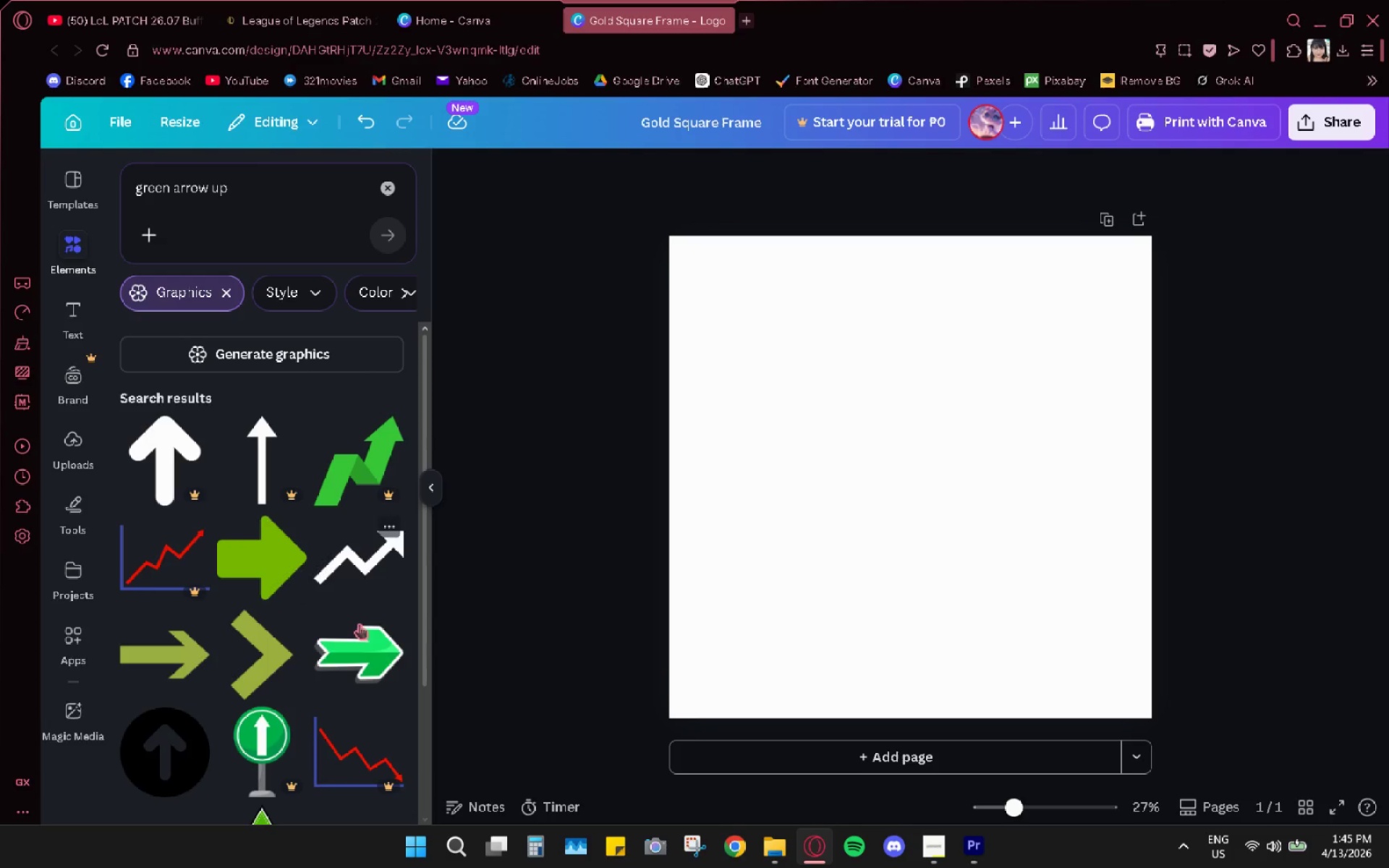 
scroll: coordinate [377, 613], scroll_direction: down, amount: 14.0
 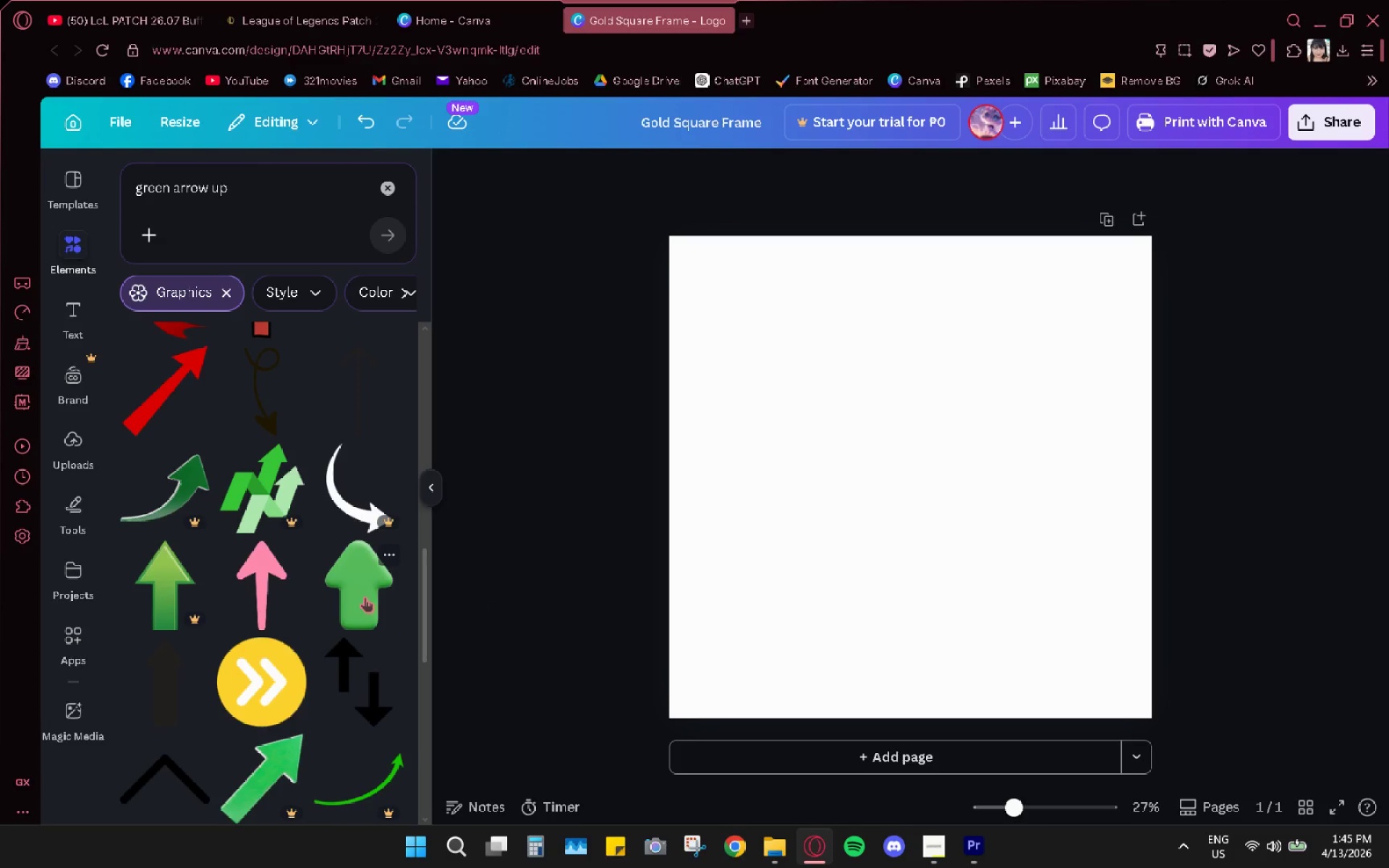 
left_click([365, 597])
 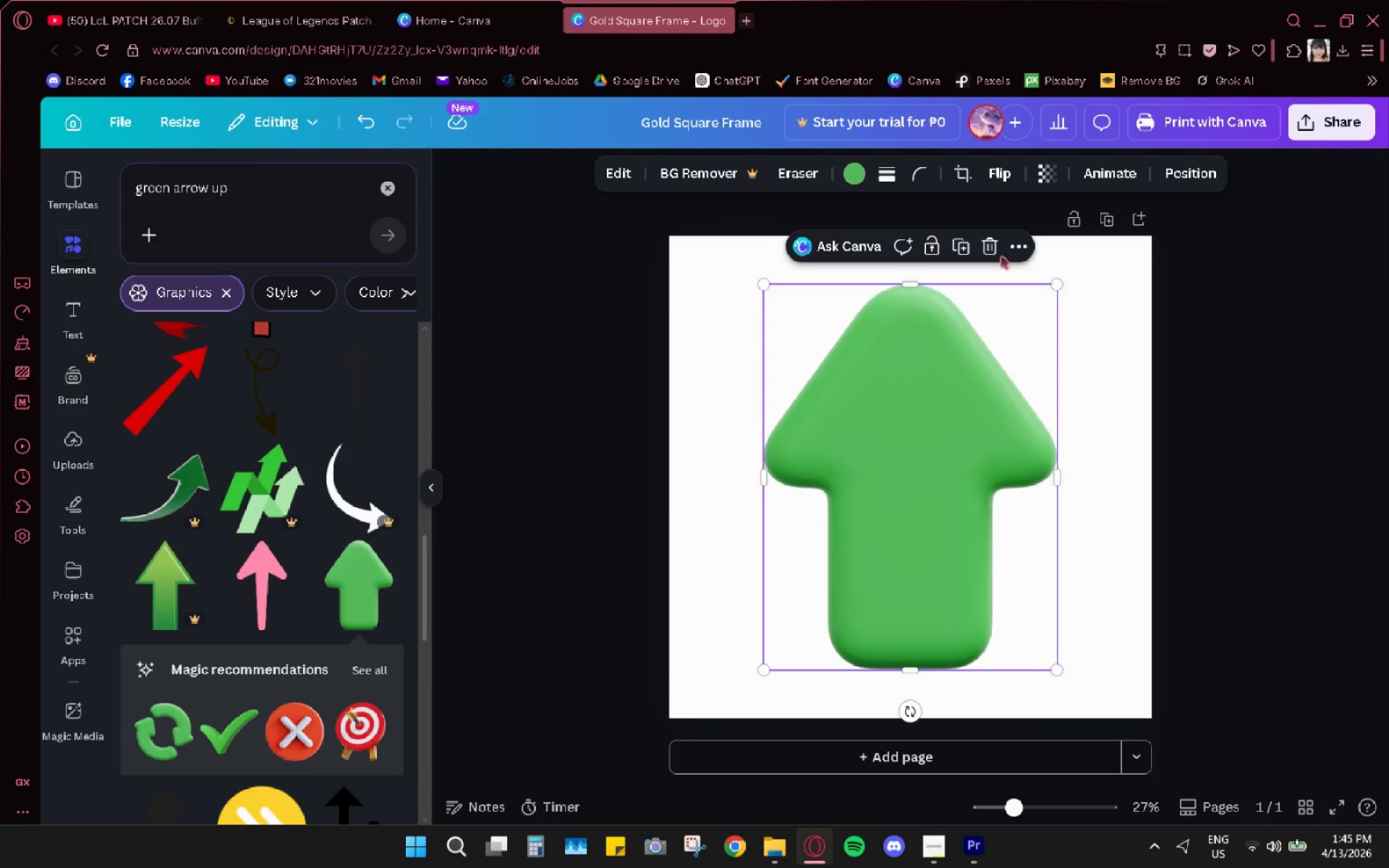 
scroll: coordinate [360, 609], scroll_direction: down, amount: 19.0
 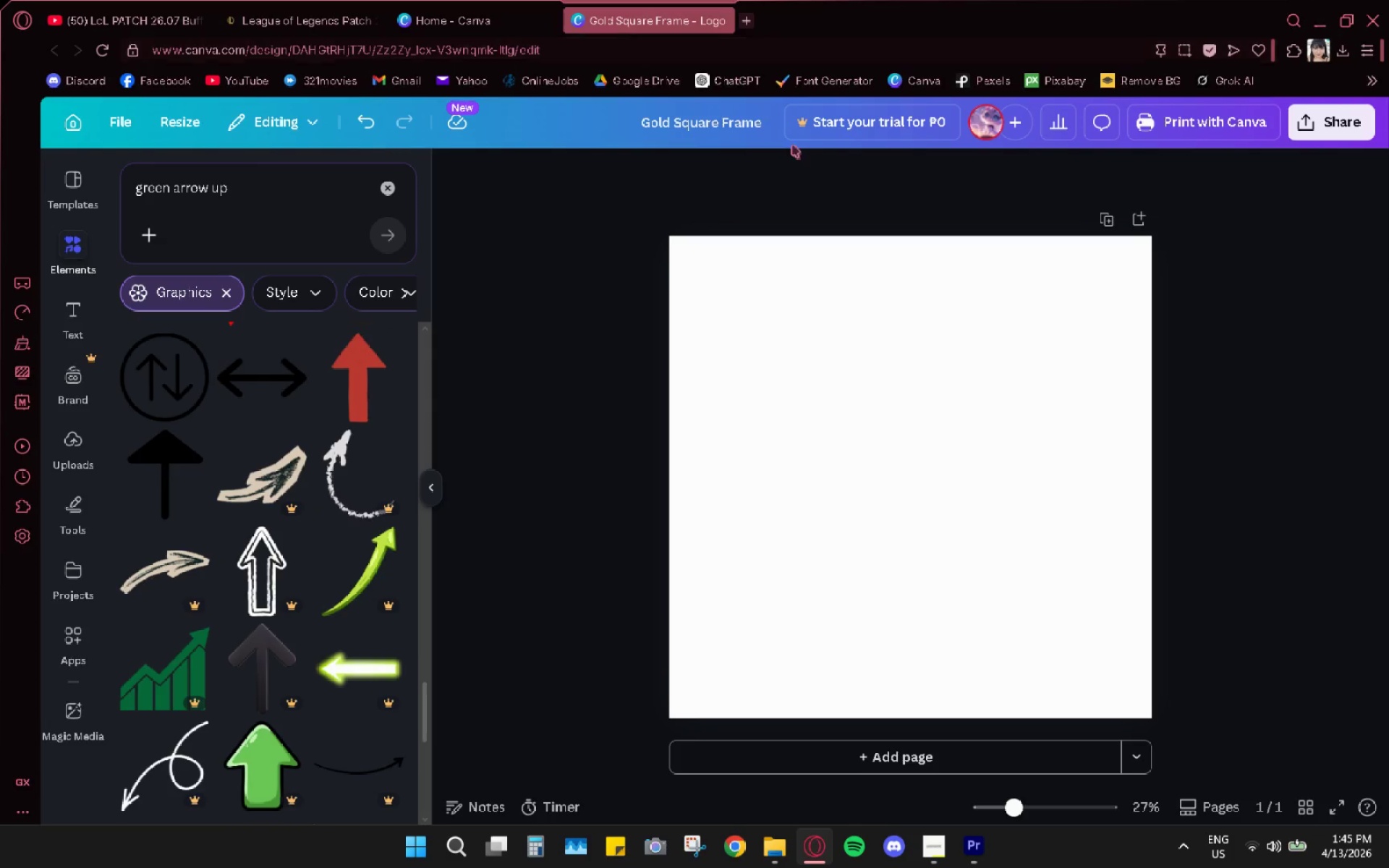 
key(Control+Z)
 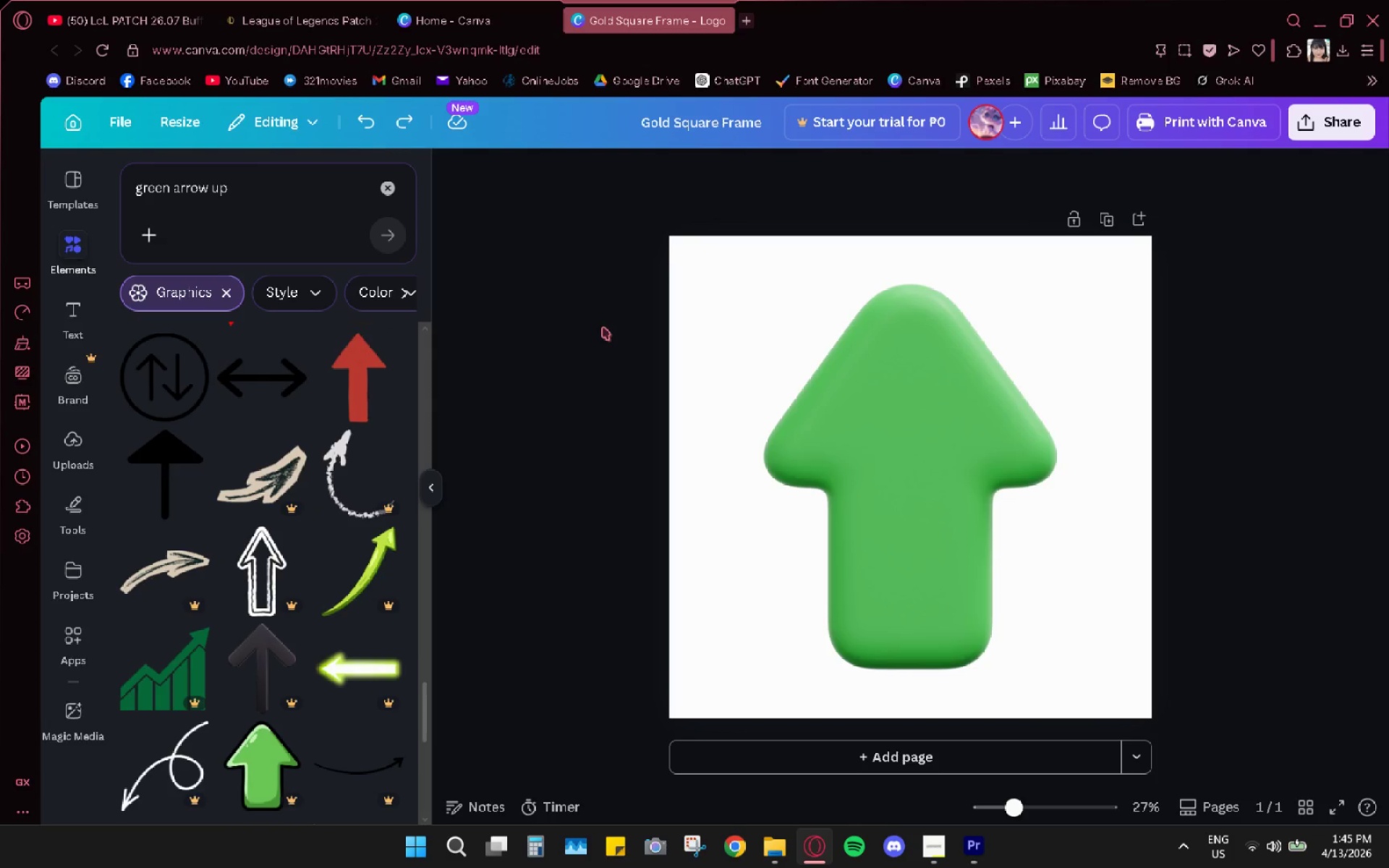 
key(Control+Z)
 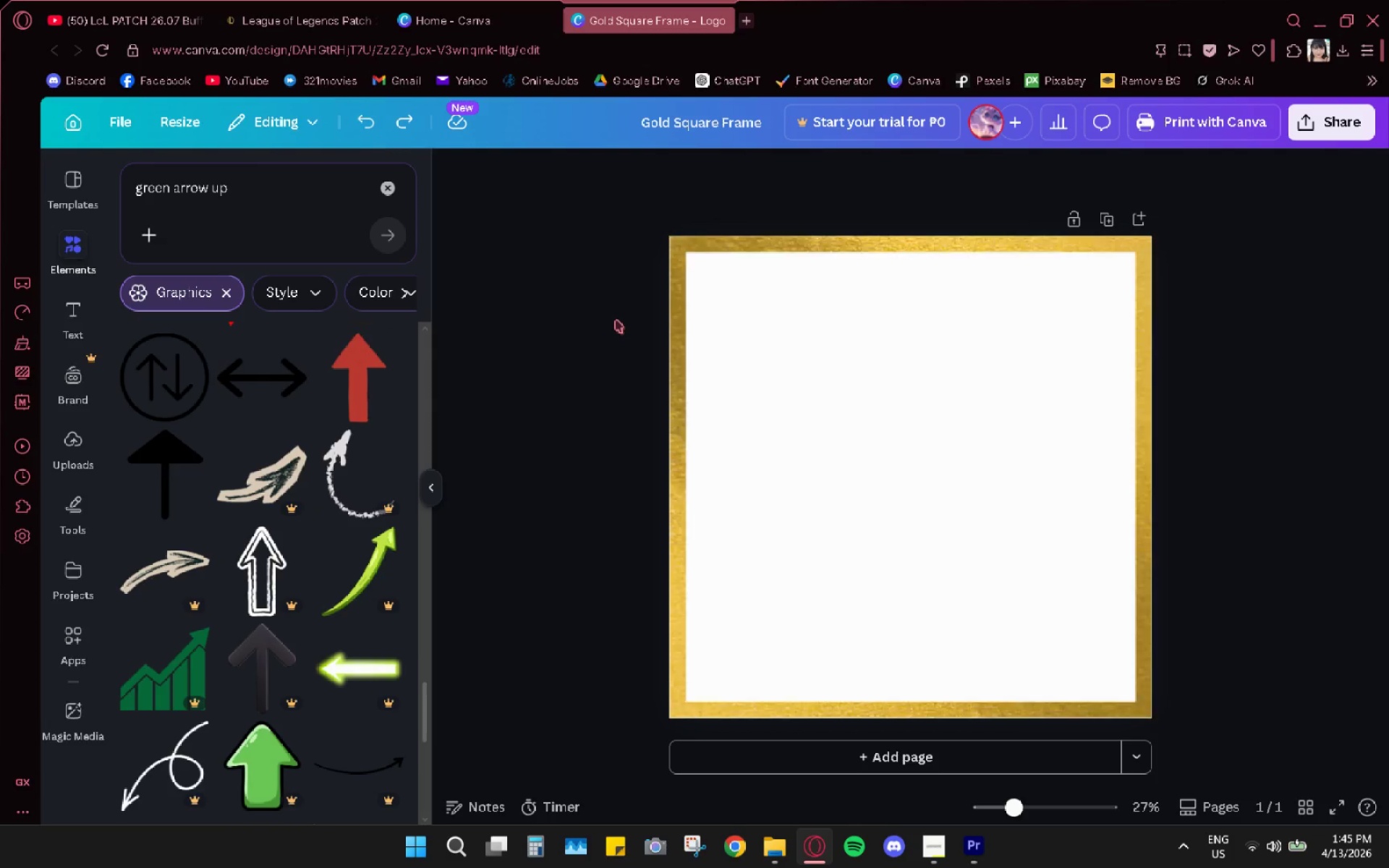 
key(Control+Z)
 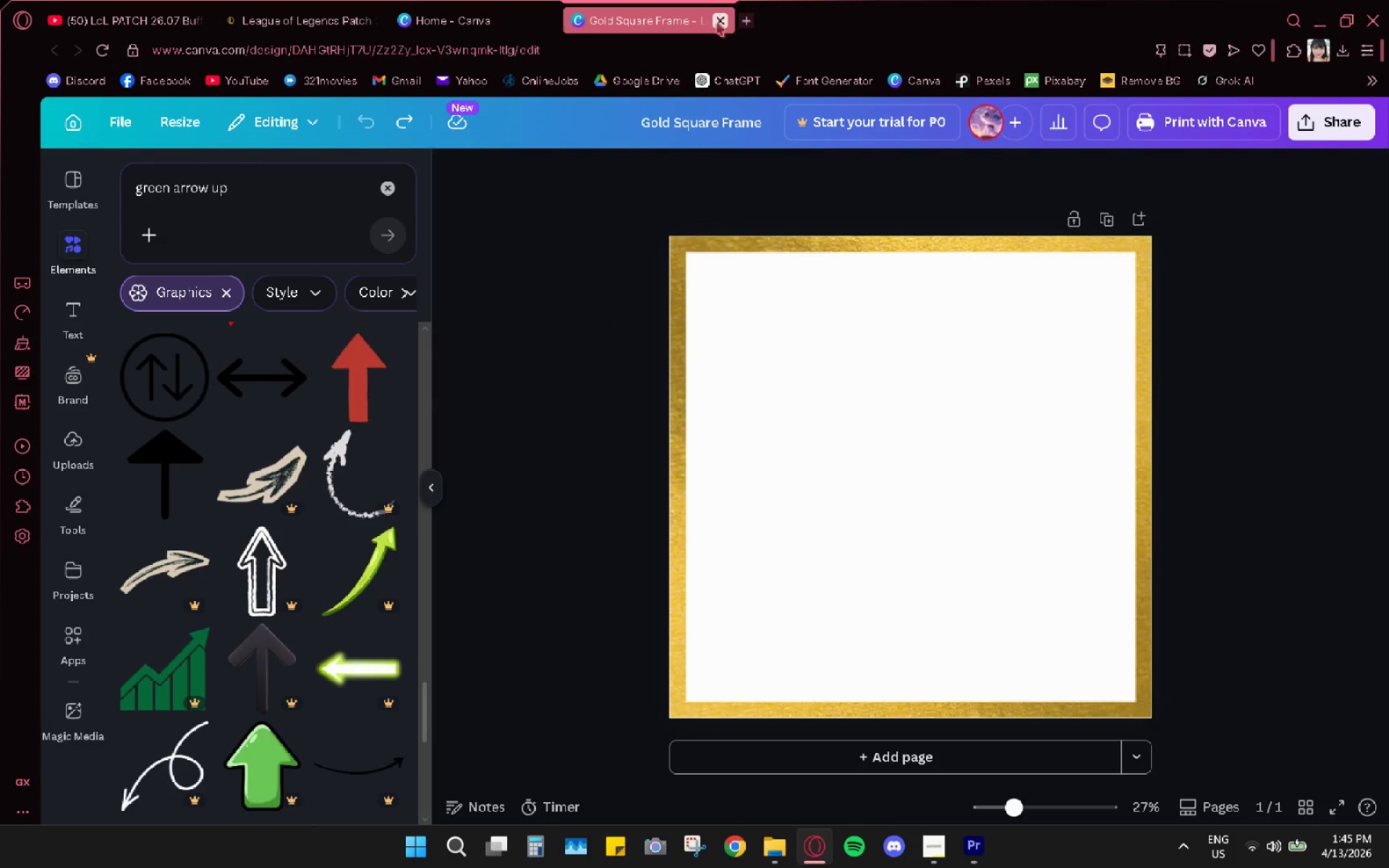 
left_click_drag(start_coordinate=[592, 246], to_coordinate=[592, 250])
 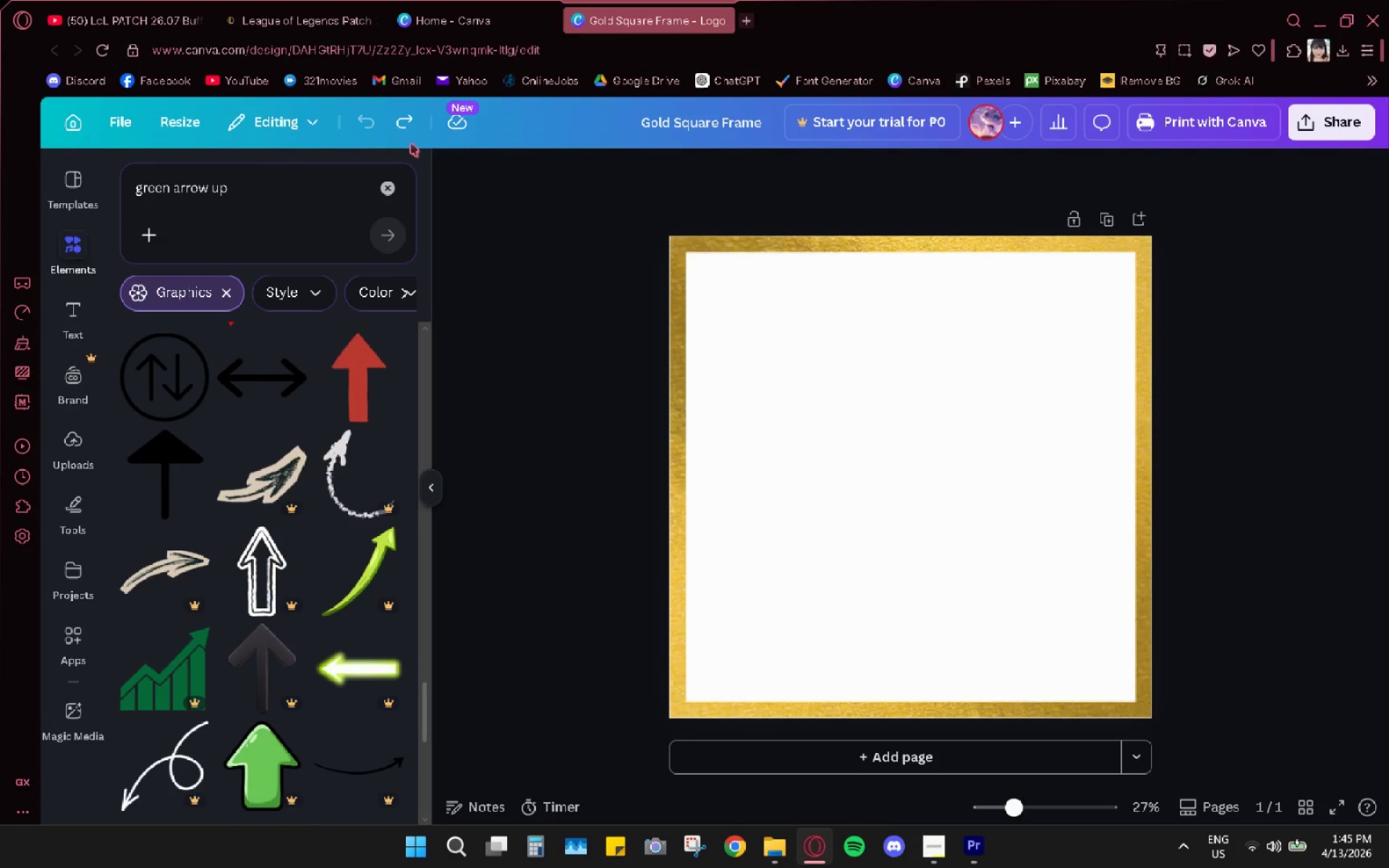 
mouse_move([467, 118])
 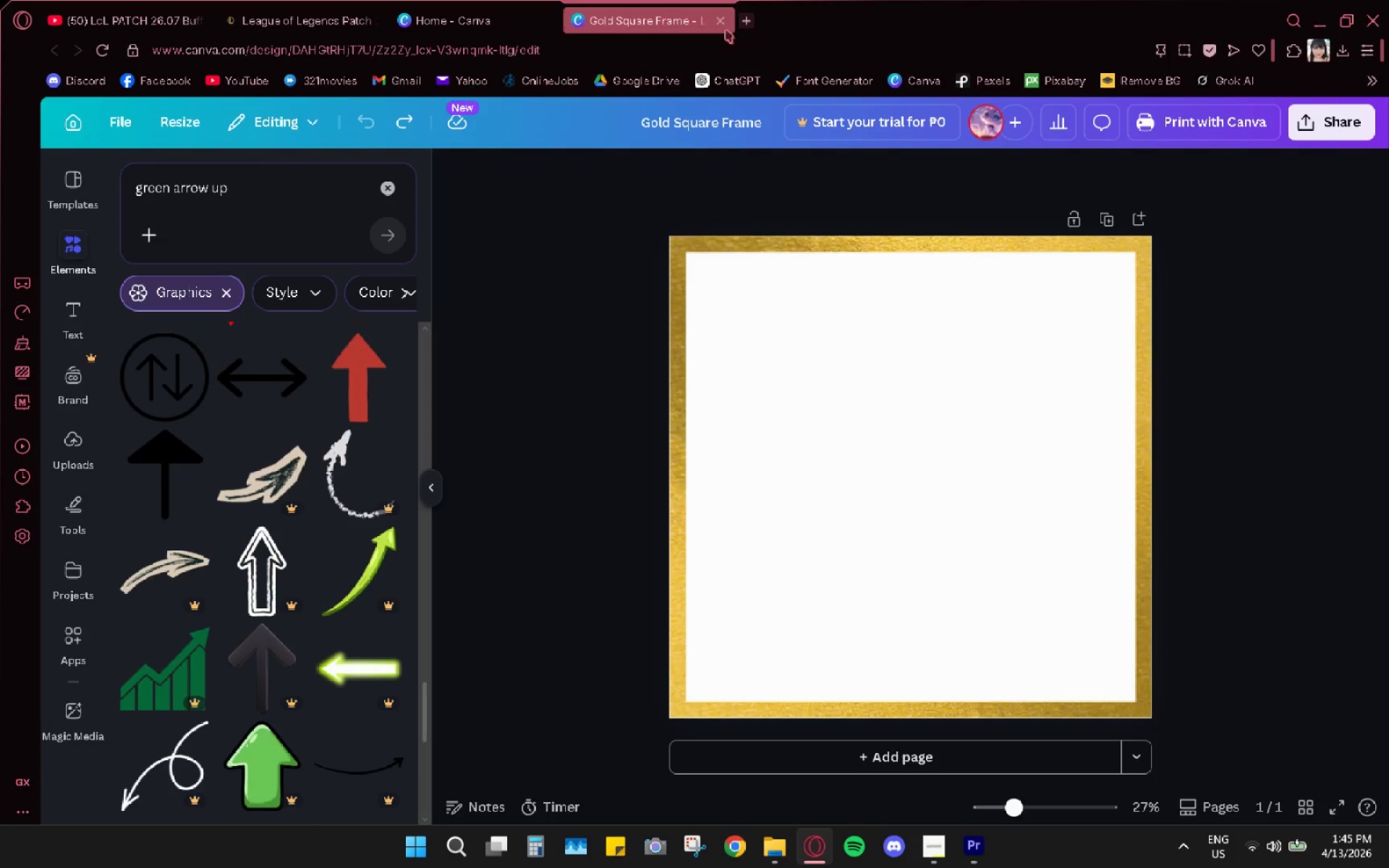 
left_click([723, 20])
 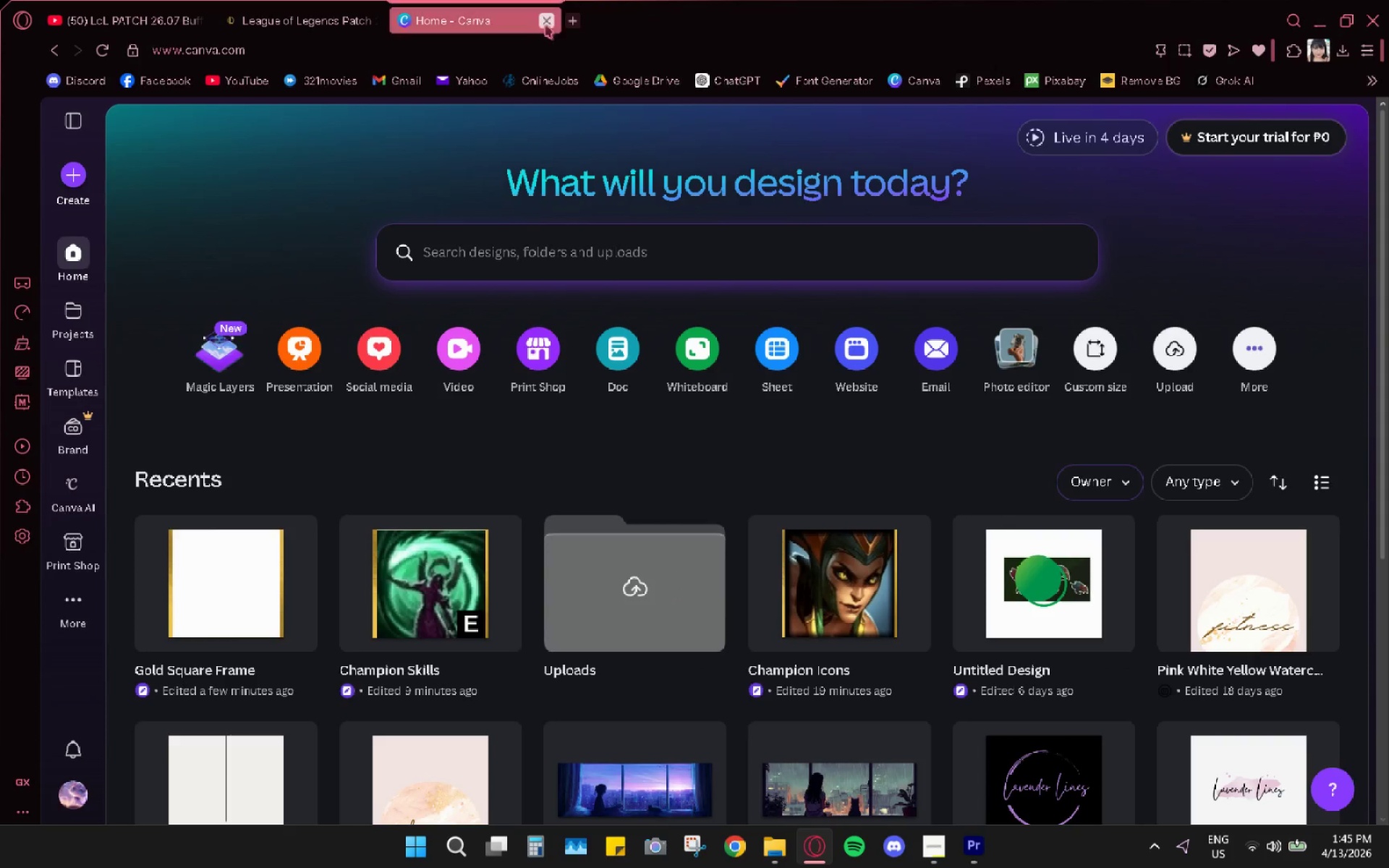 
left_click([545, 25])
 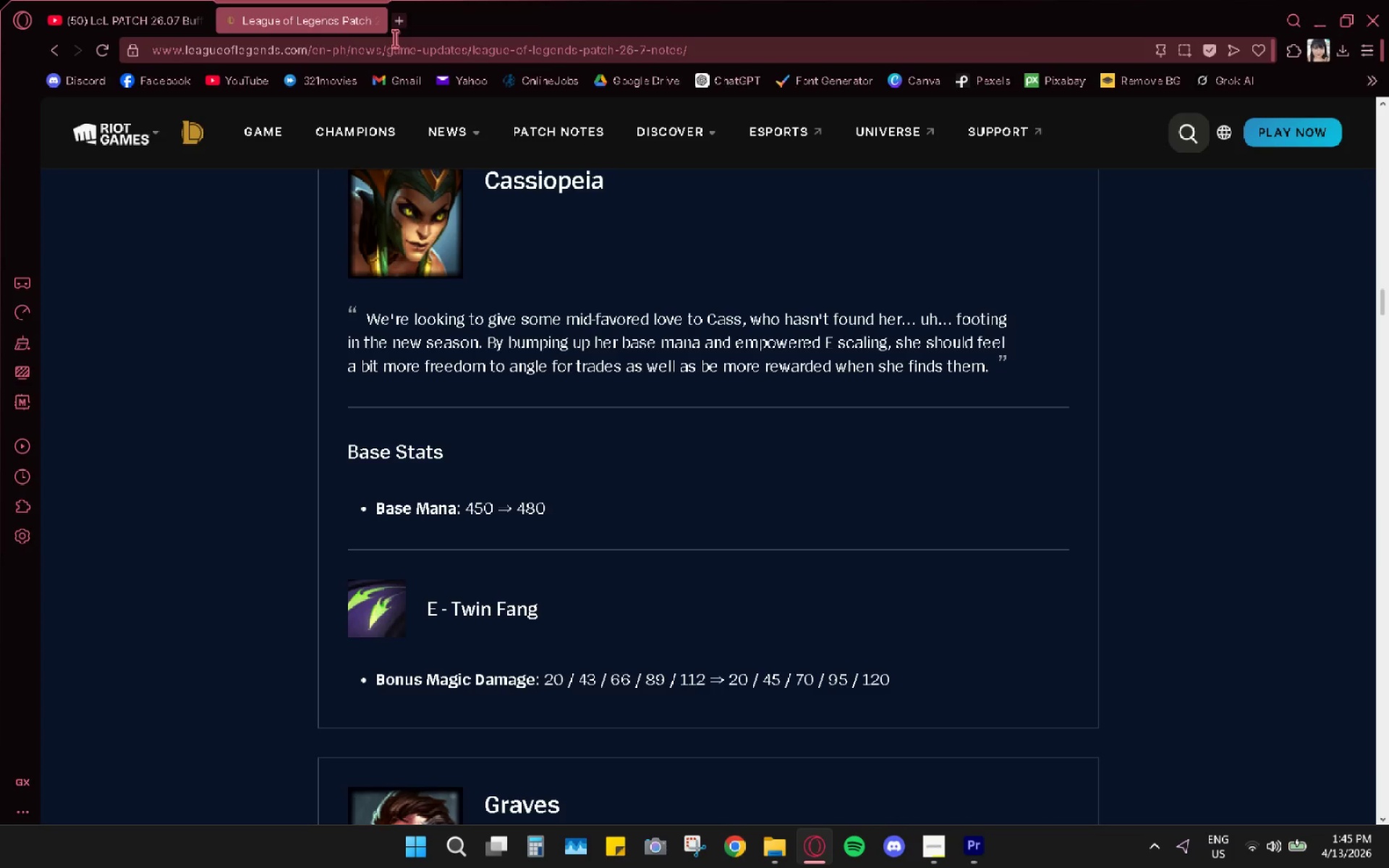 
right_click([324, 26])
 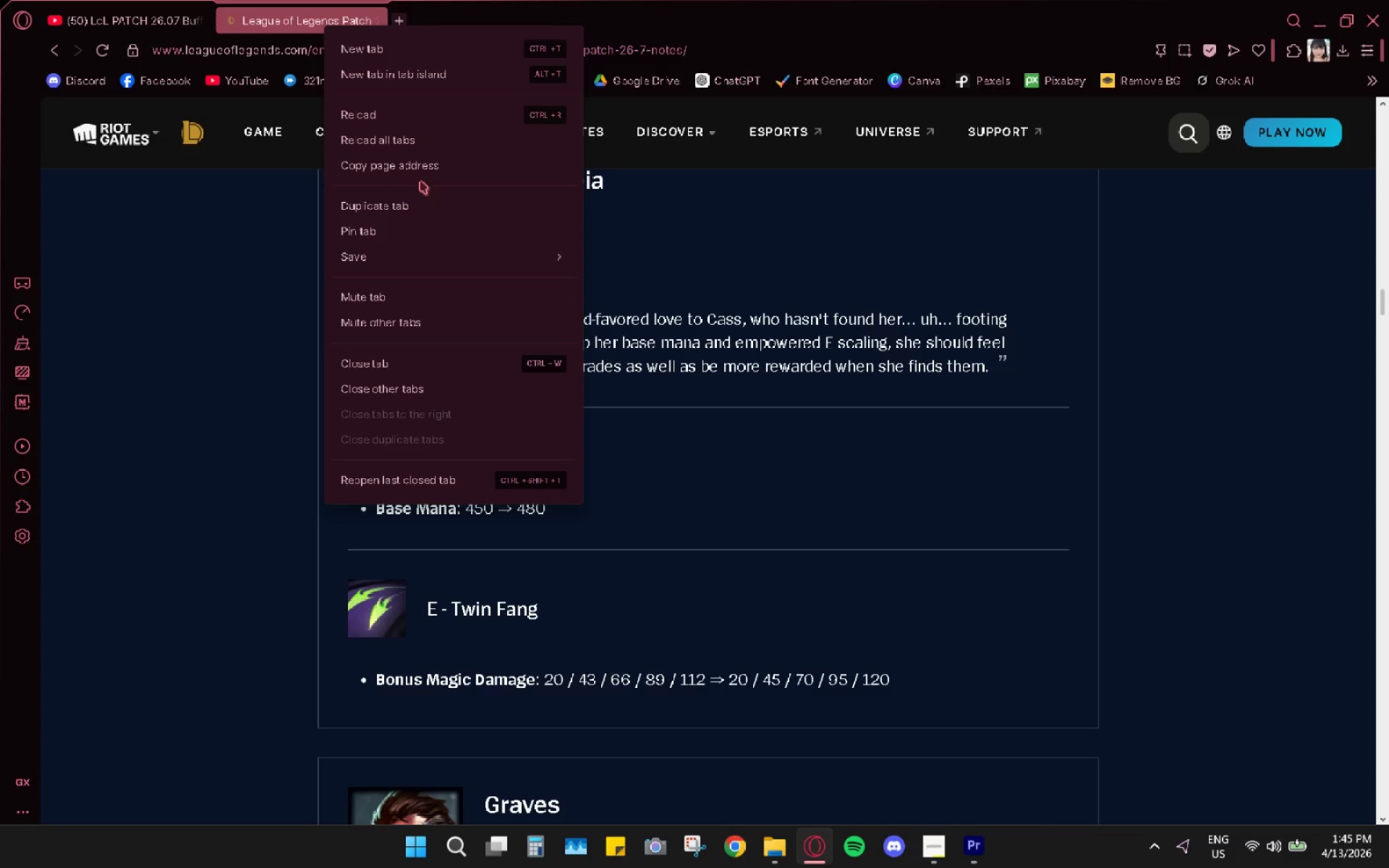 
left_click([538, 0])
 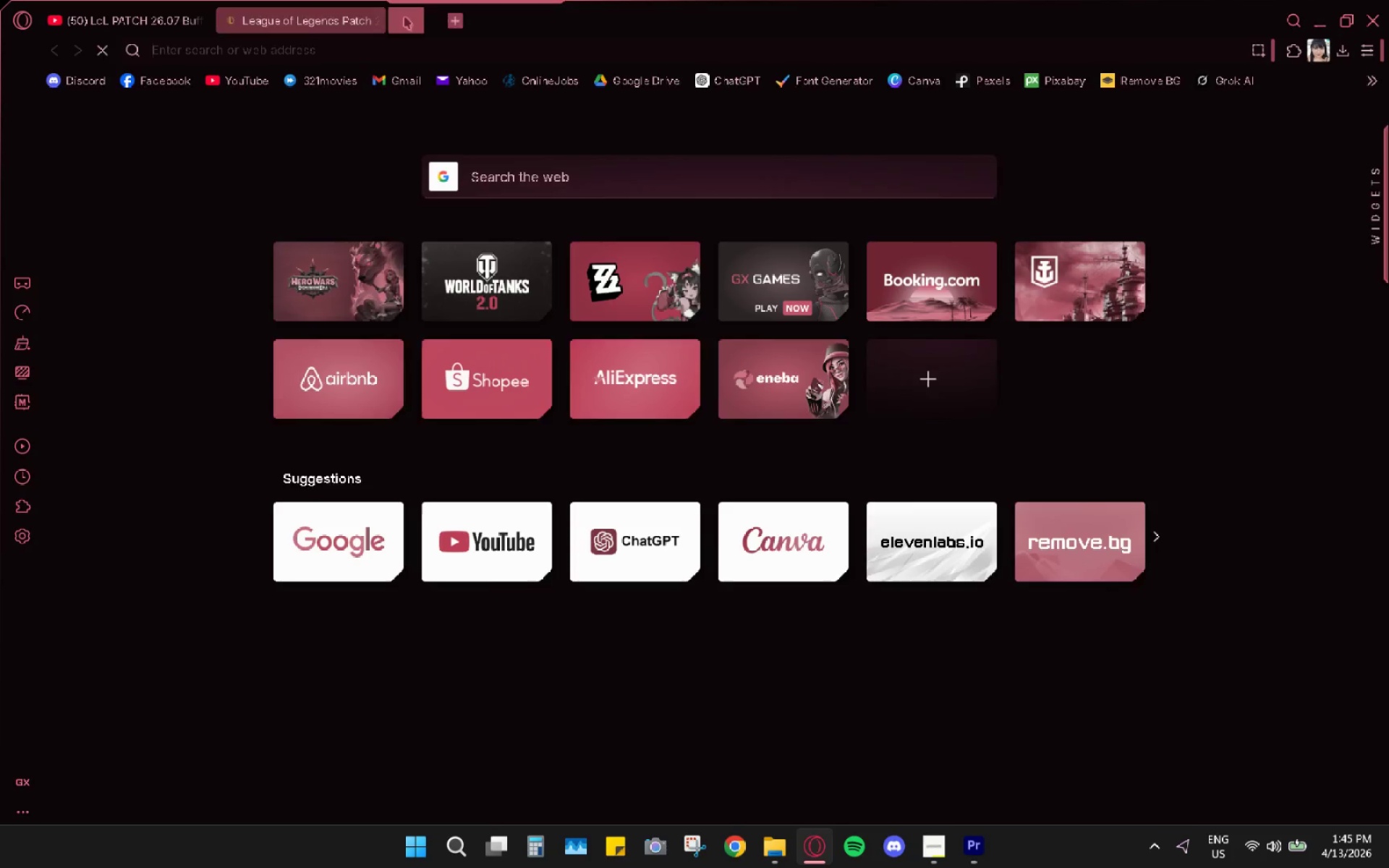 
double_click([396, 51])
 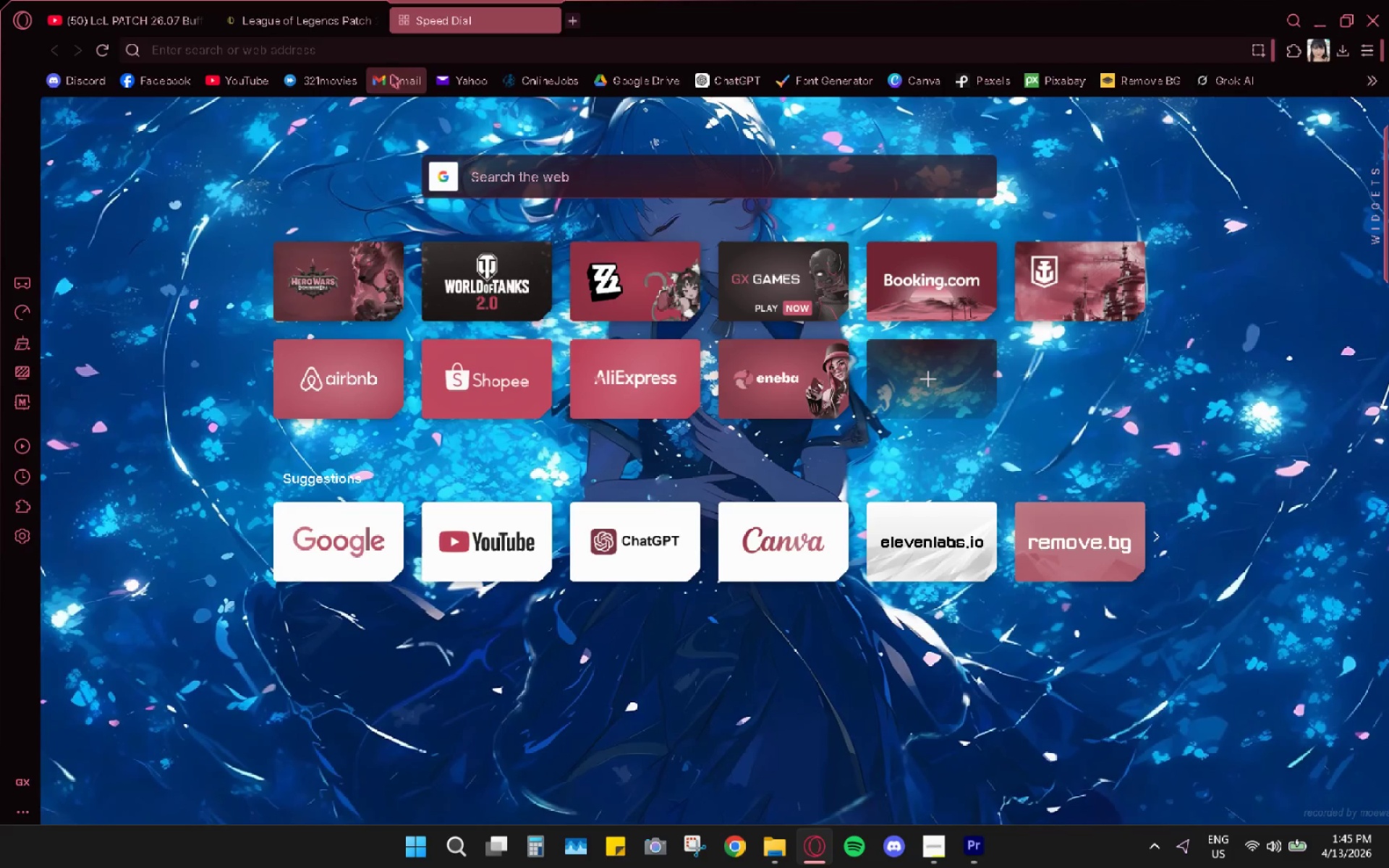 
type(green arrow up)
 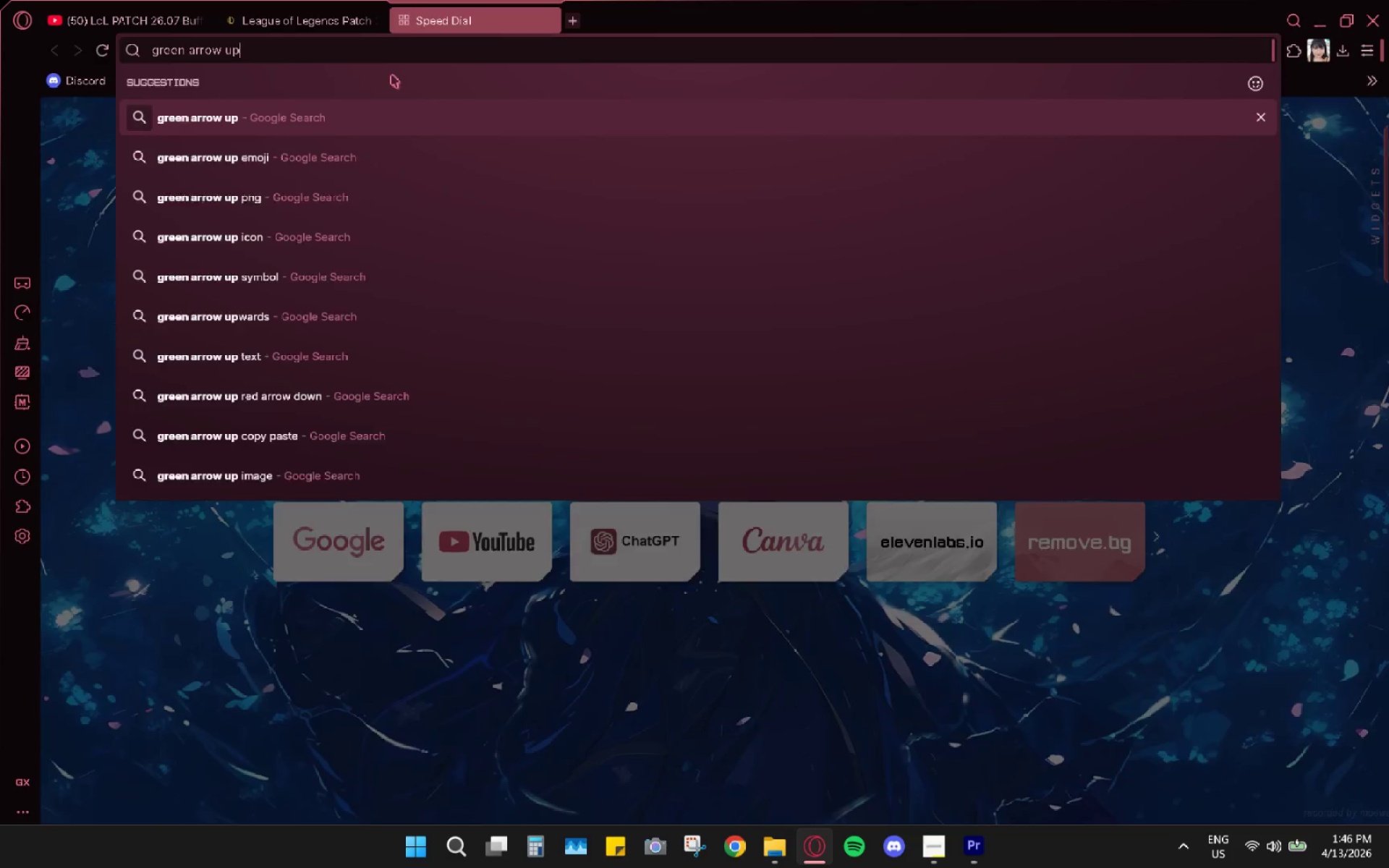 
key(Enter)
 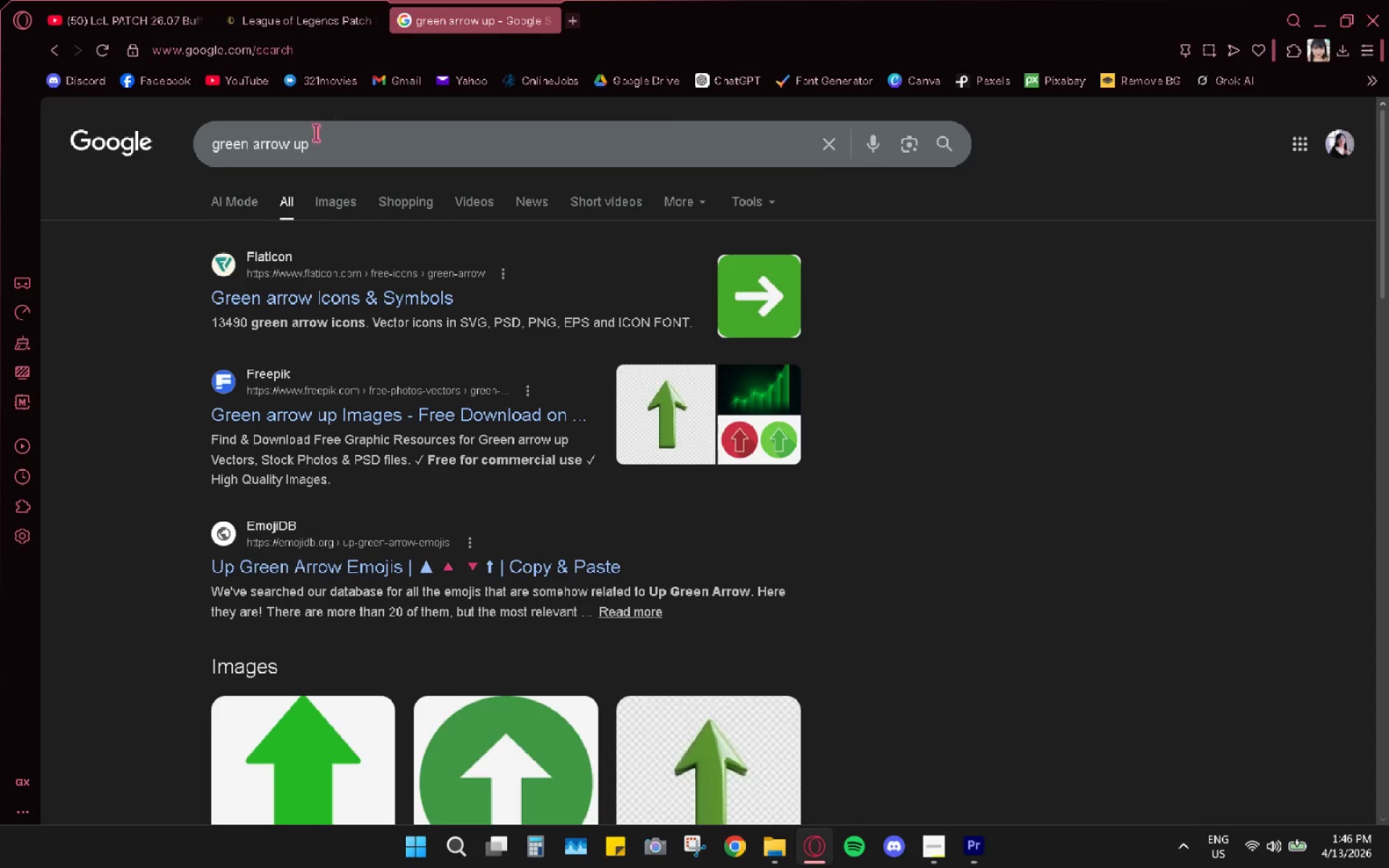 
scroll: coordinate [347, 411], scroll_direction: down, amount: 4.0
 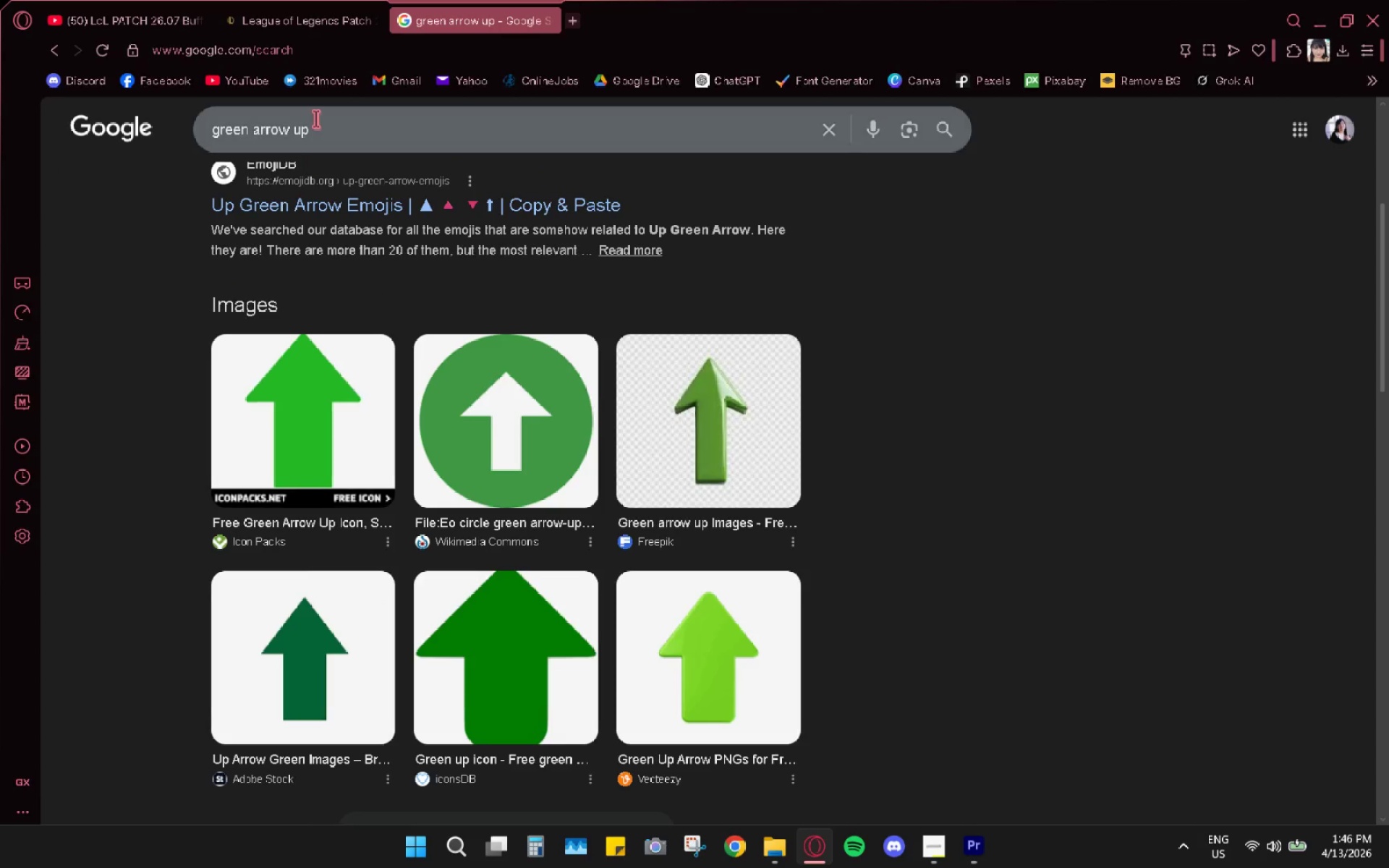 
scroll: coordinate [297, 219], scroll_direction: up, amount: 5.0
 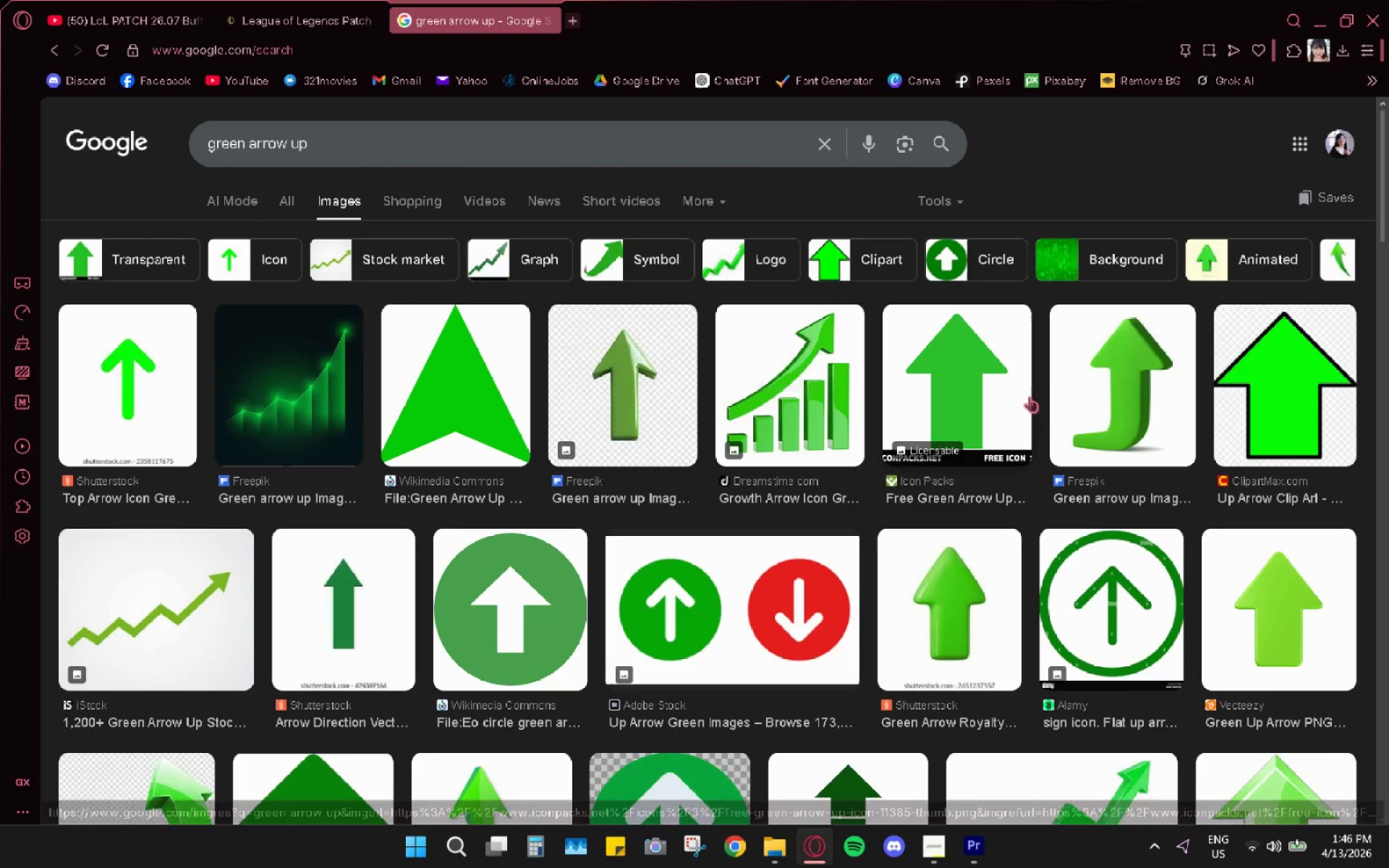 
scroll: coordinate [1018, 431], scroll_direction: down, amount: 9.0
 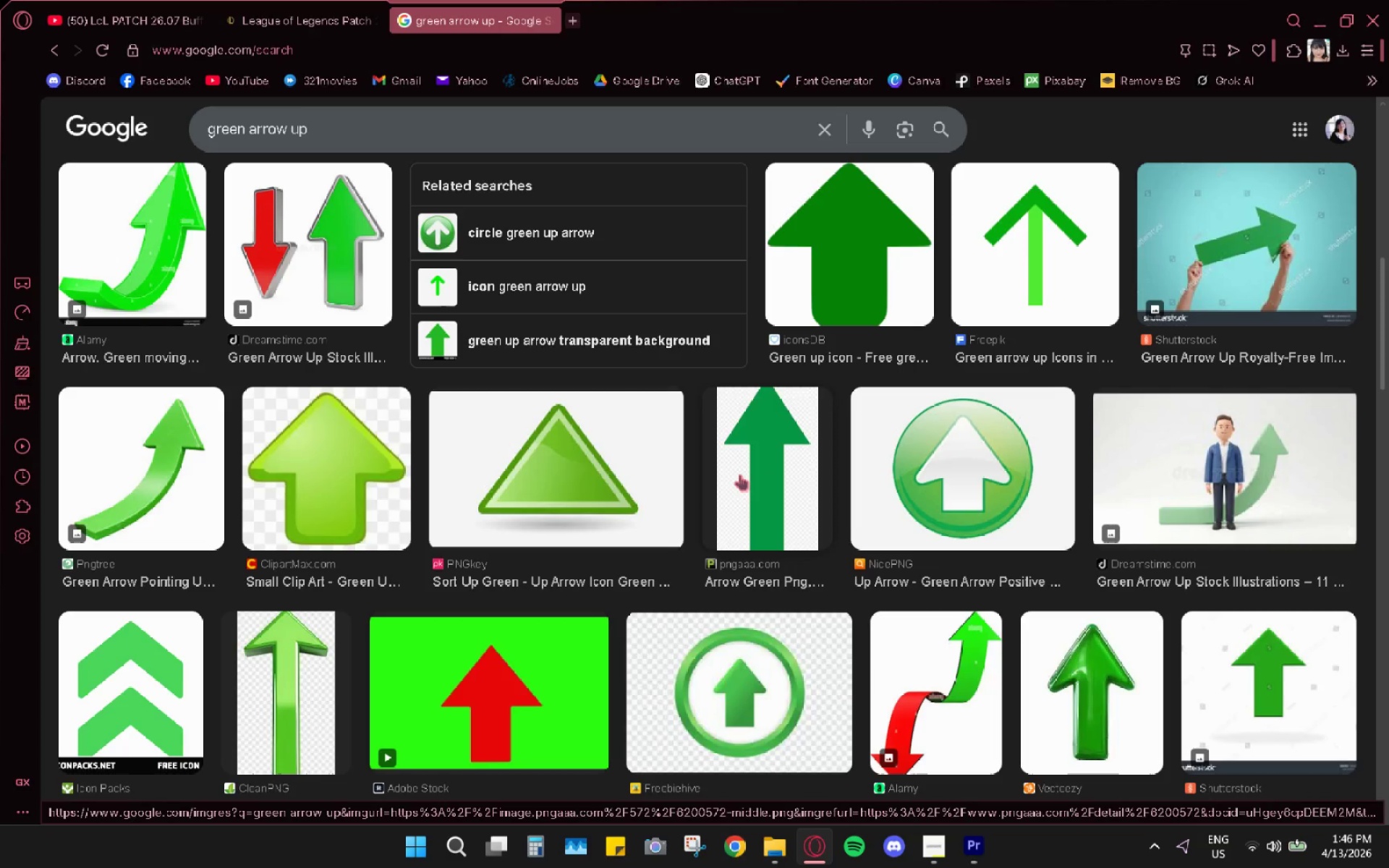 
left_click([739, 474])
 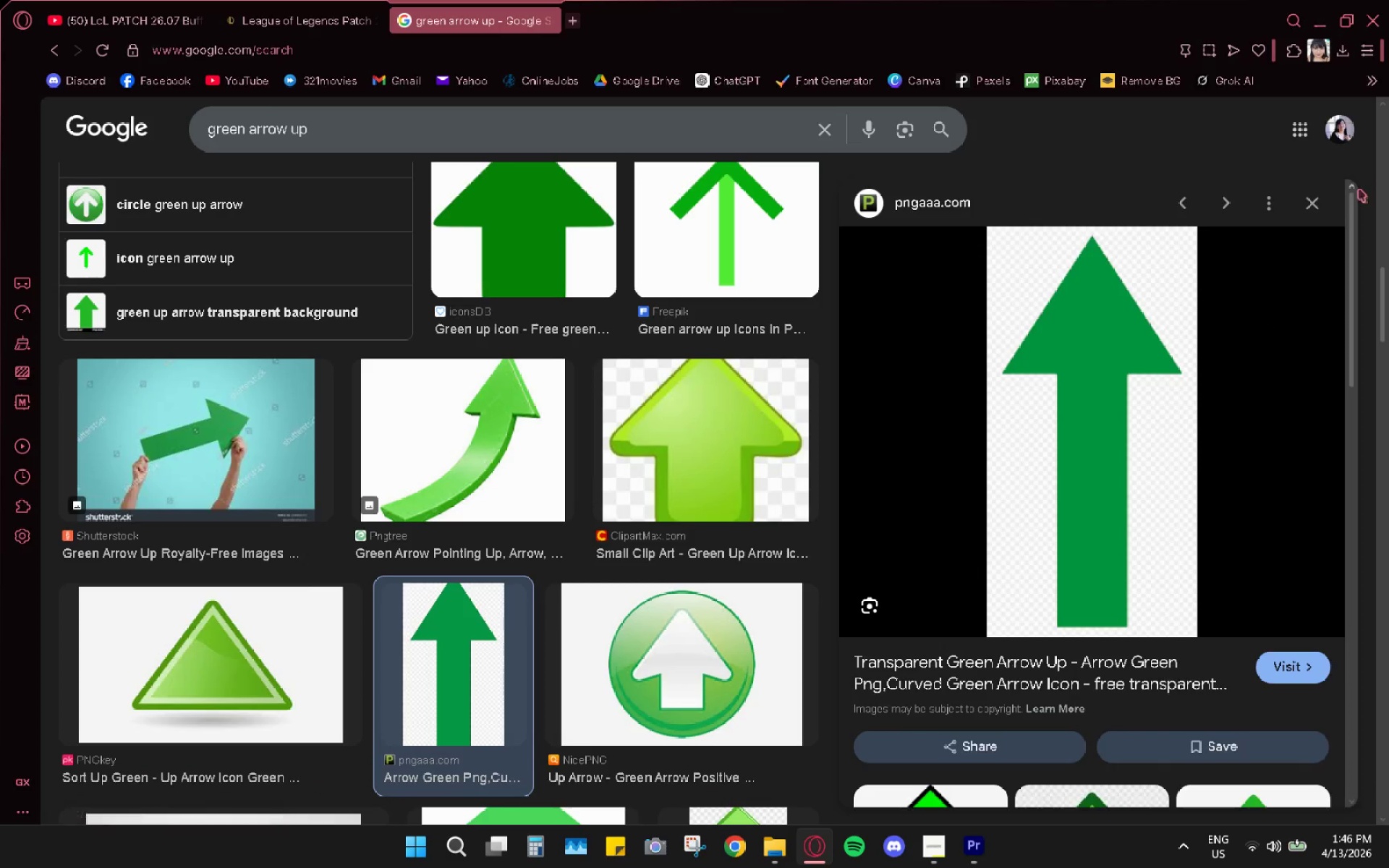 
left_click([1310, 208])
 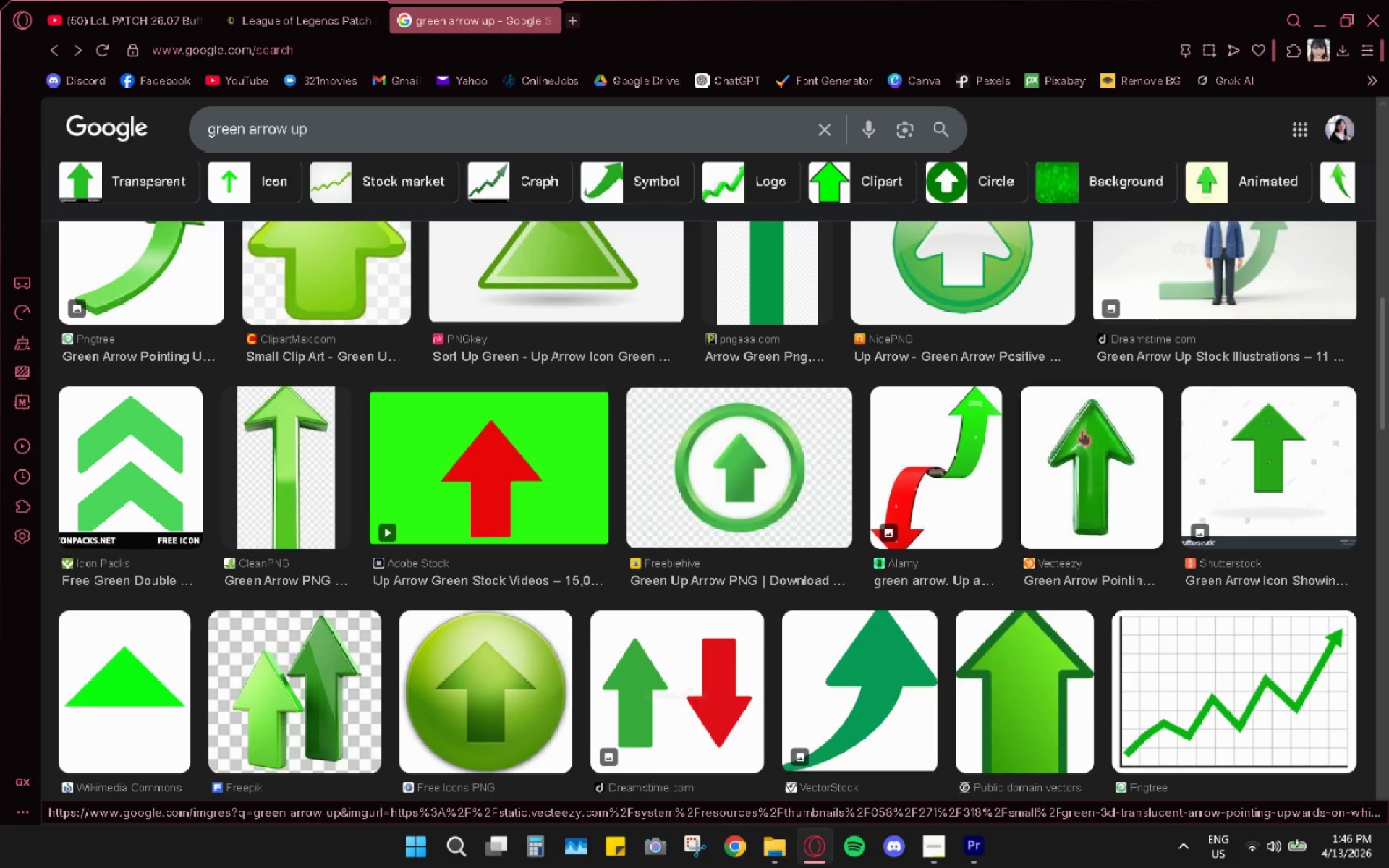 
scroll: coordinate [723, 346], scroll_direction: up, amount: 14.0
 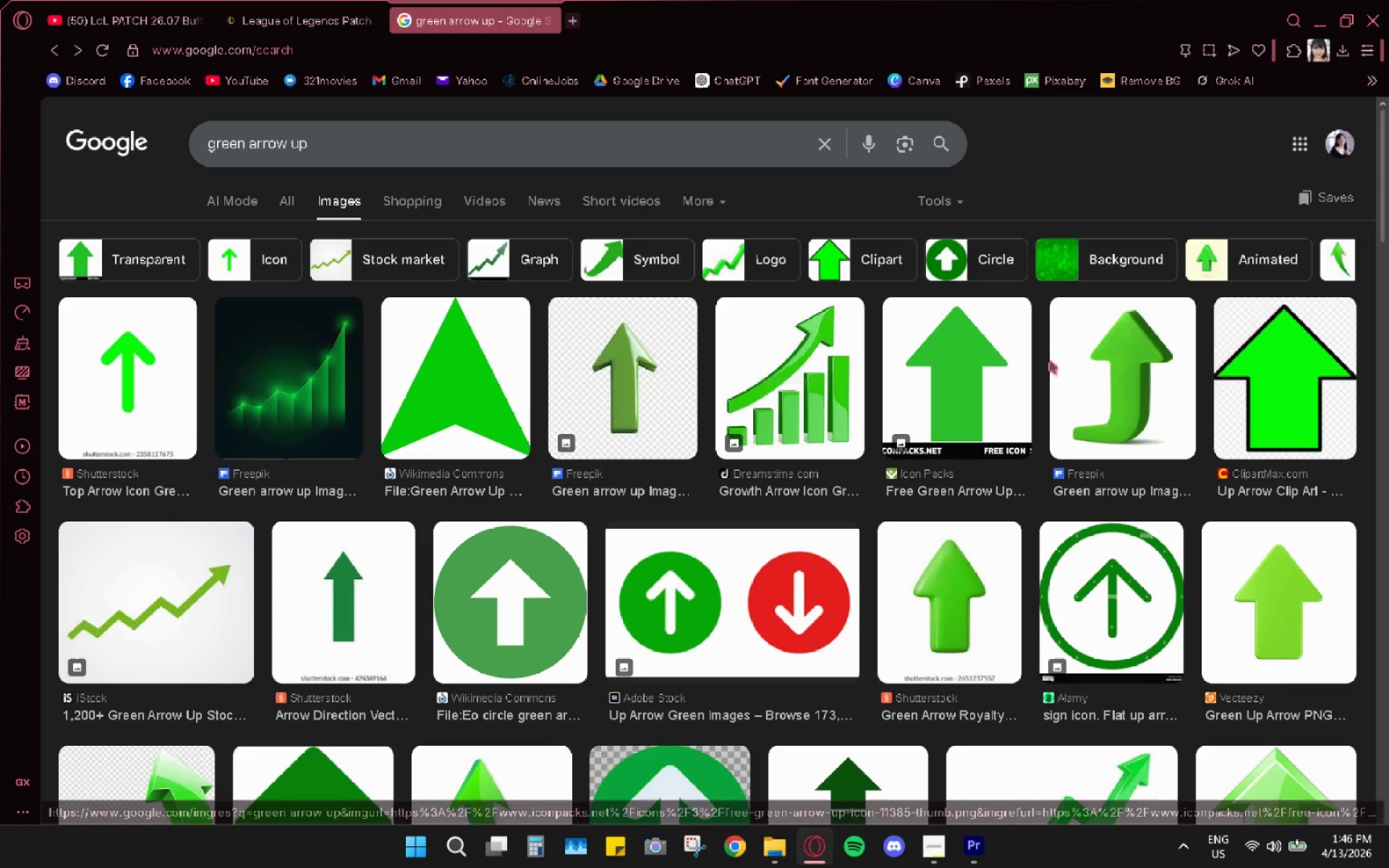 
left_click([959, 349])
 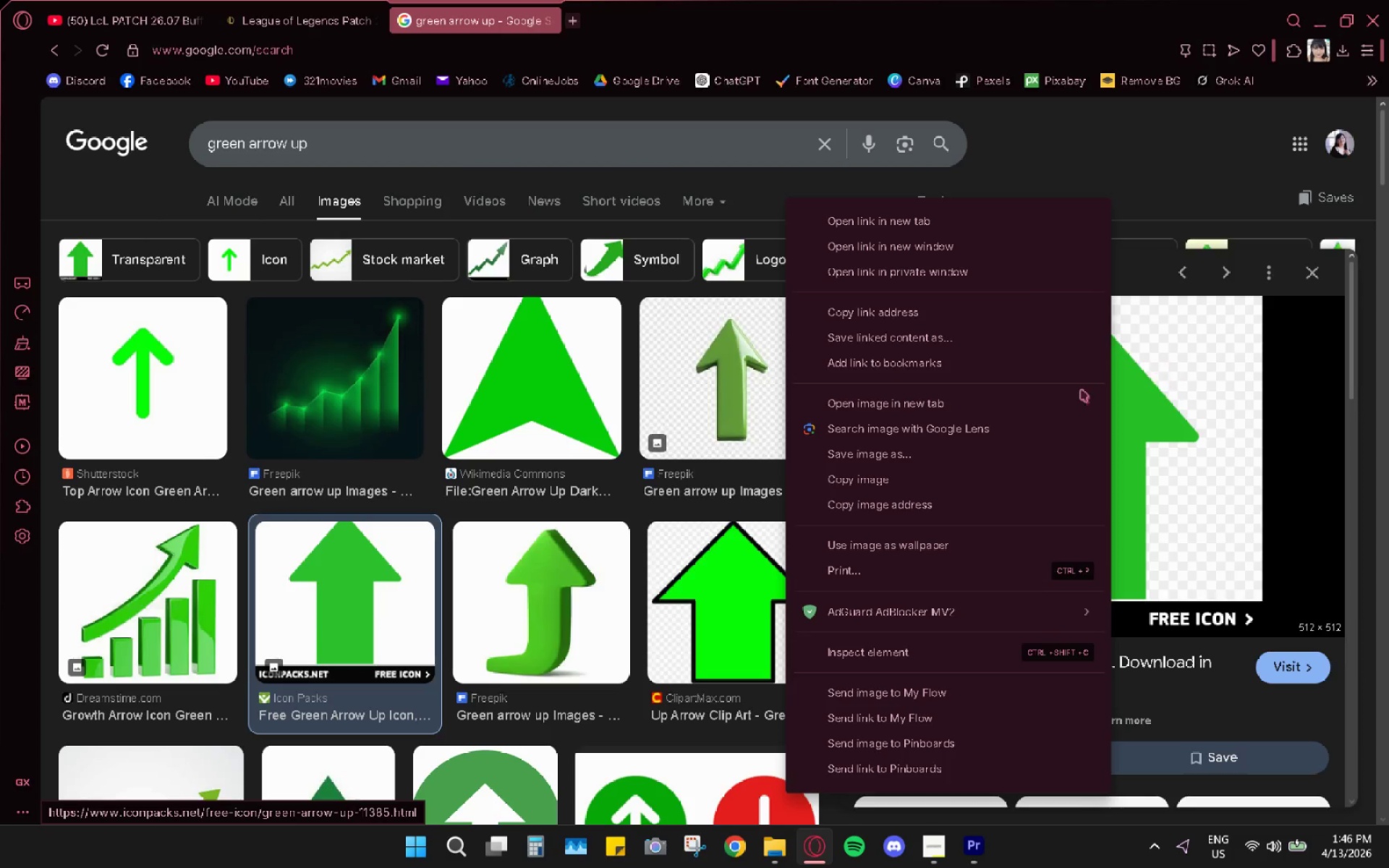 
wait(5.78)
 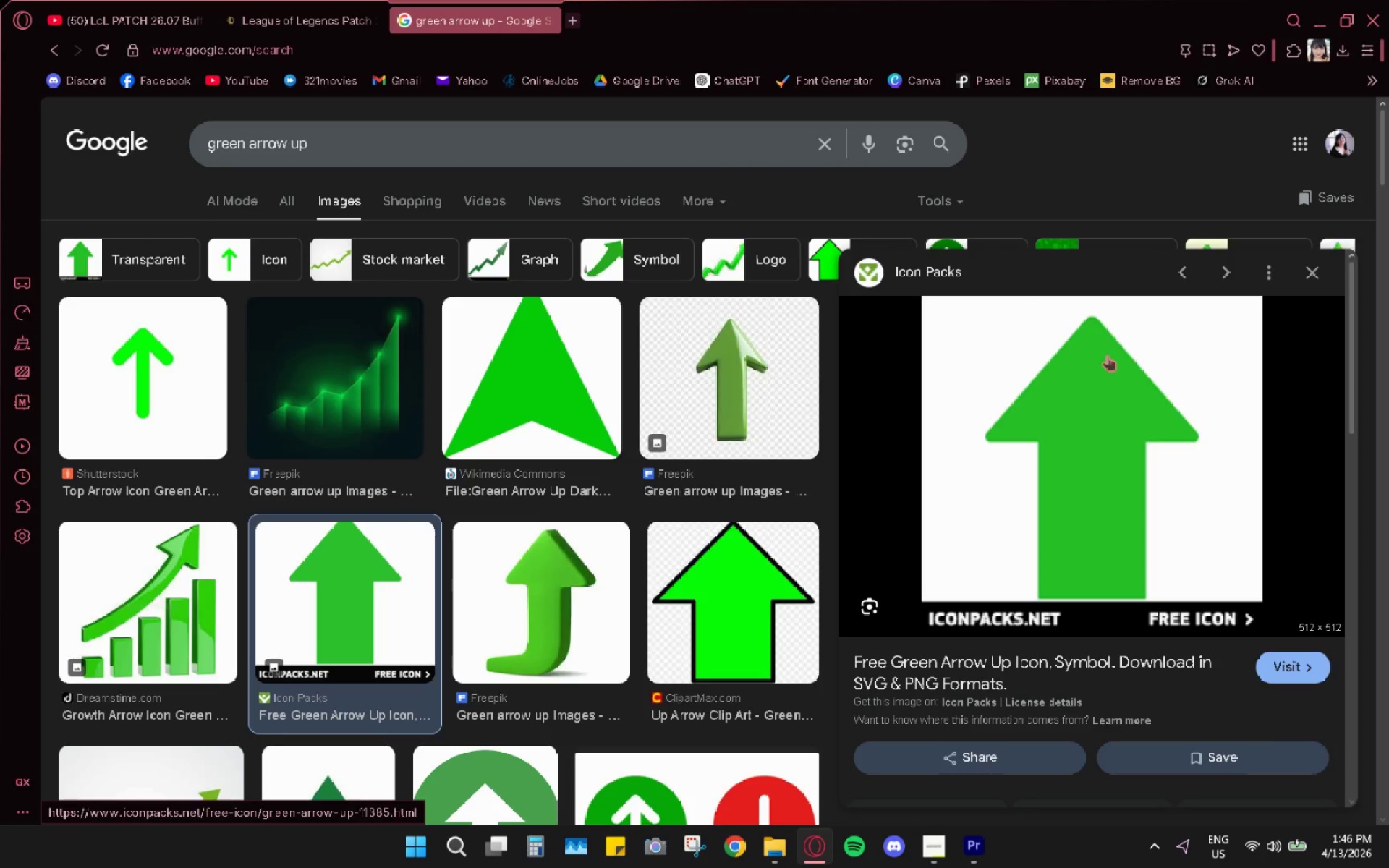 
left_click([925, 396])
 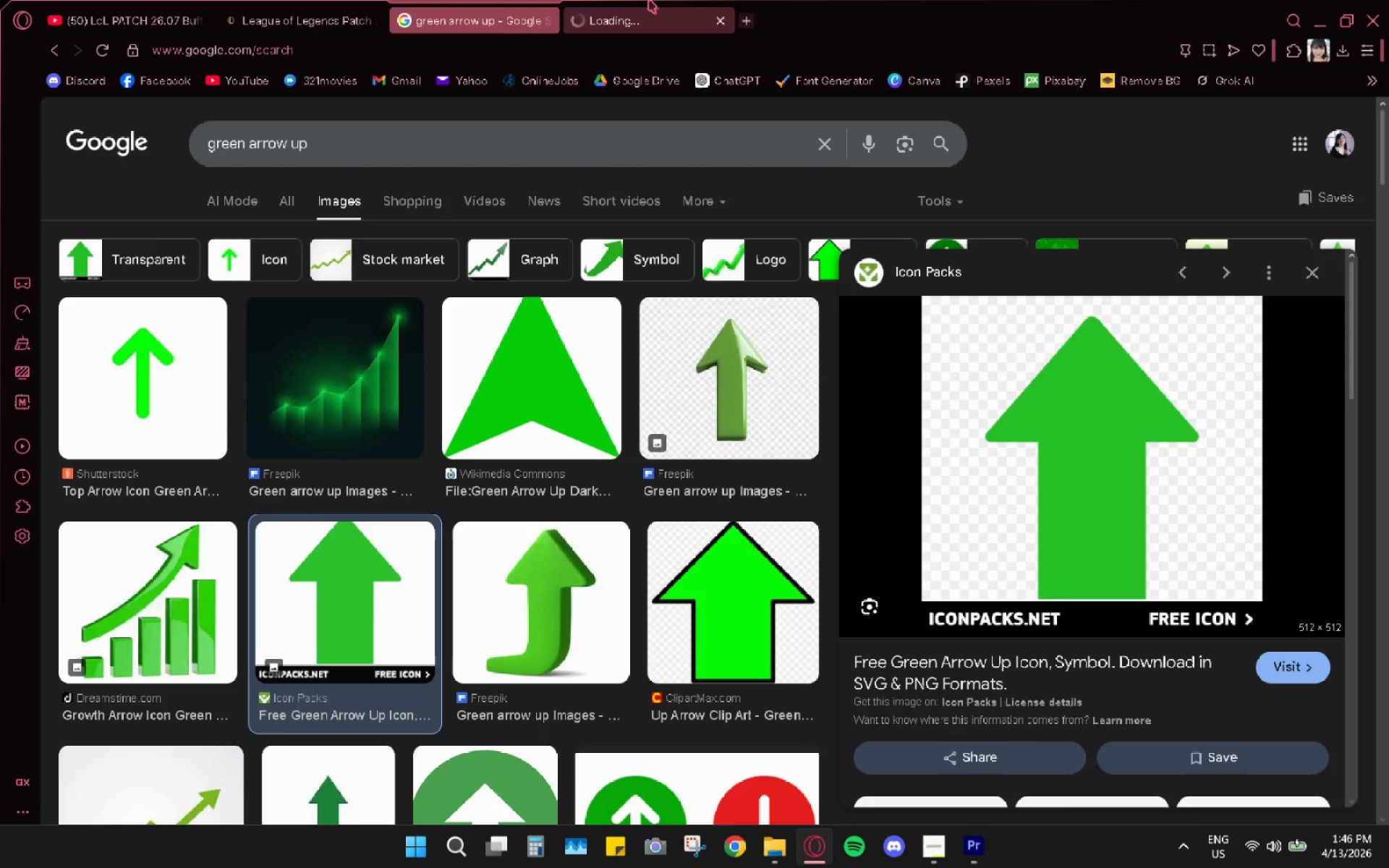 
left_click([649, 0])
 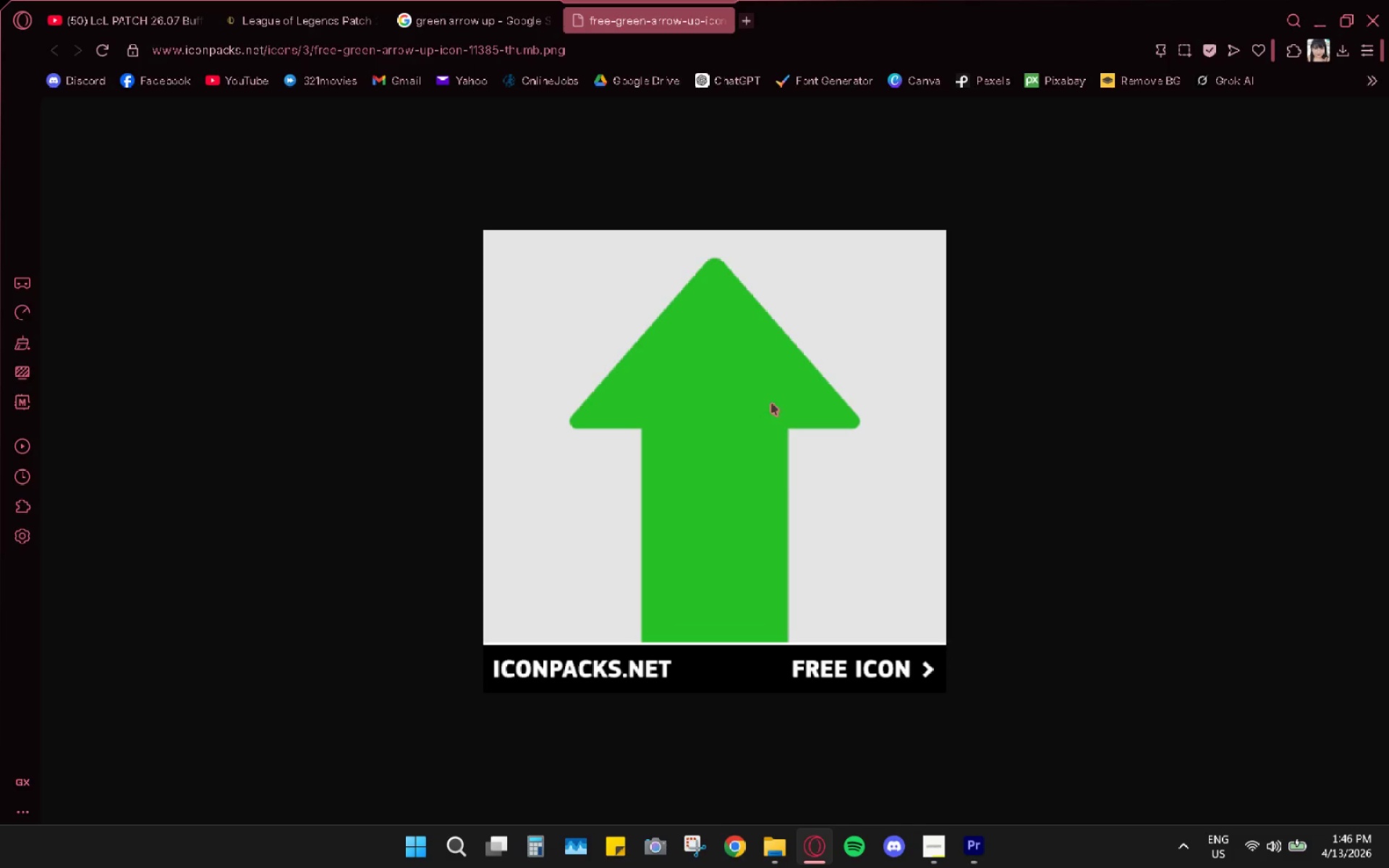 
left_click([692, 844])
 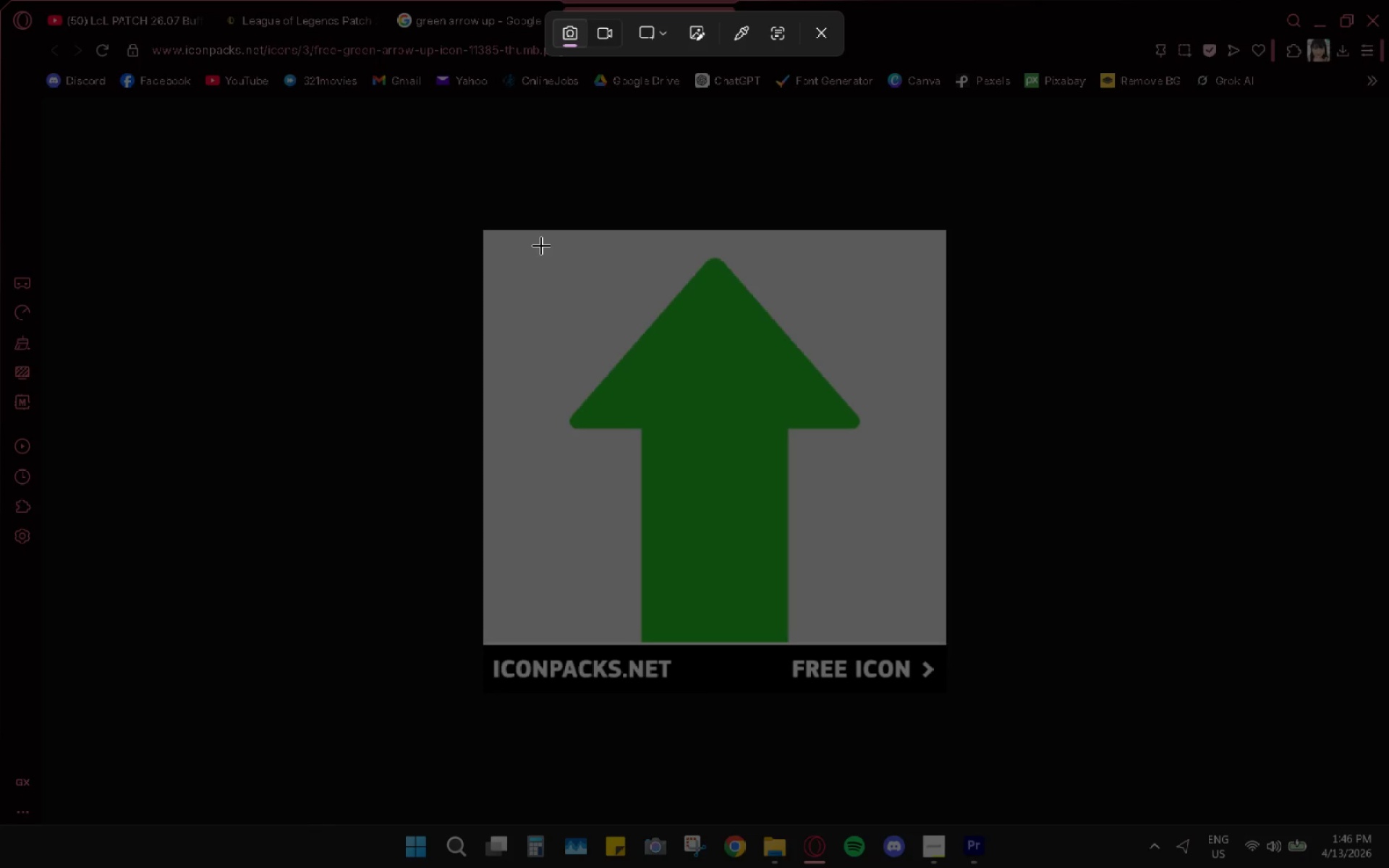 
key(Escape)
 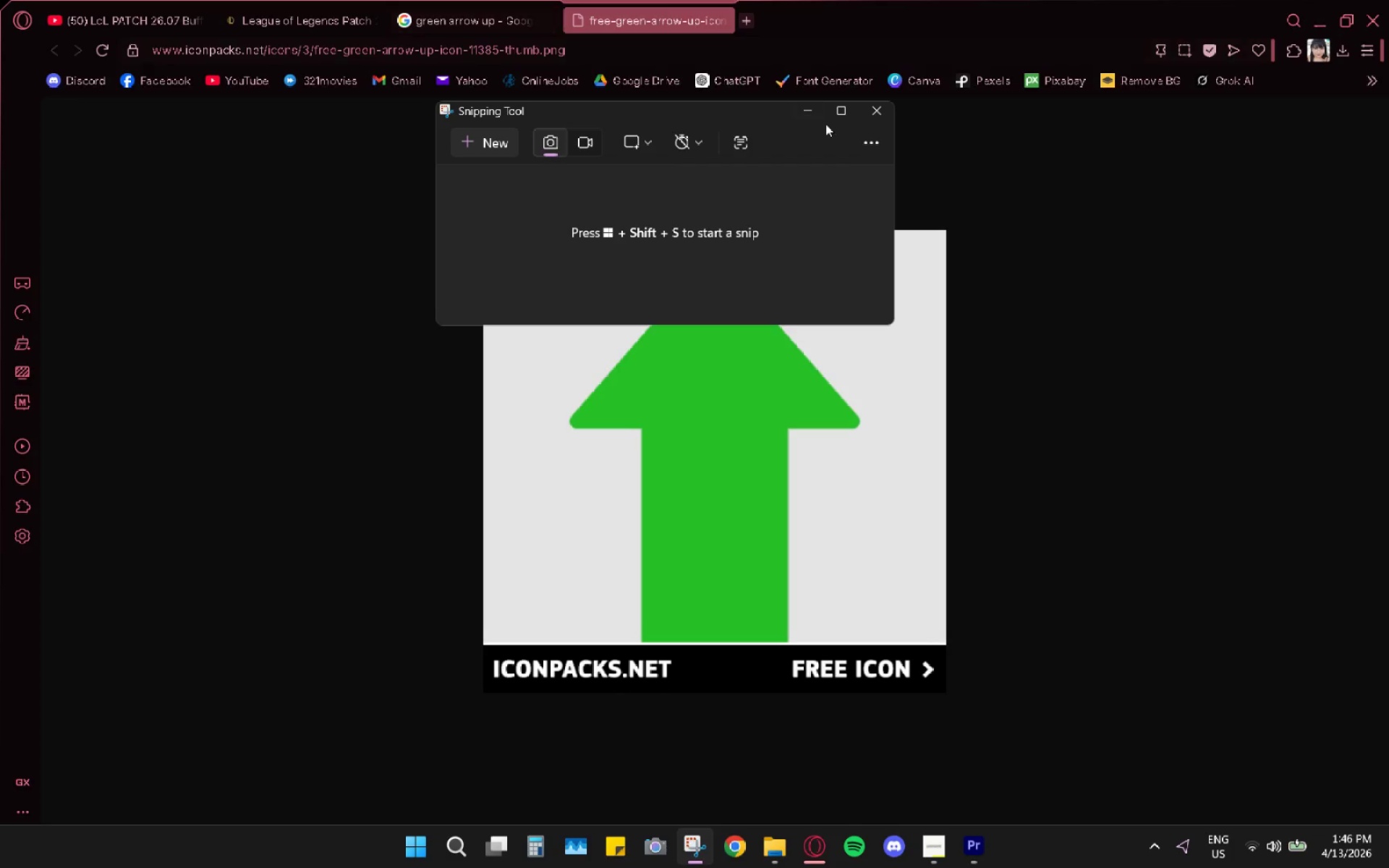 
left_click([880, 111])
 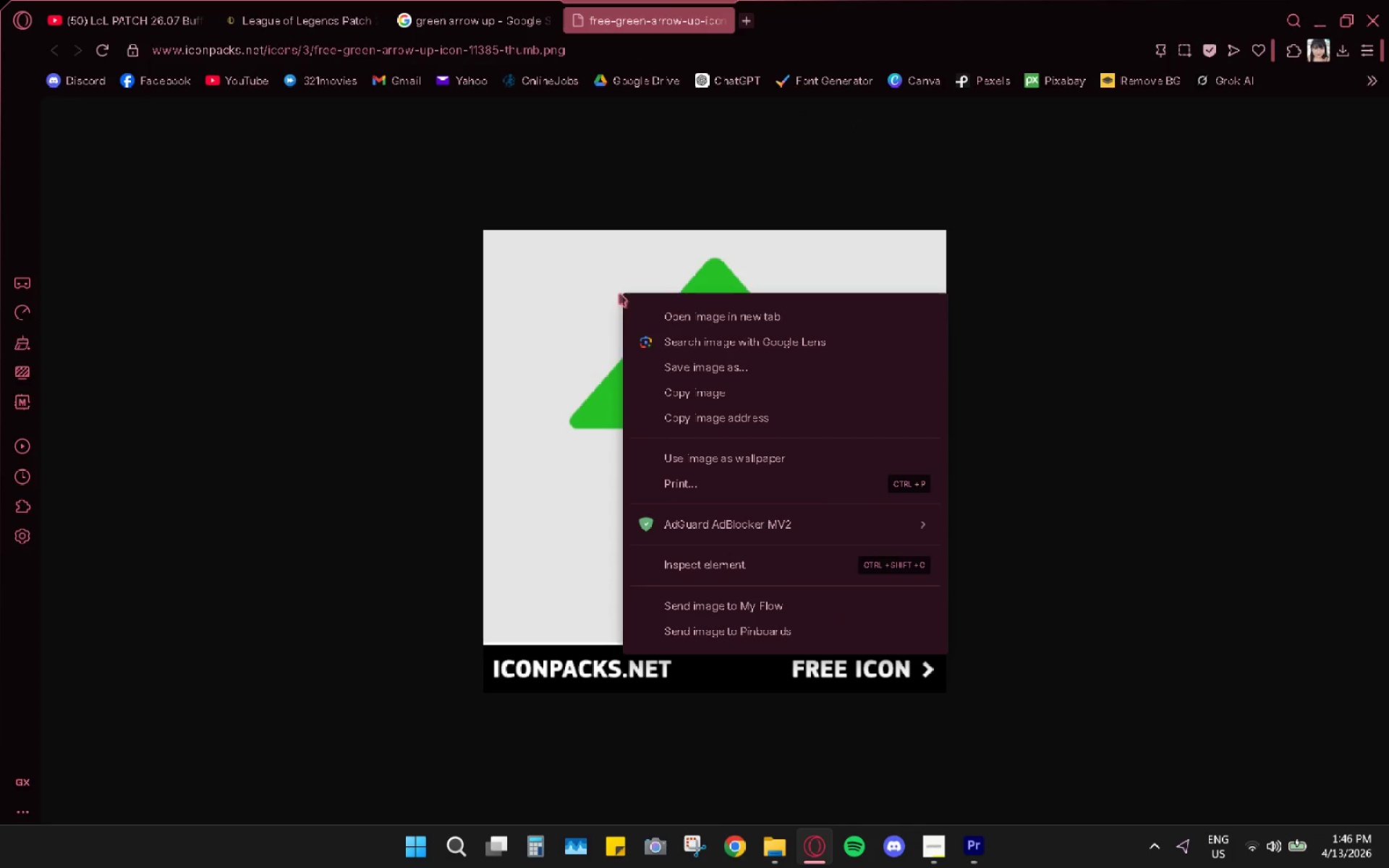 
left_click([700, 373])
 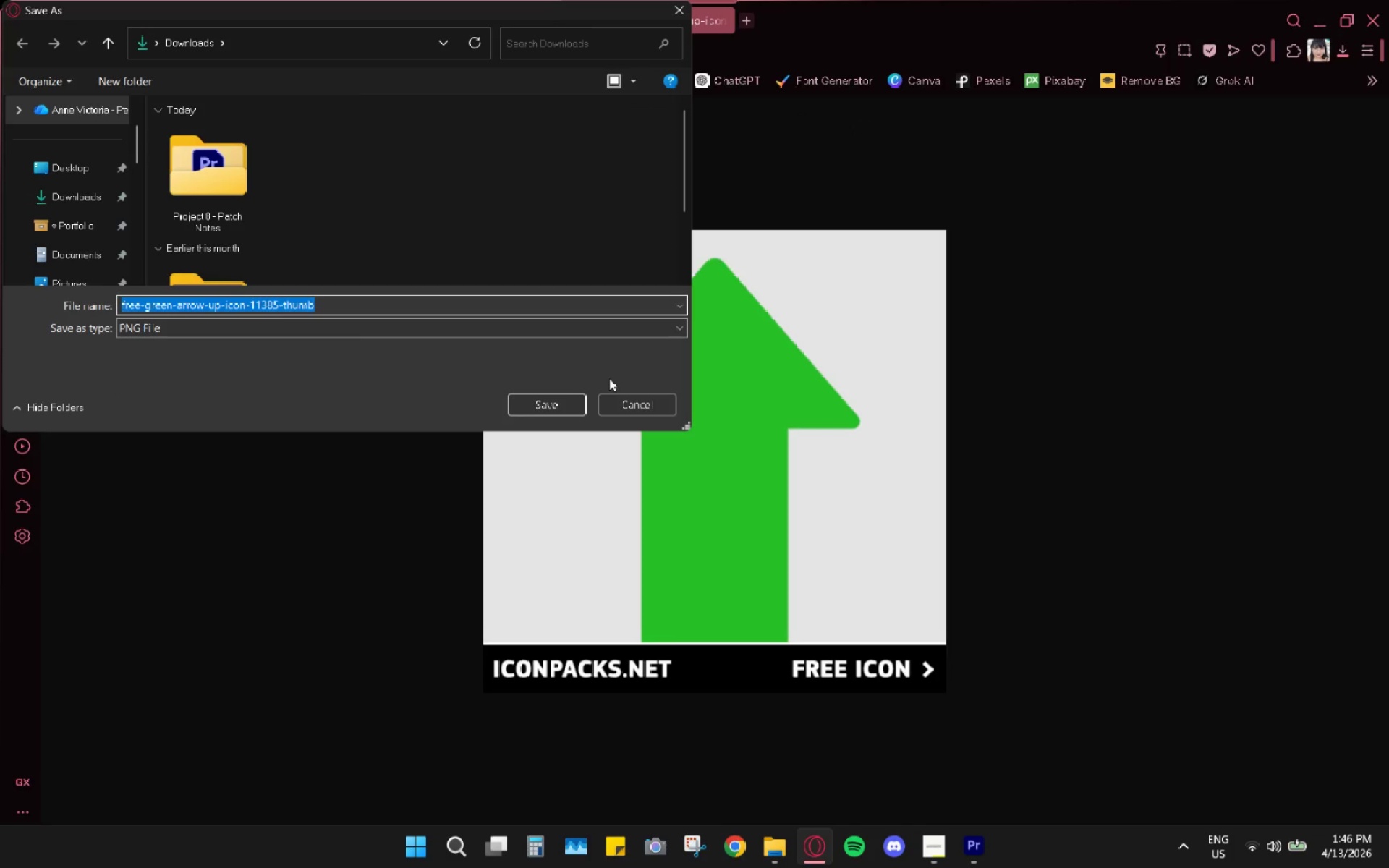 
left_click([542, 410])
 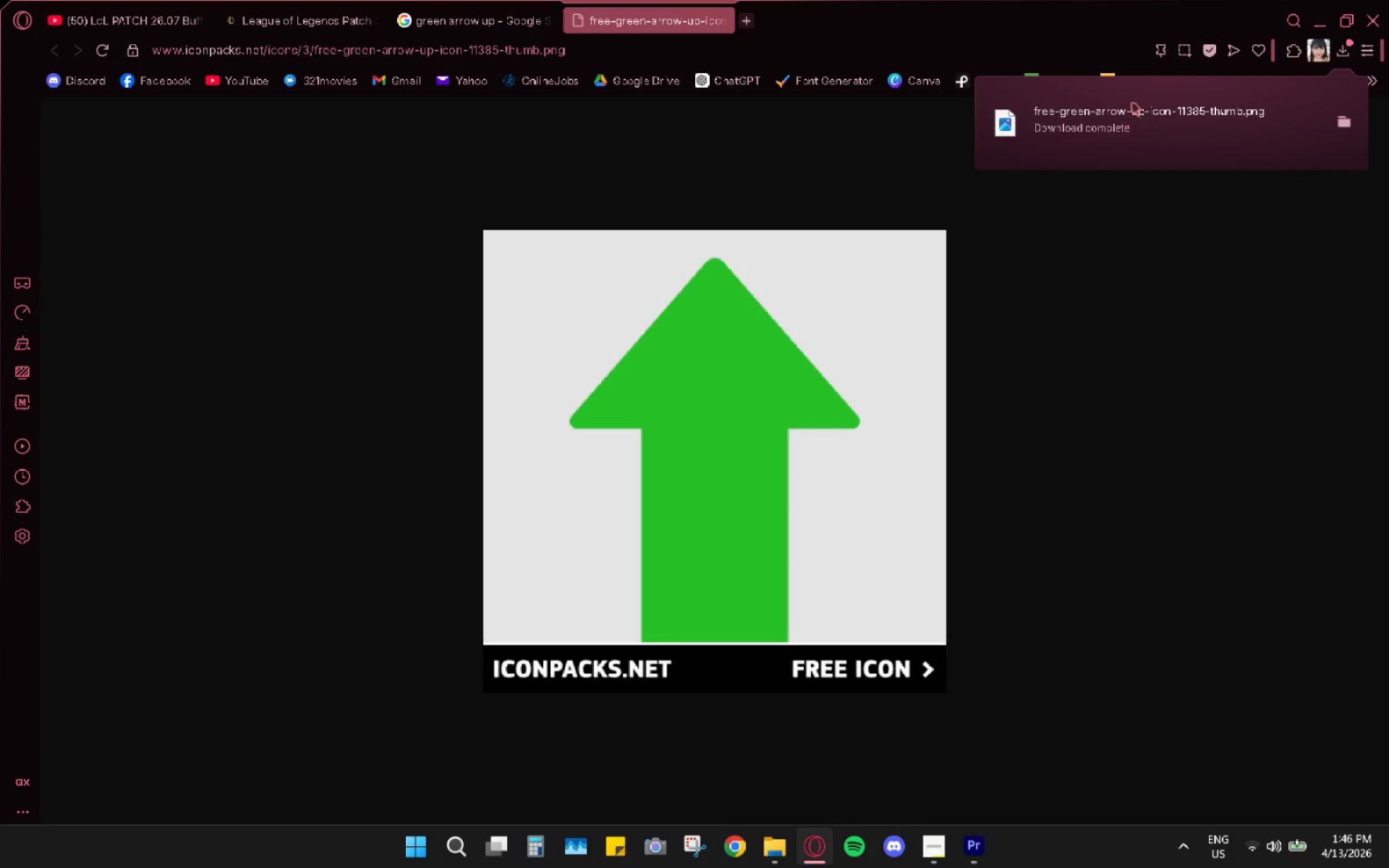 
double_click([1135, 99])
 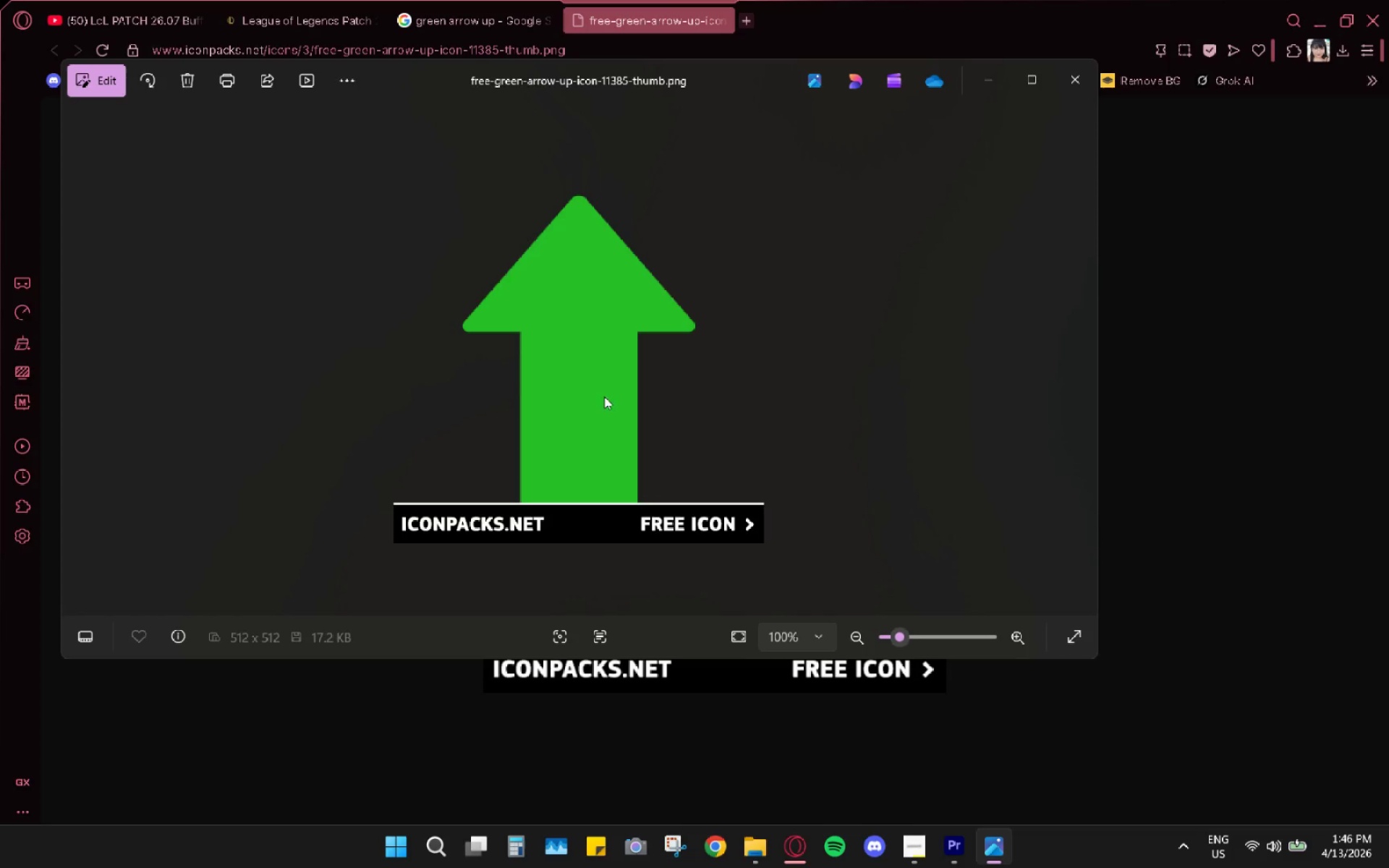 
left_click([119, 88])
 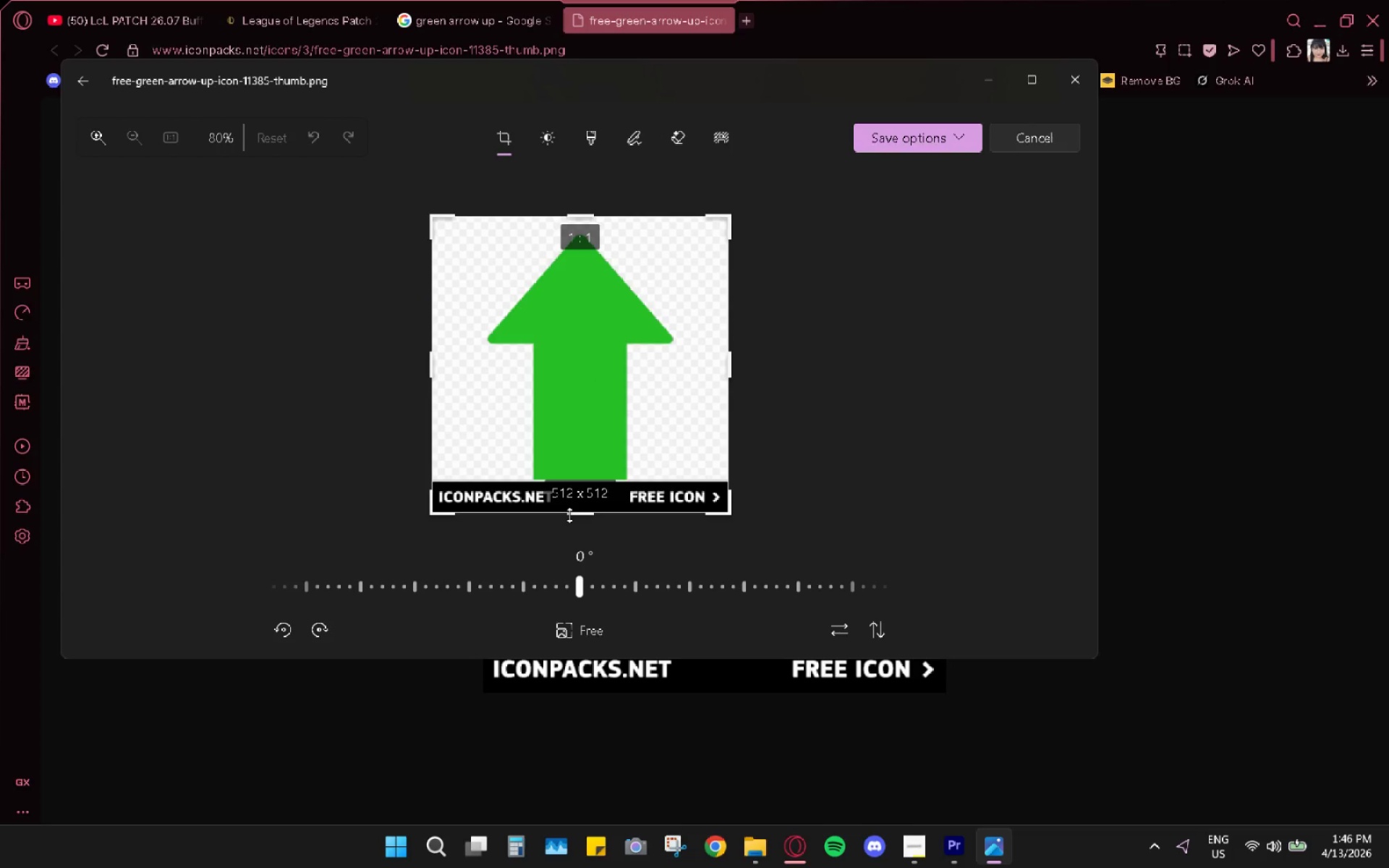 
key(X)
 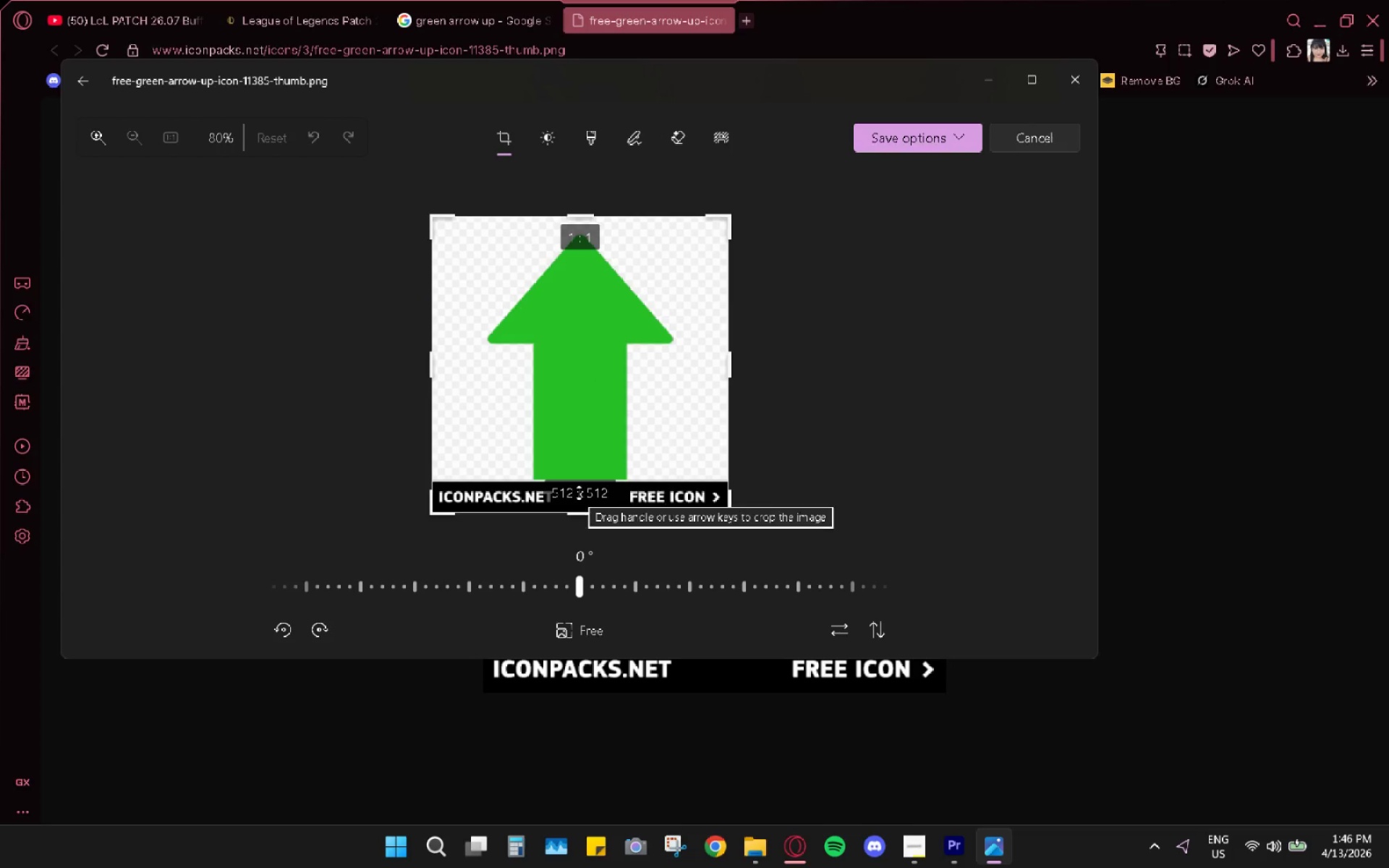 
key(Alt+AltLeft)
 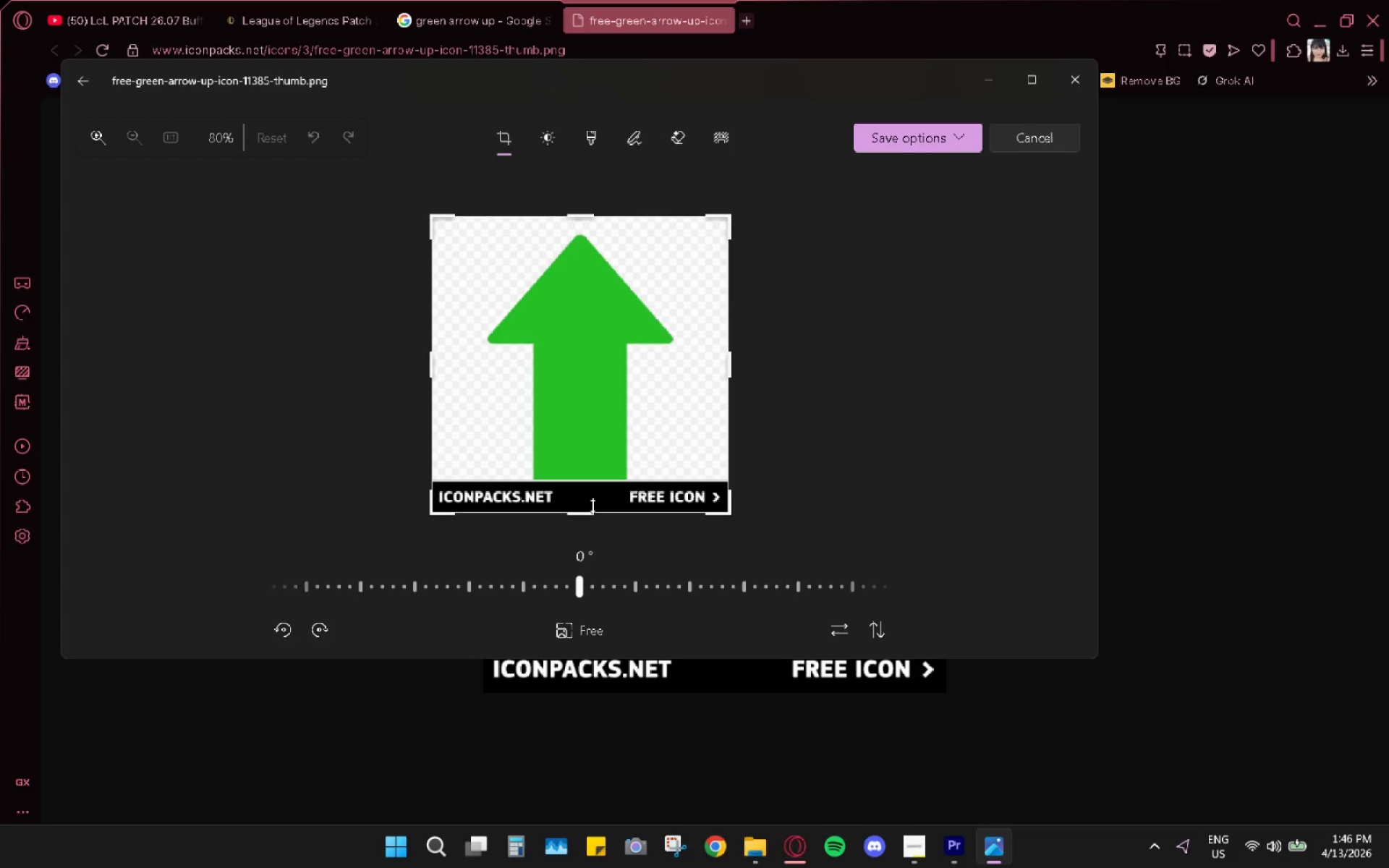 
left_click_drag(start_coordinate=[589, 512], to_coordinate=[599, 480])
 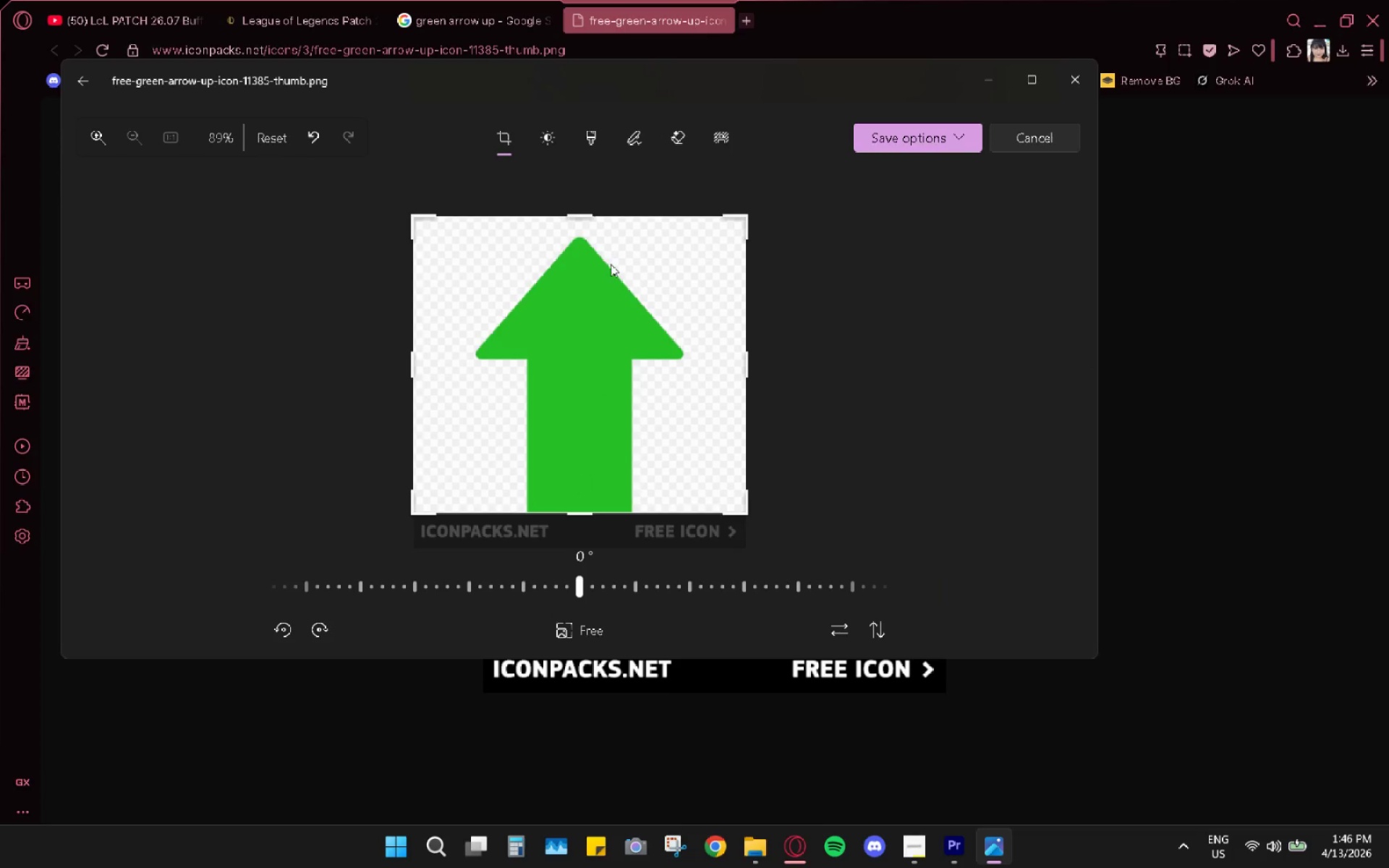 
left_click([906, 142])
 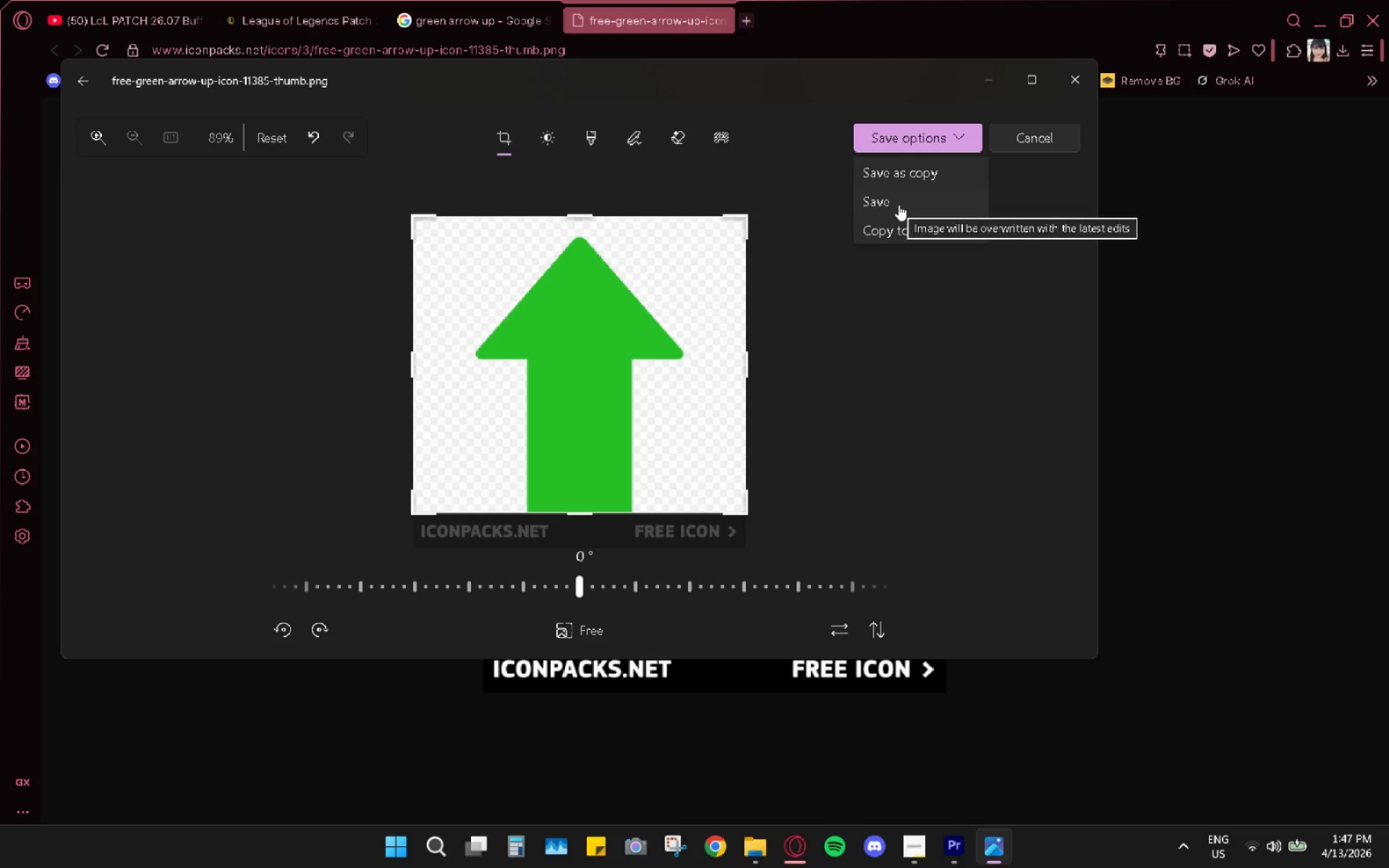 
left_click([882, 201])
 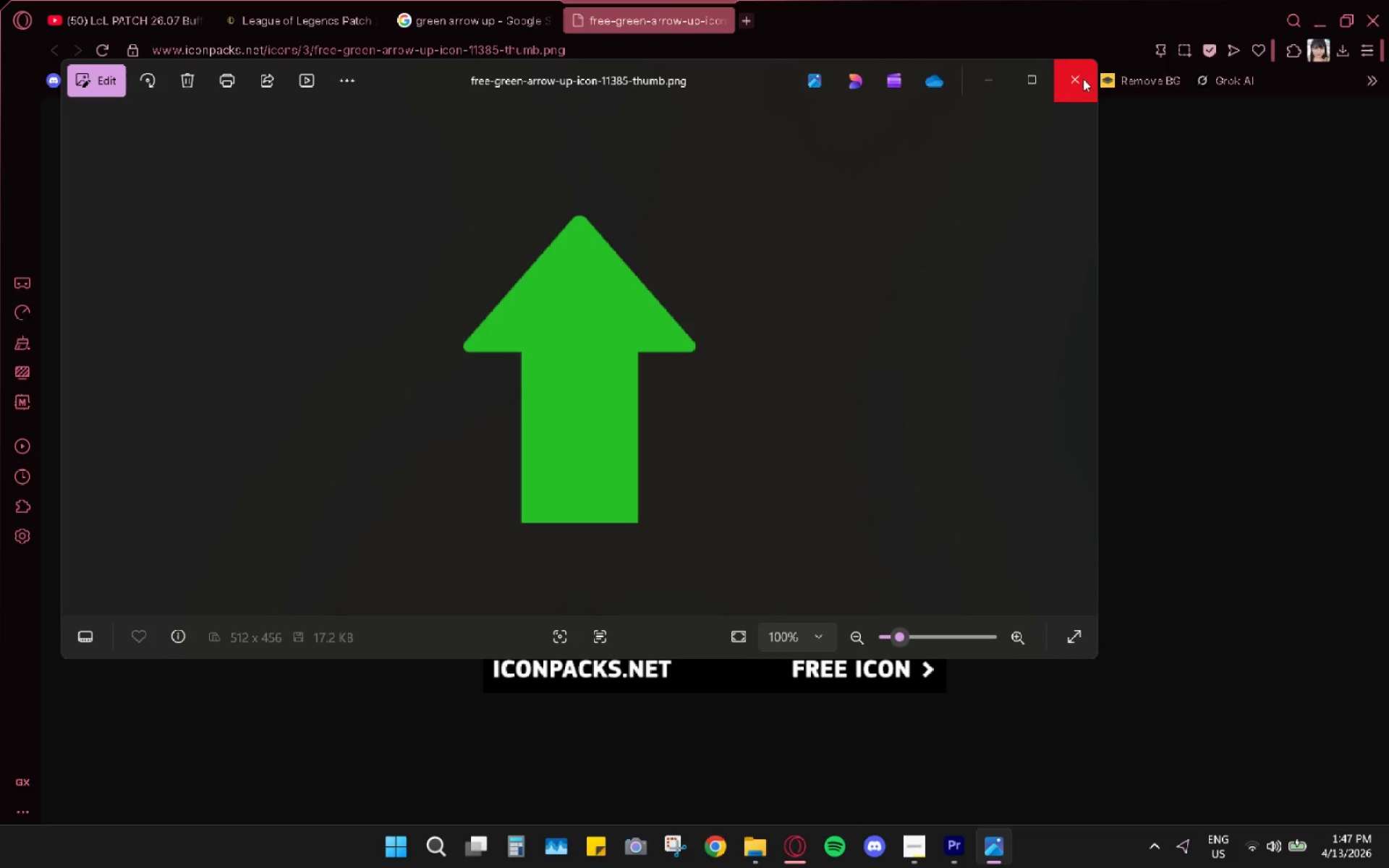 
left_click([1083, 79])
 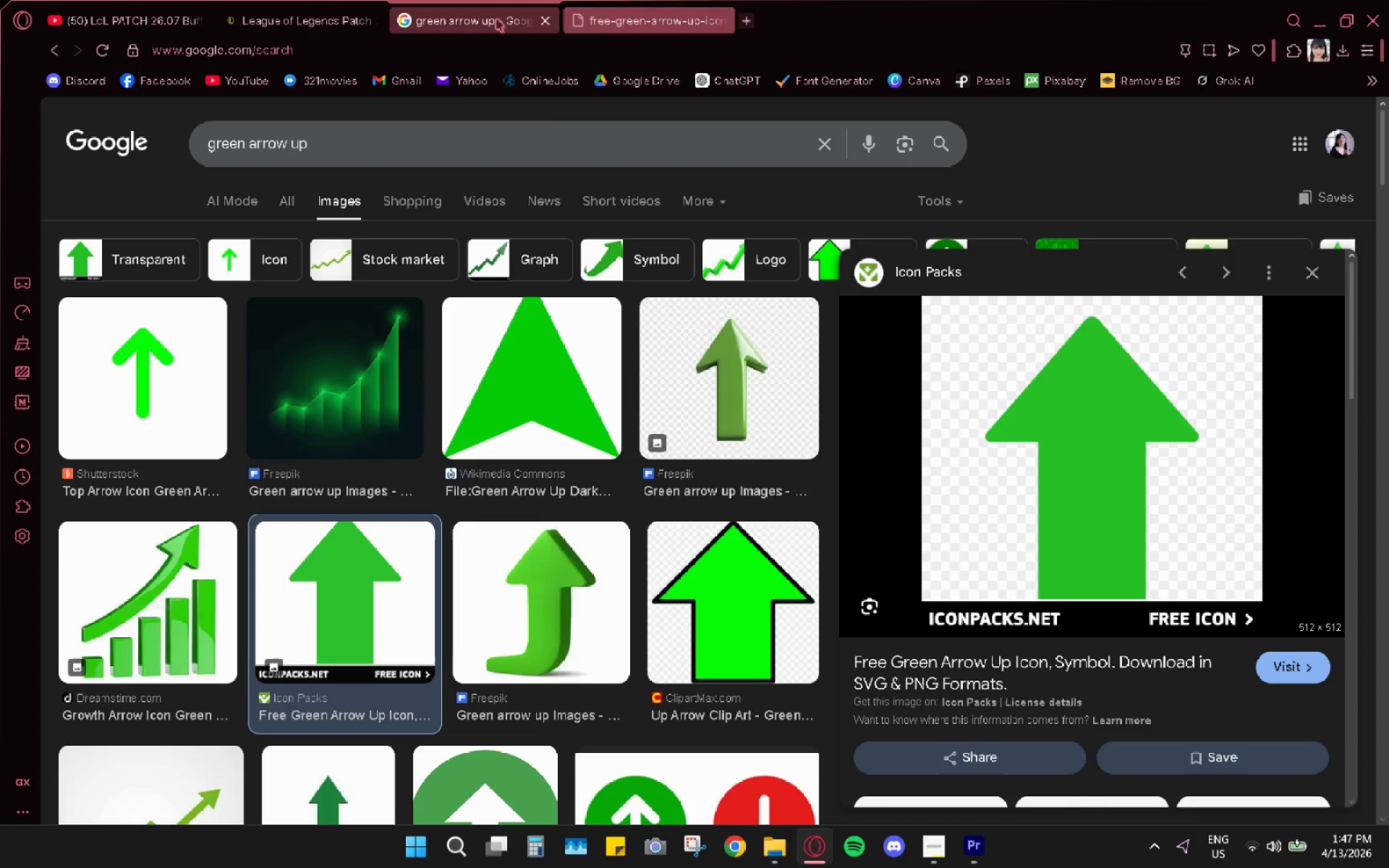 
left_click_drag(start_coordinate=[374, 143], to_coordinate=[43, 140])
 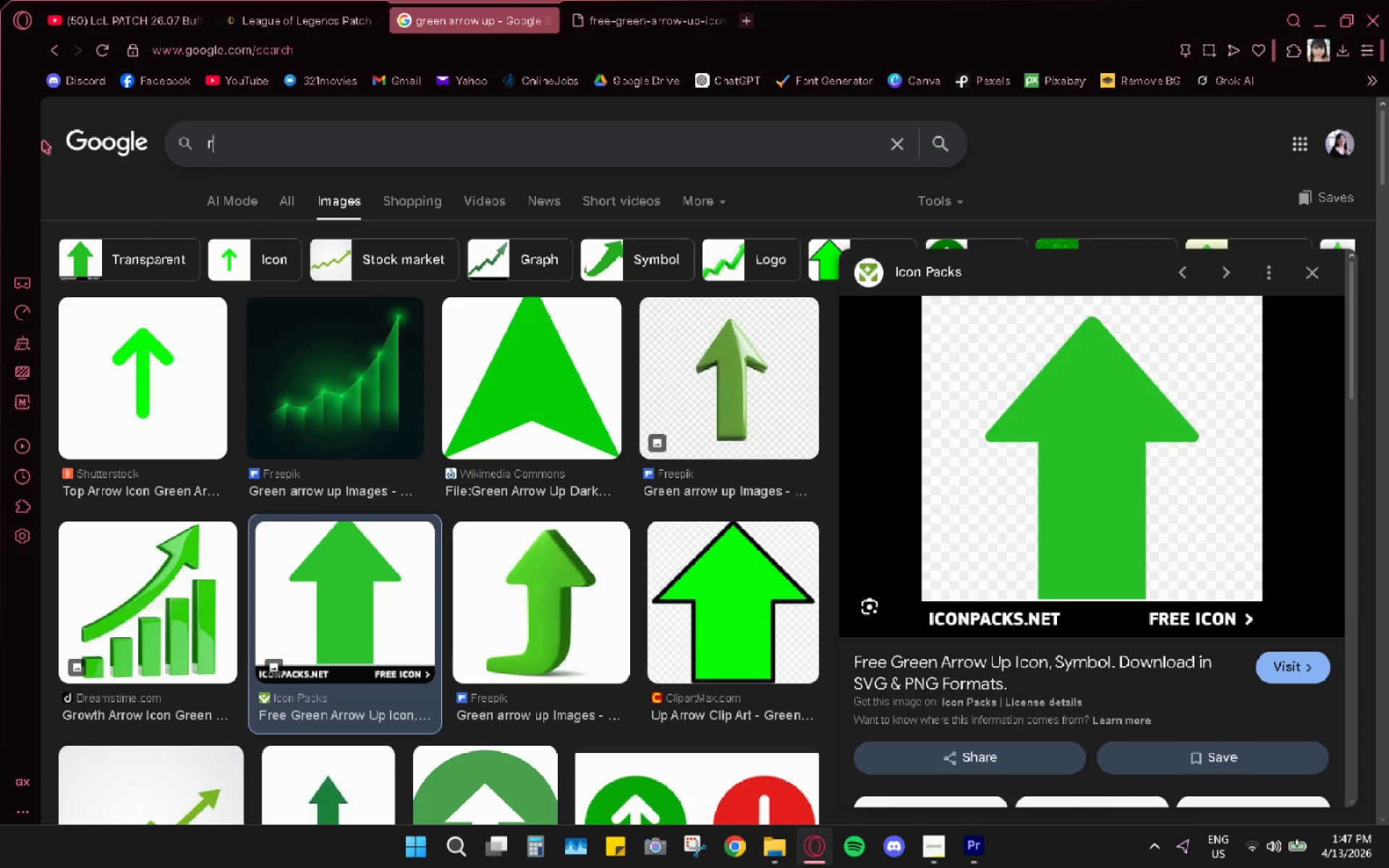 
type(red arrow down)
 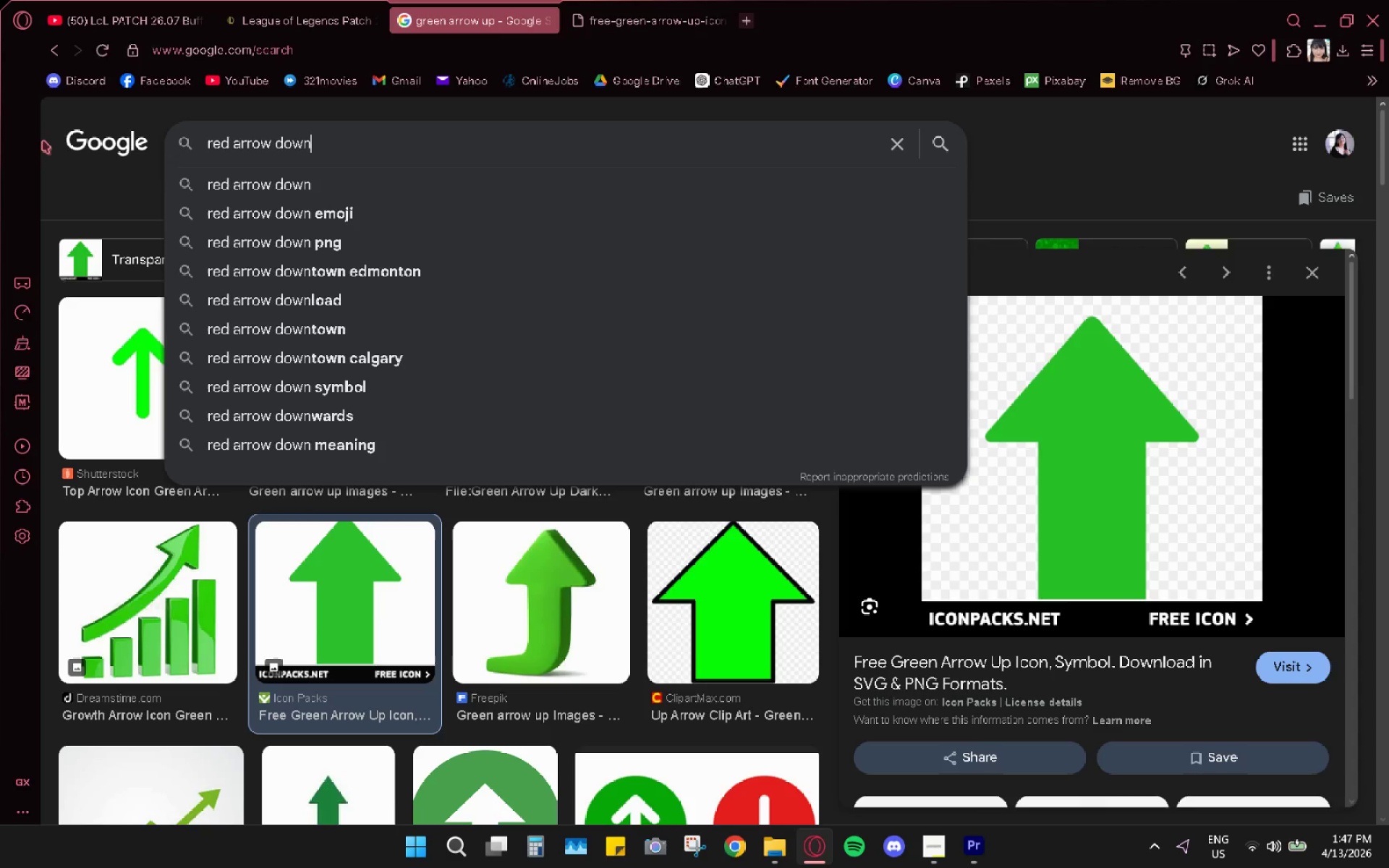 
key(Enter)
 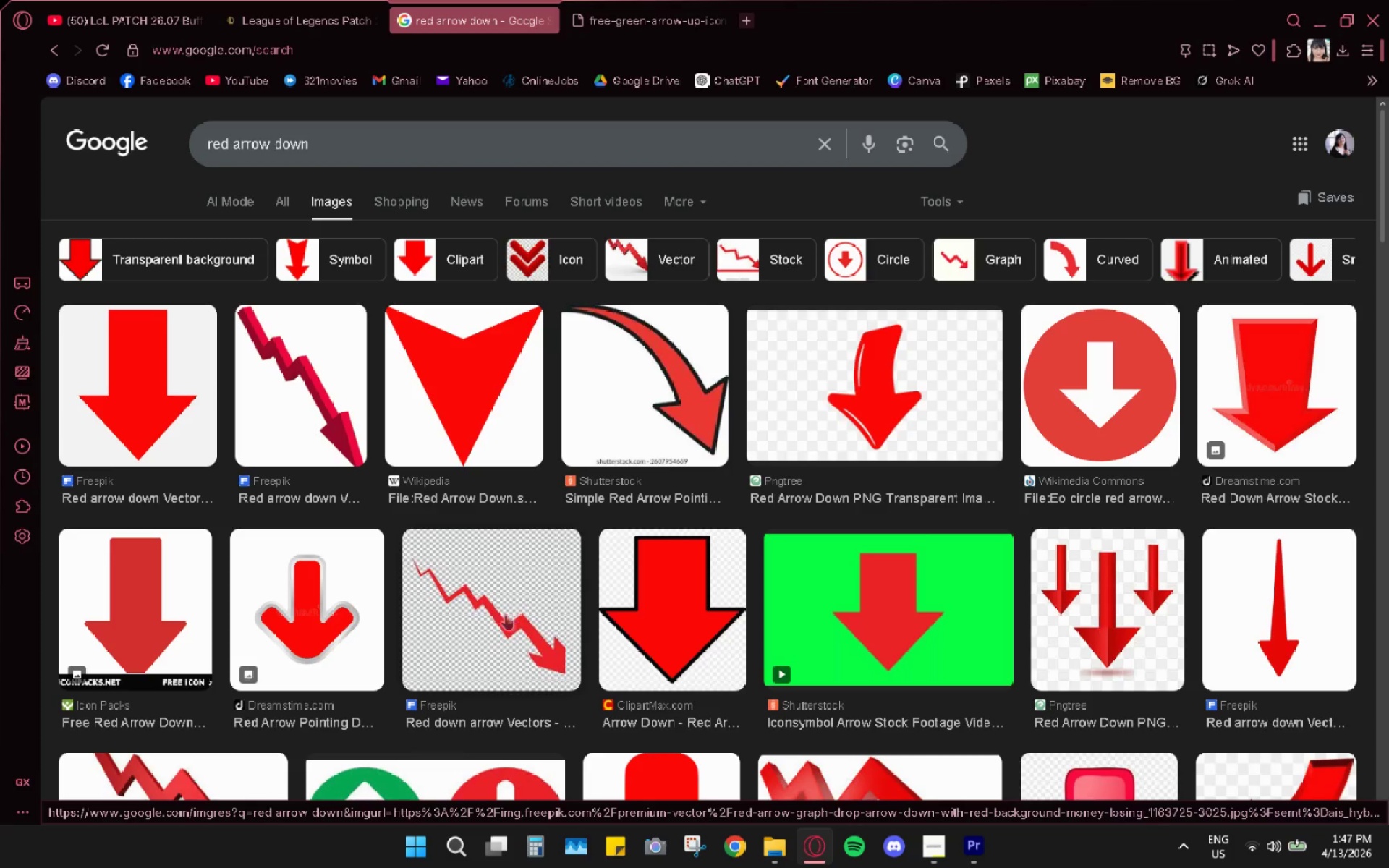 
left_click([137, 584])
 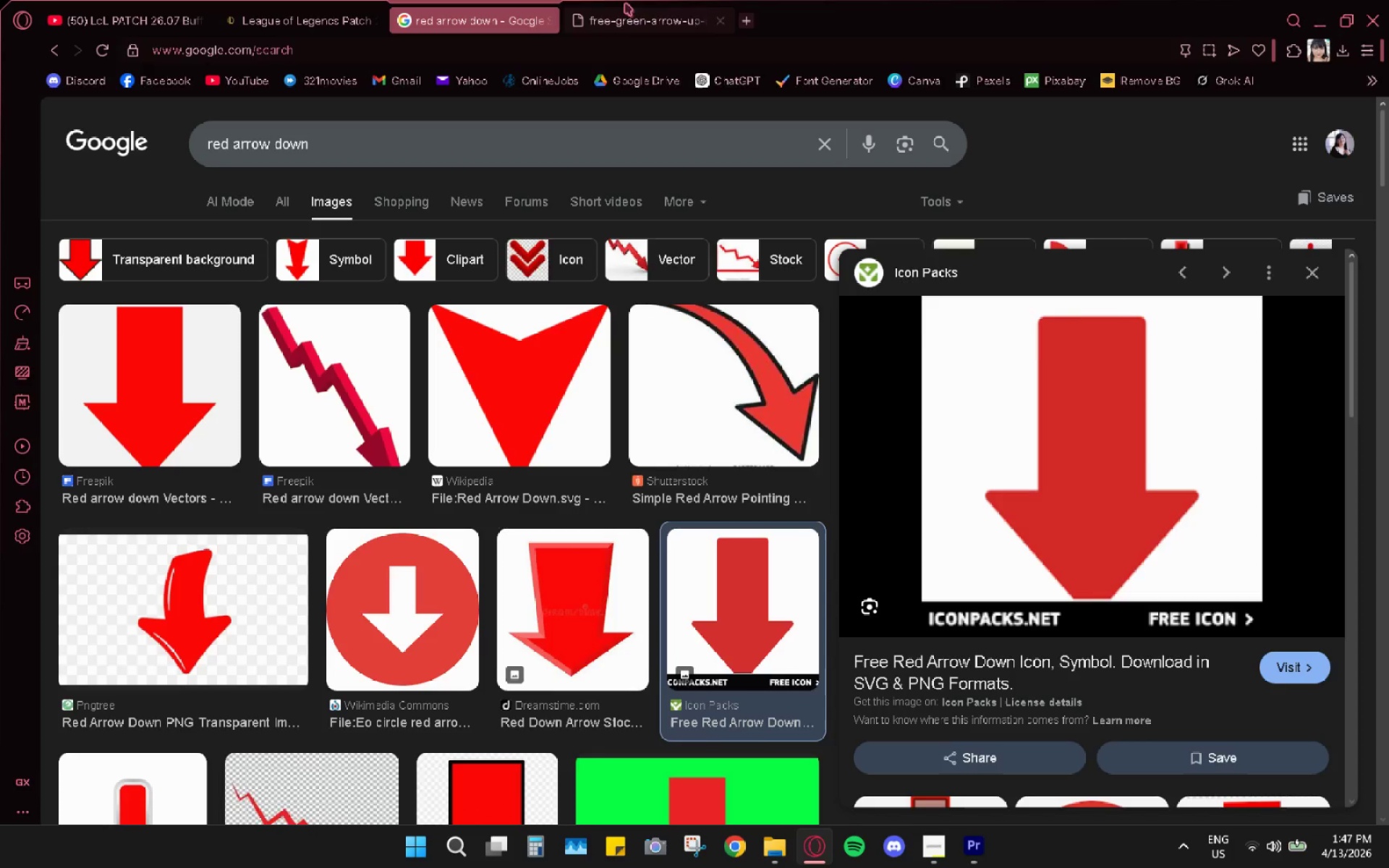 
left_click([630, 0])
 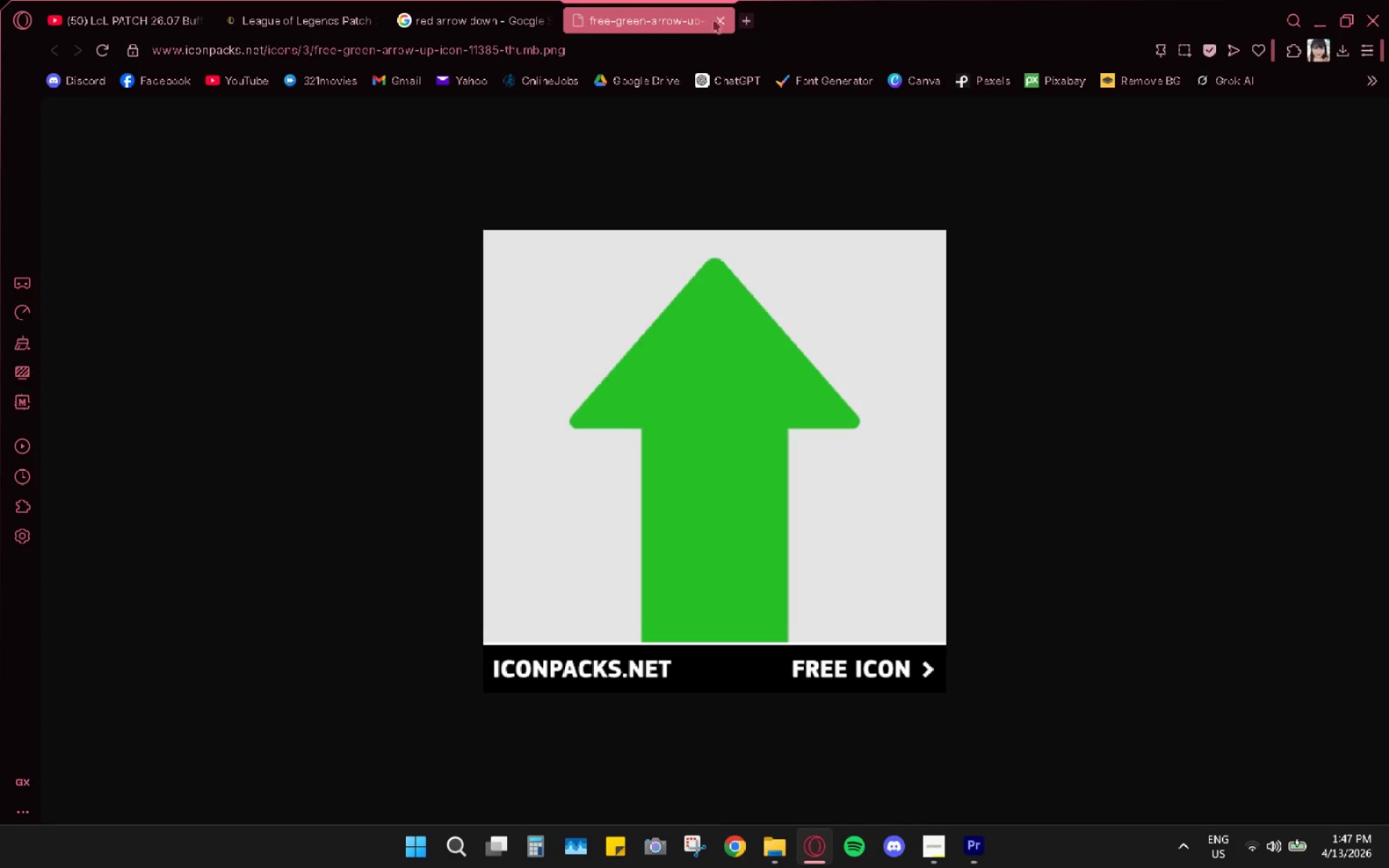 
left_click([714, 20])
 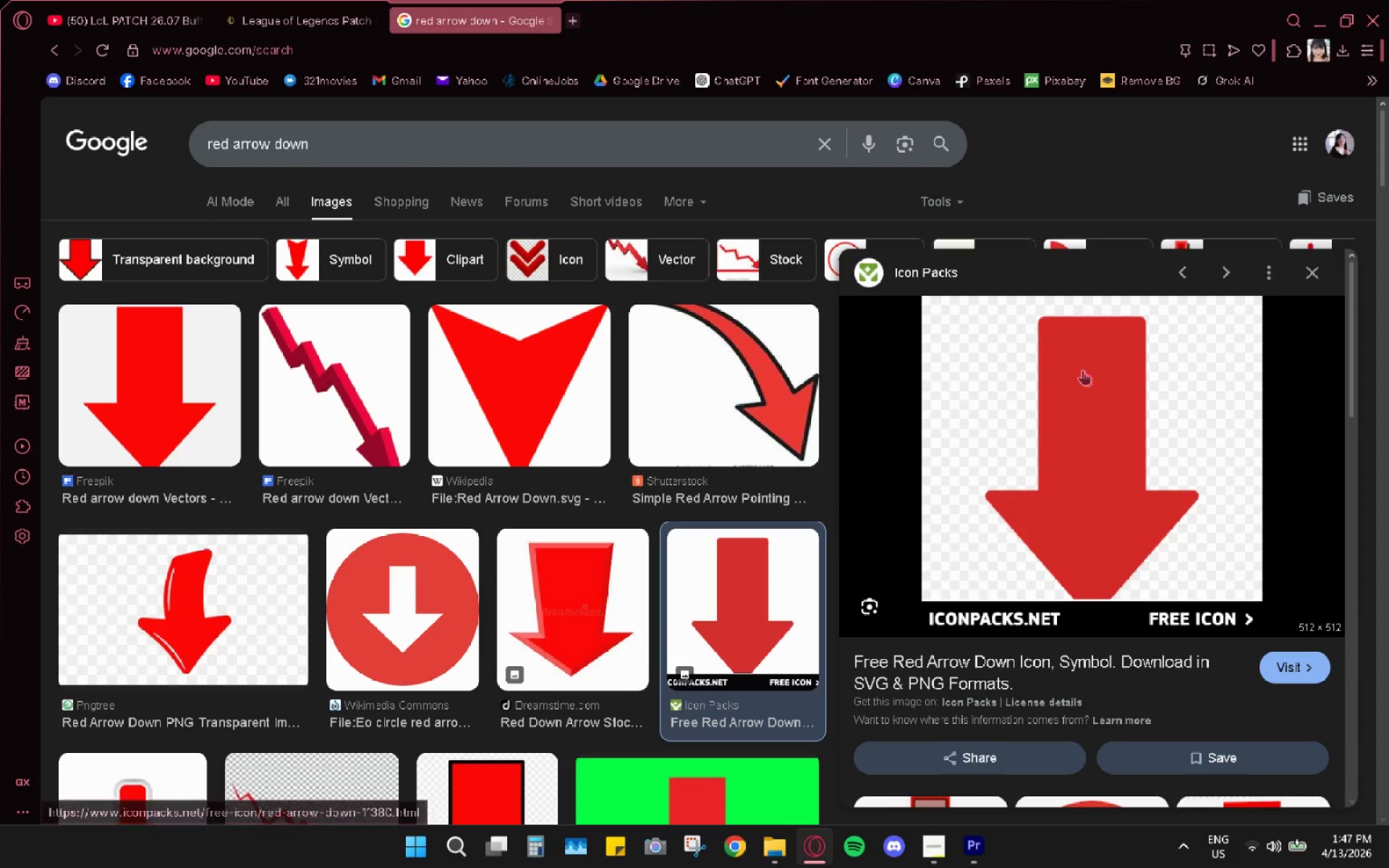 
right_click([1092, 370])
 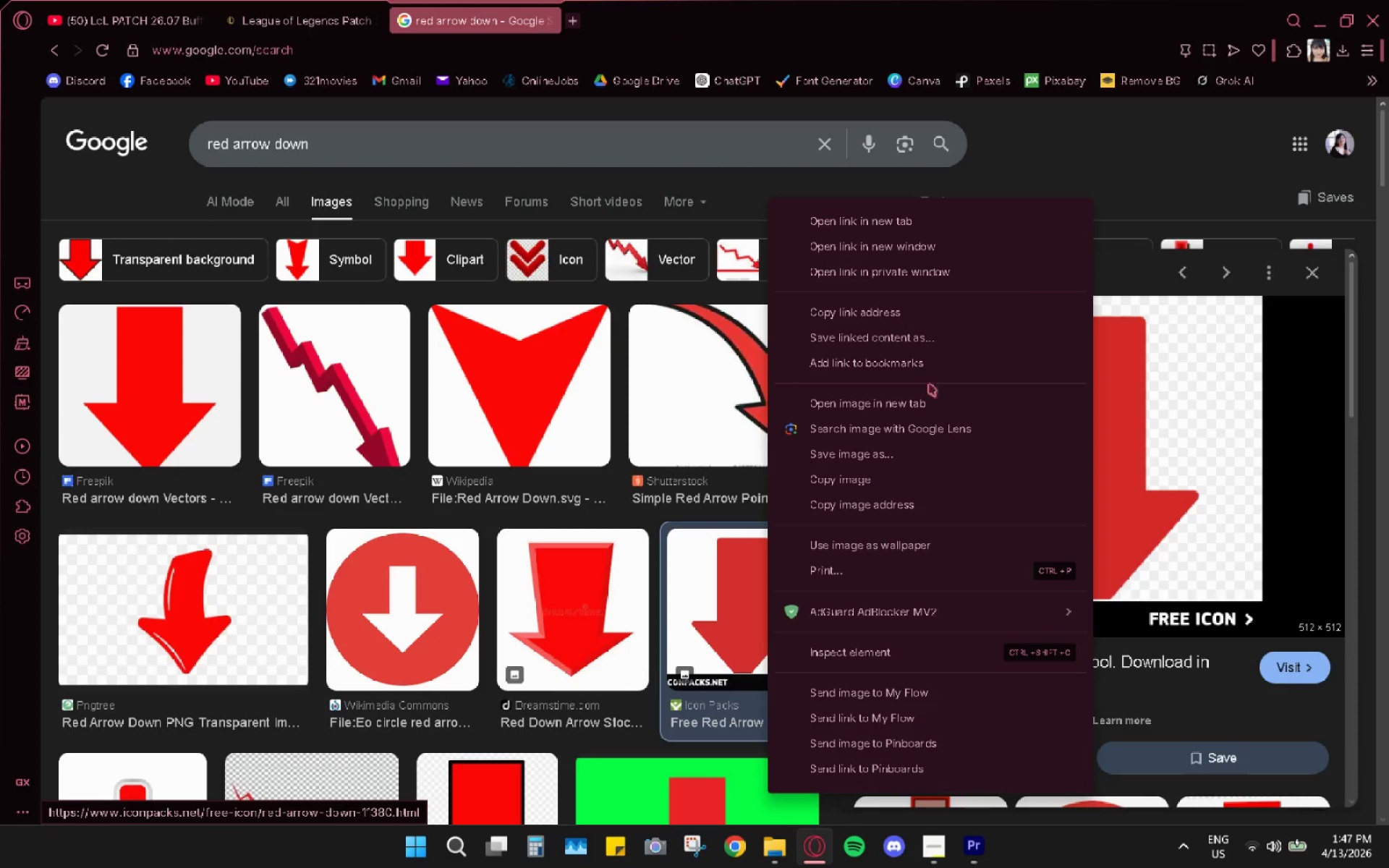 
left_click([902, 400])
 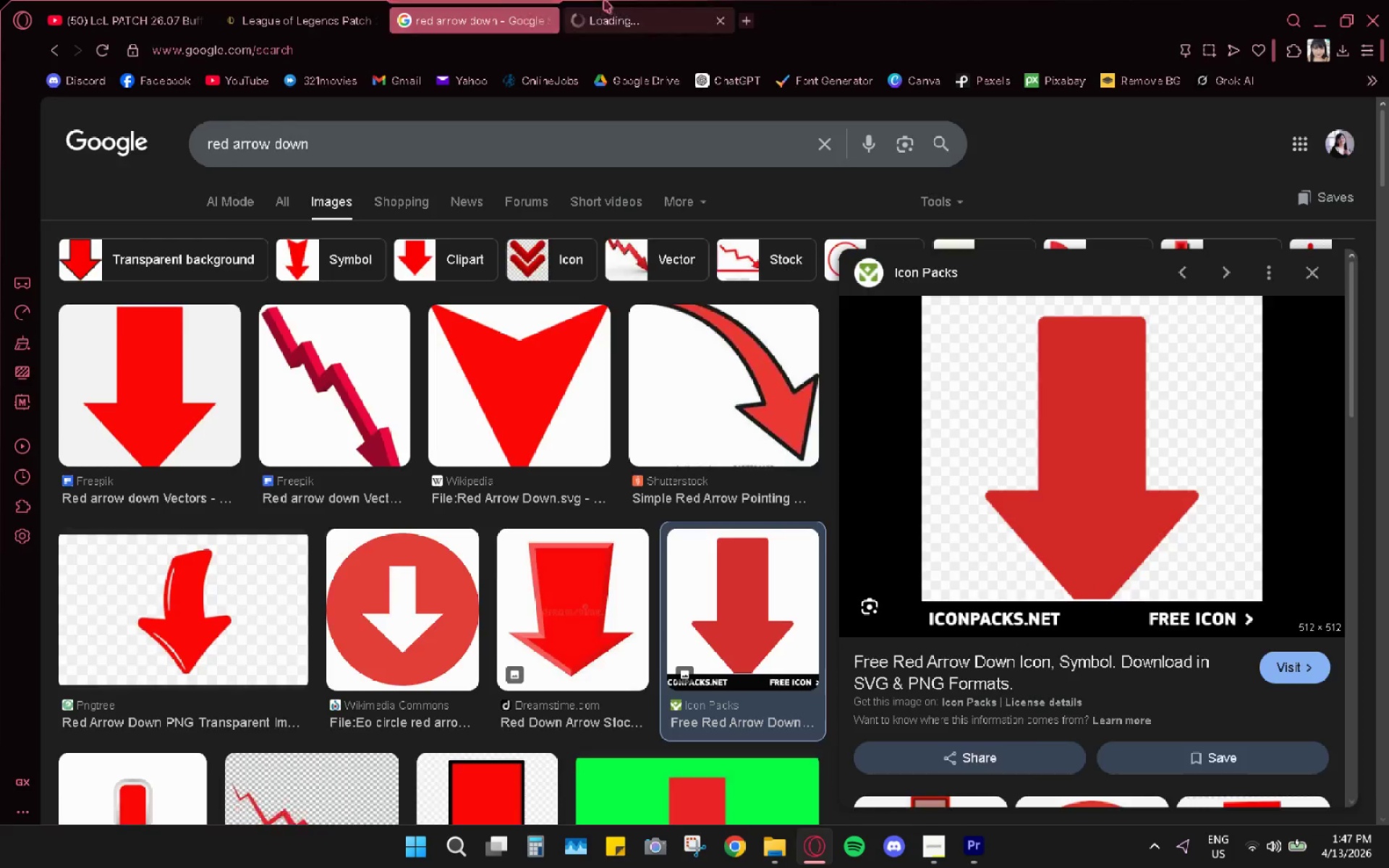 
left_click_drag(start_coordinate=[604, 0], to_coordinate=[608, 5])
 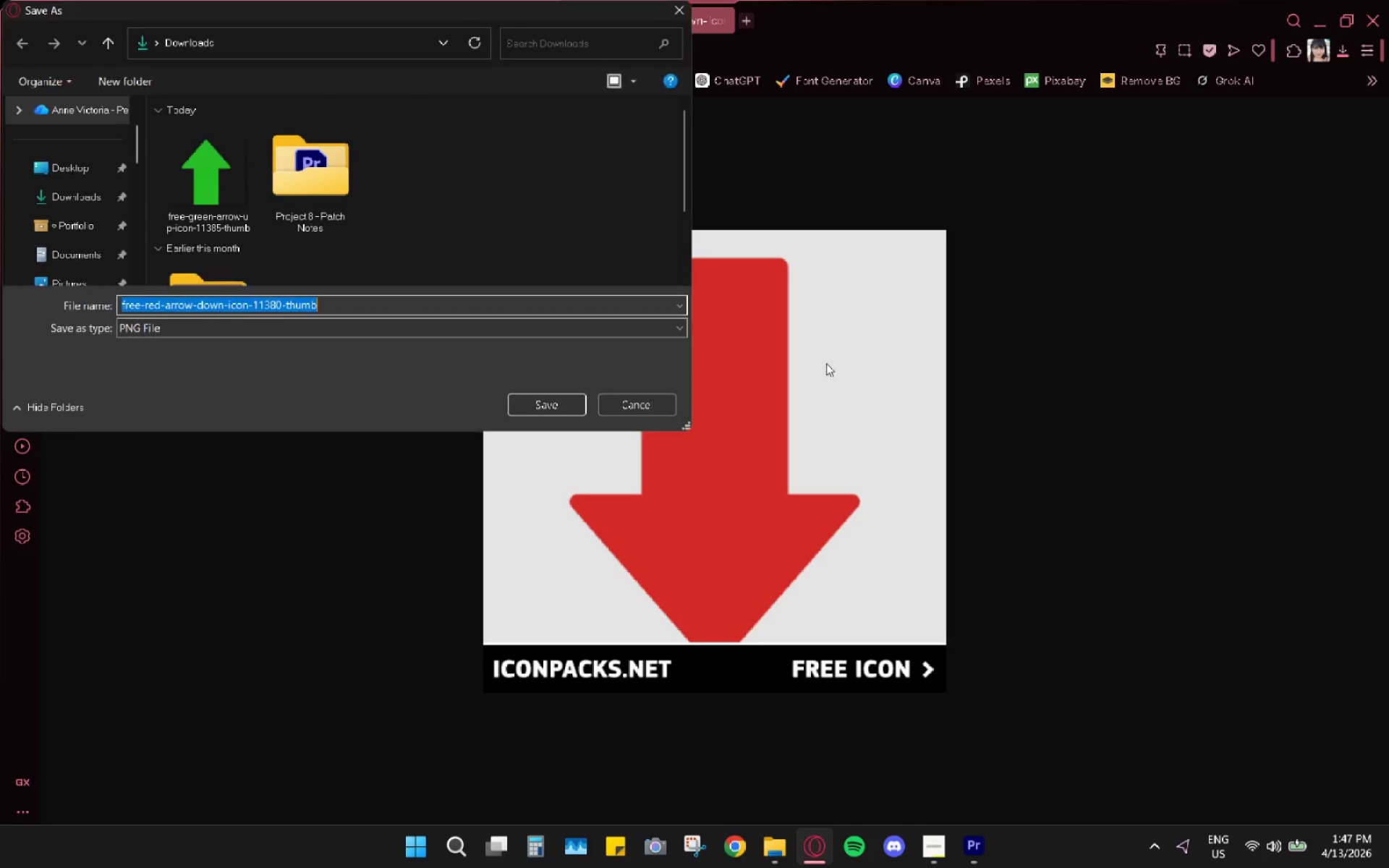 
left_click_drag(start_coordinate=[626, 398], to_coordinate=[626, 407])
 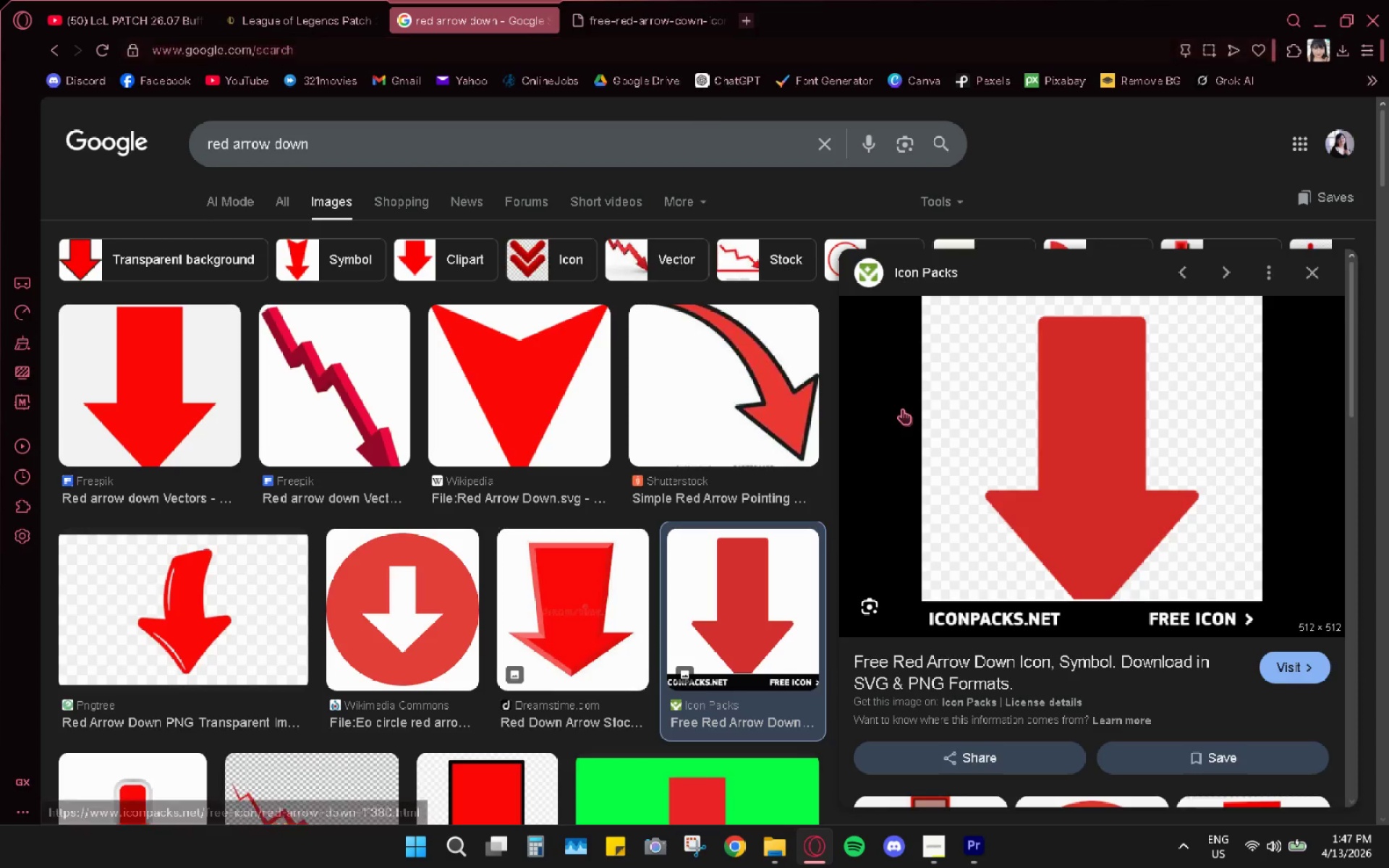 
left_click_drag(start_coordinate=[645, 16], to_coordinate=[650, 20])
 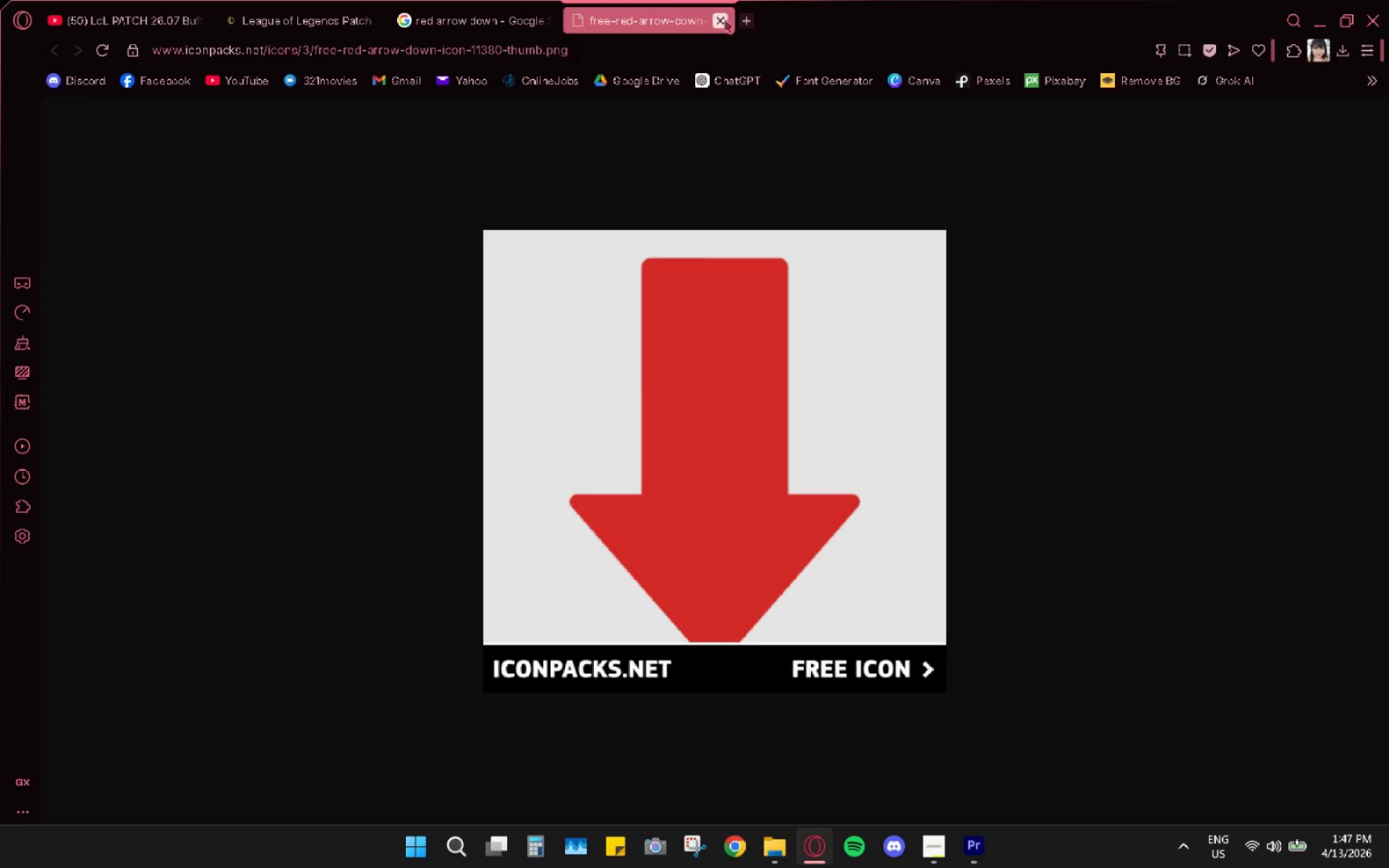 
left_click([725, 20])
 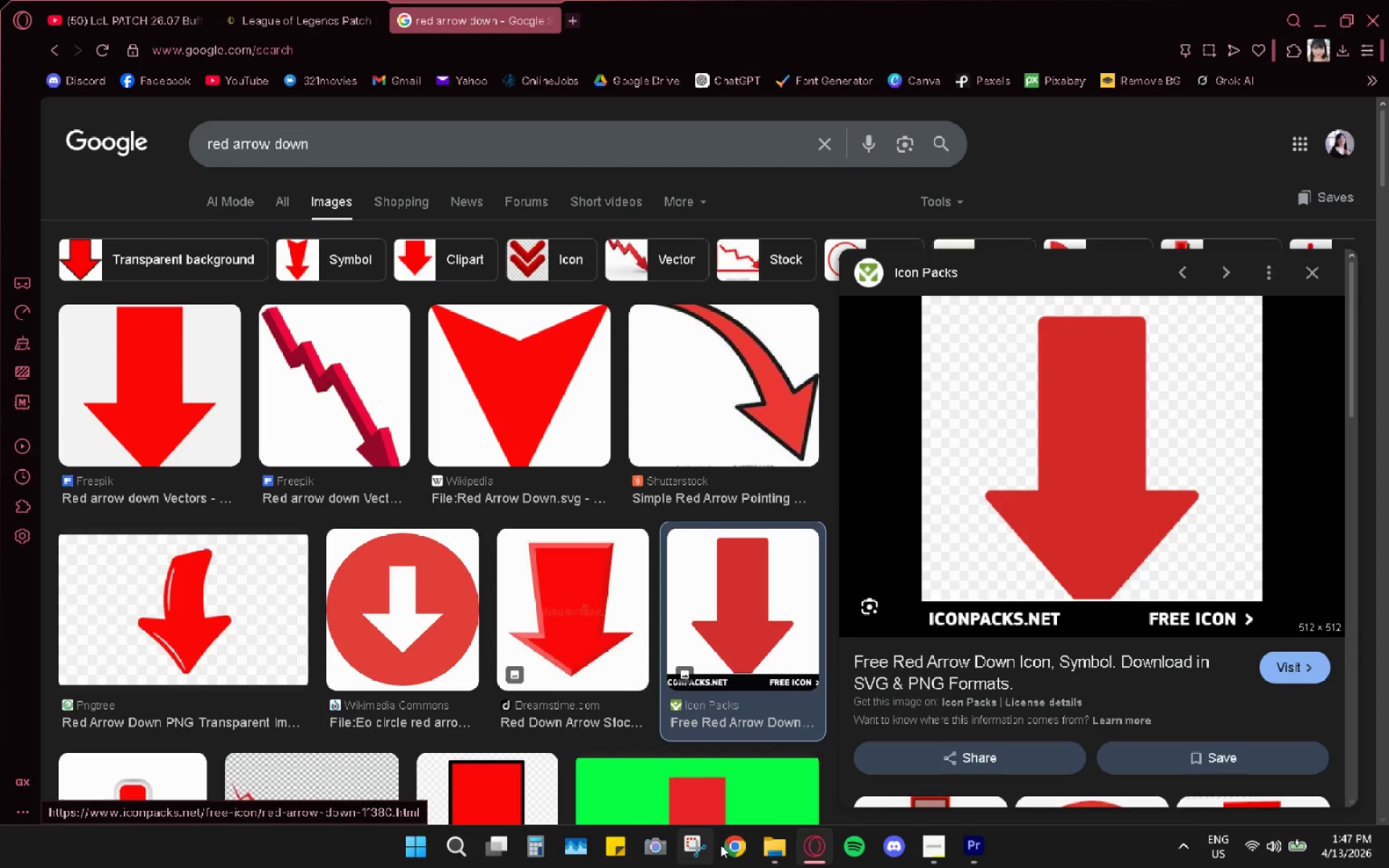 
left_click([769, 848])
 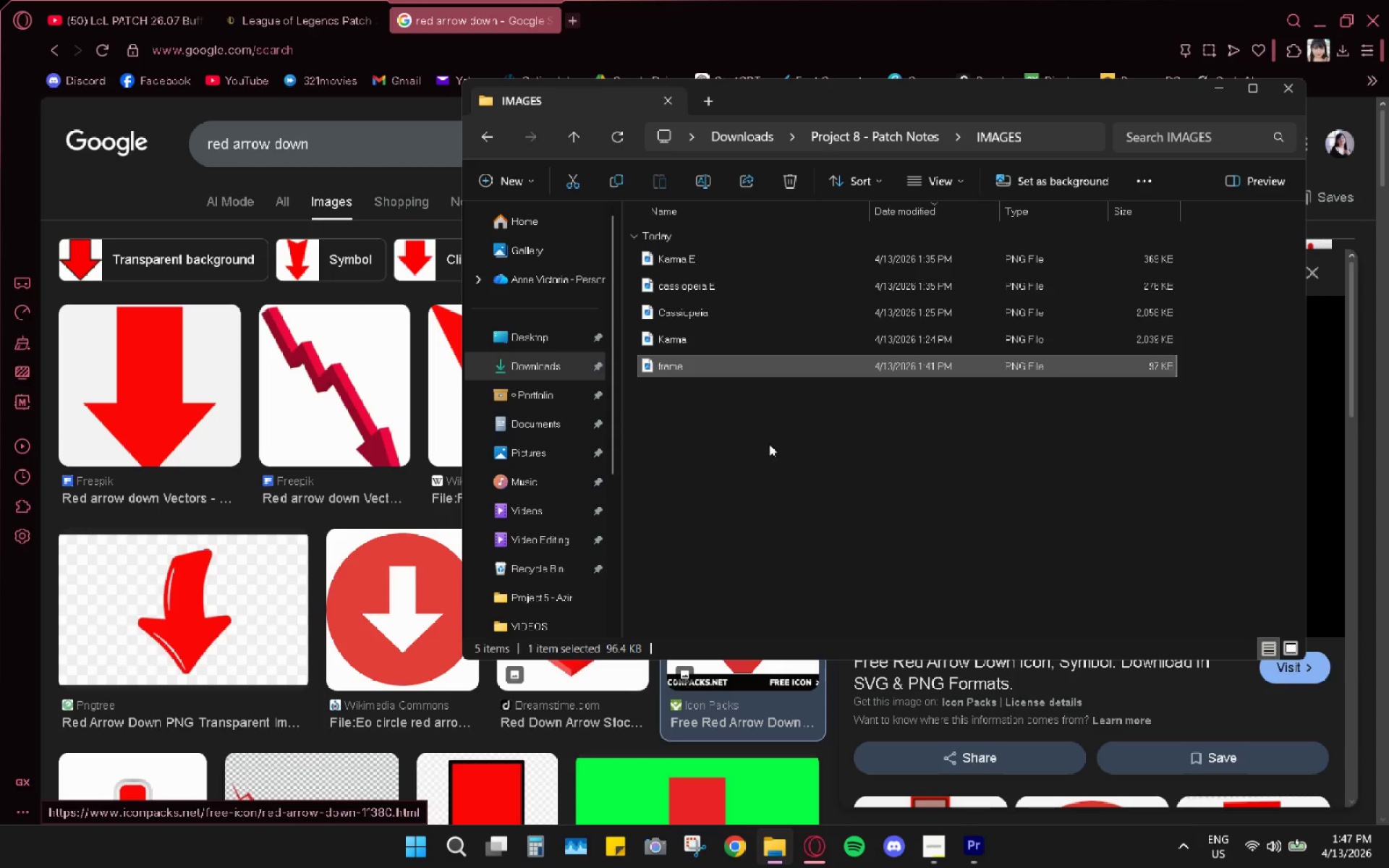 
left_click([751, 430])
 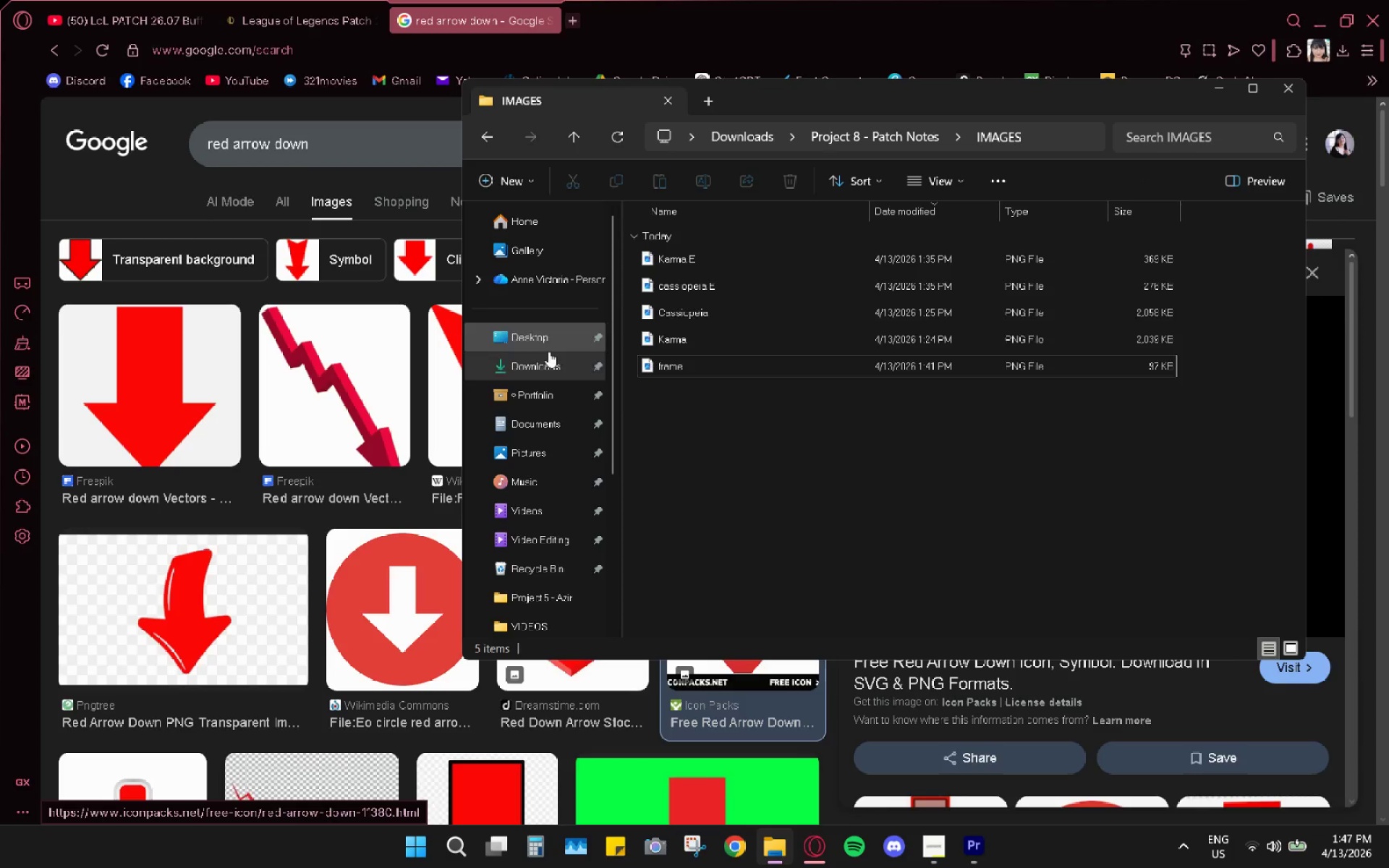 
left_click([543, 364])
 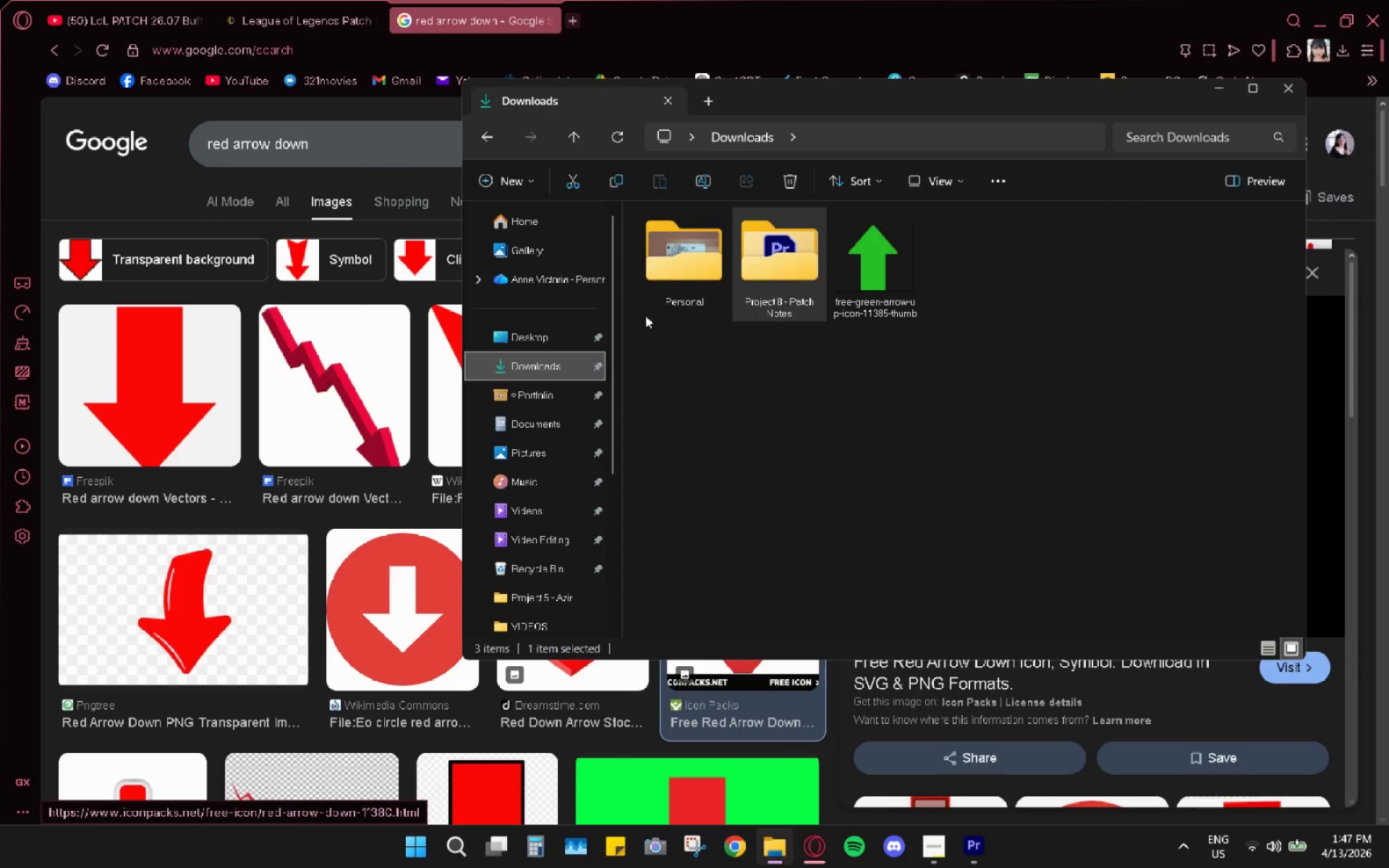 
left_click([821, 375])
 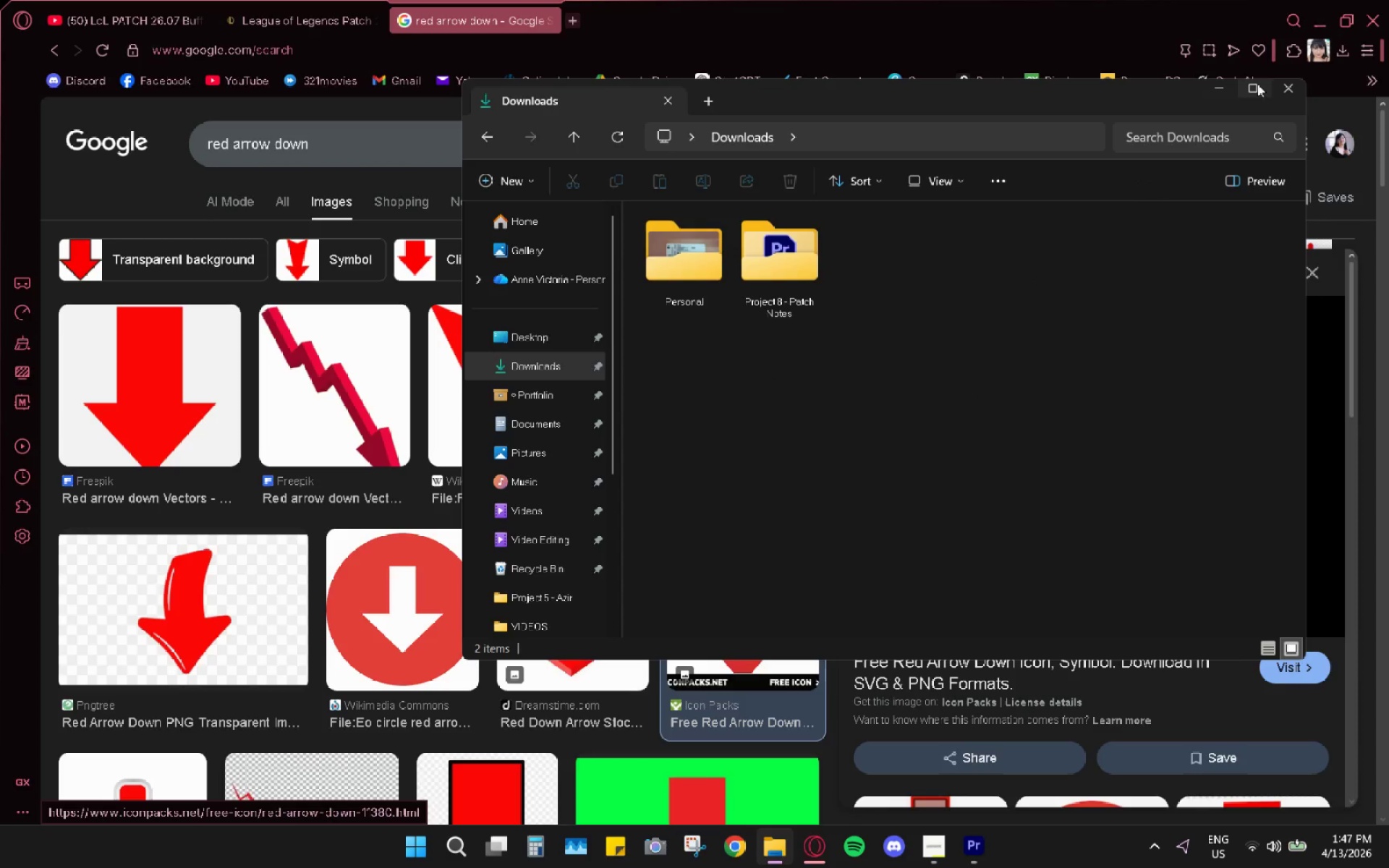 
left_click([1275, 87])
 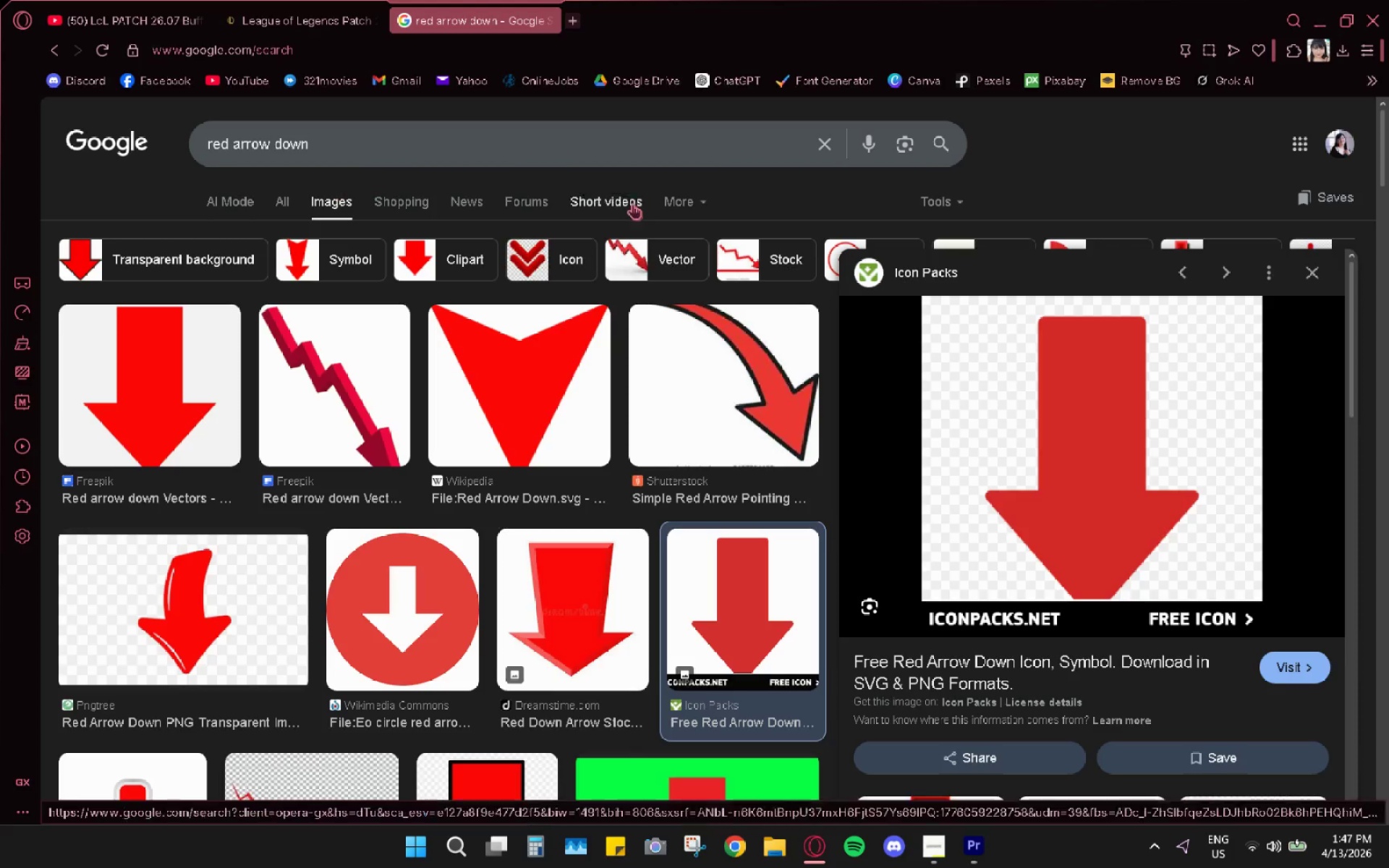 
left_click([1301, 269])
 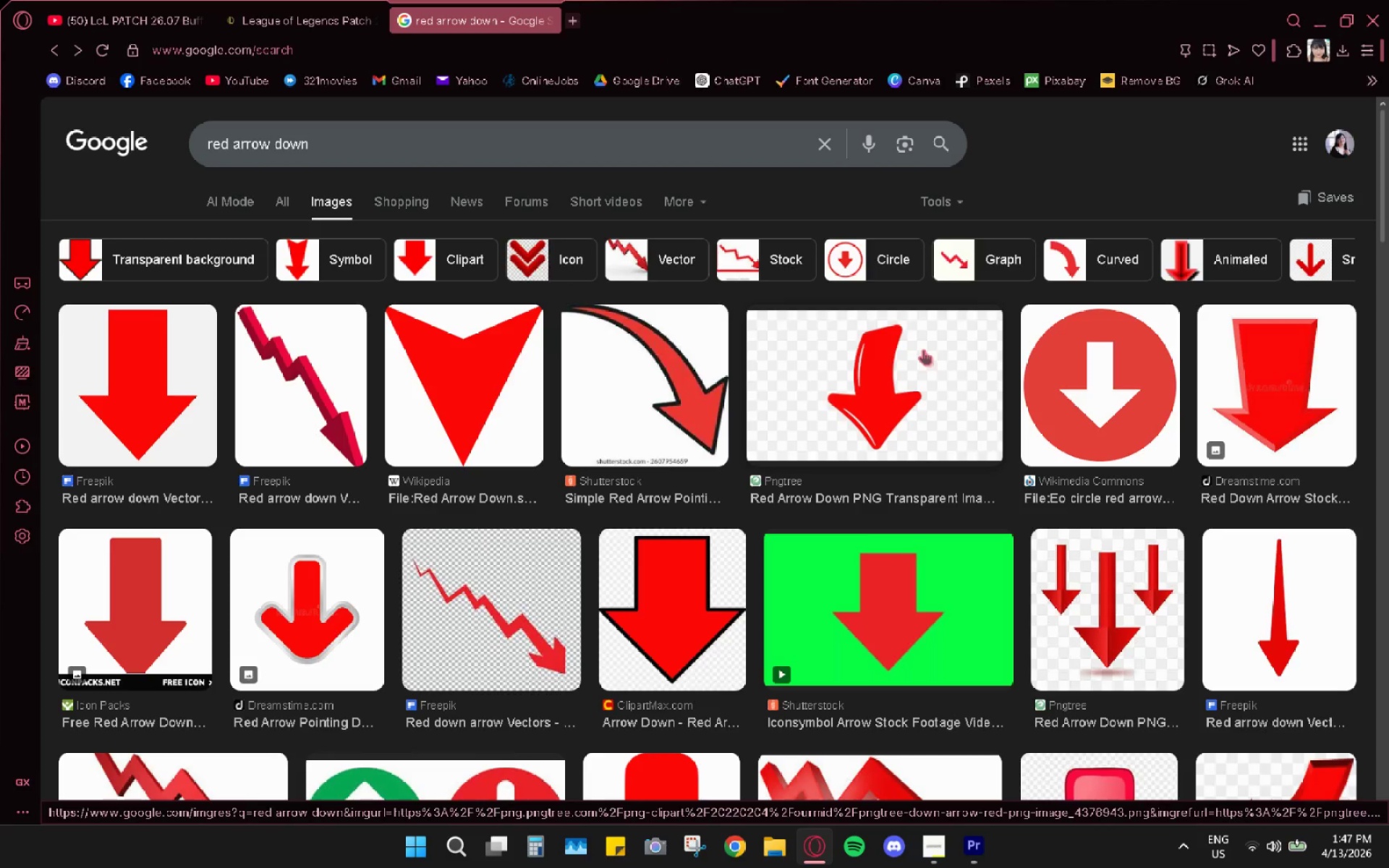 
scroll: coordinate [661, 465], scroll_direction: down, amount: 2.0
 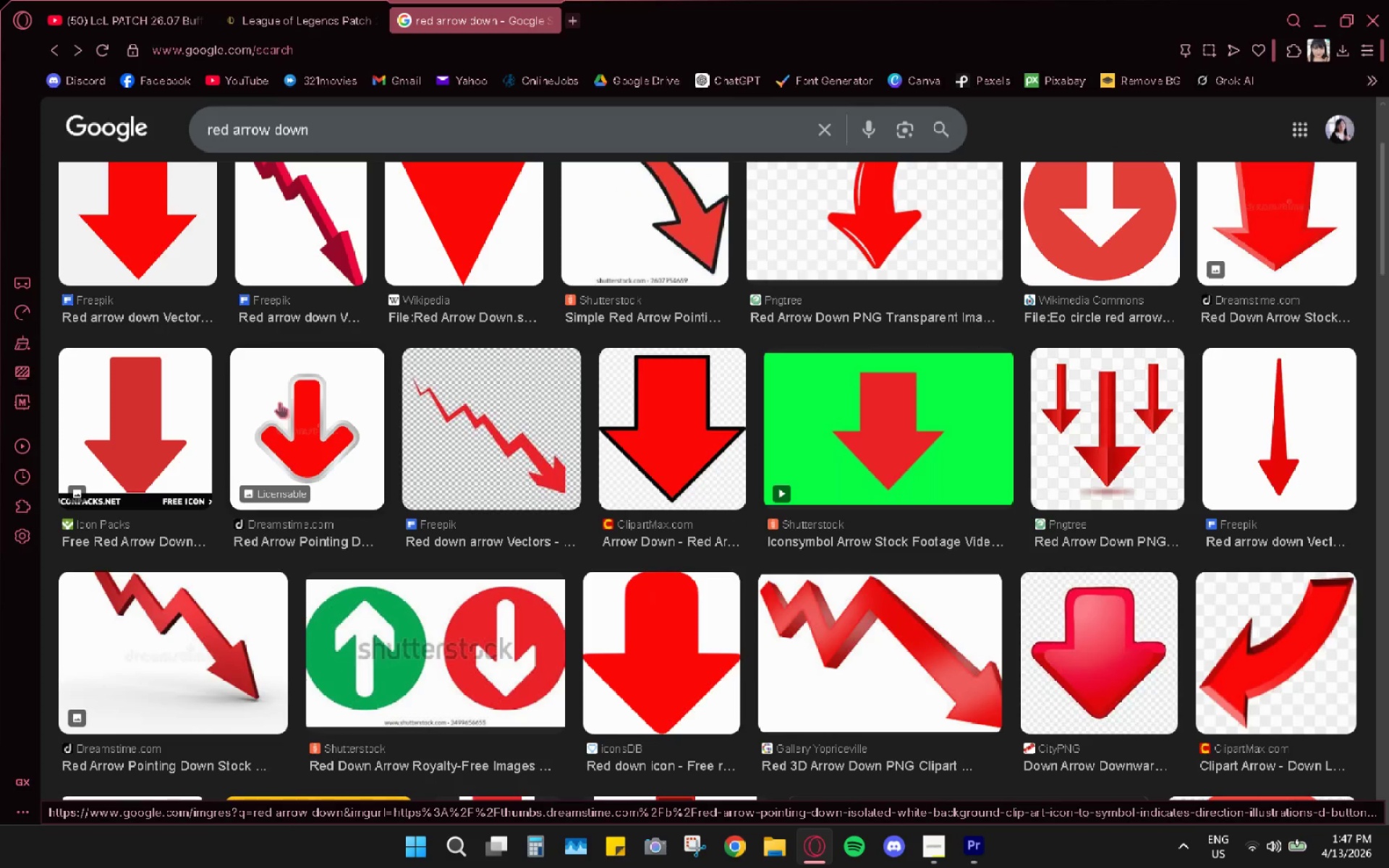 
scroll: coordinate [108, 330], scroll_direction: up, amount: 2.0
 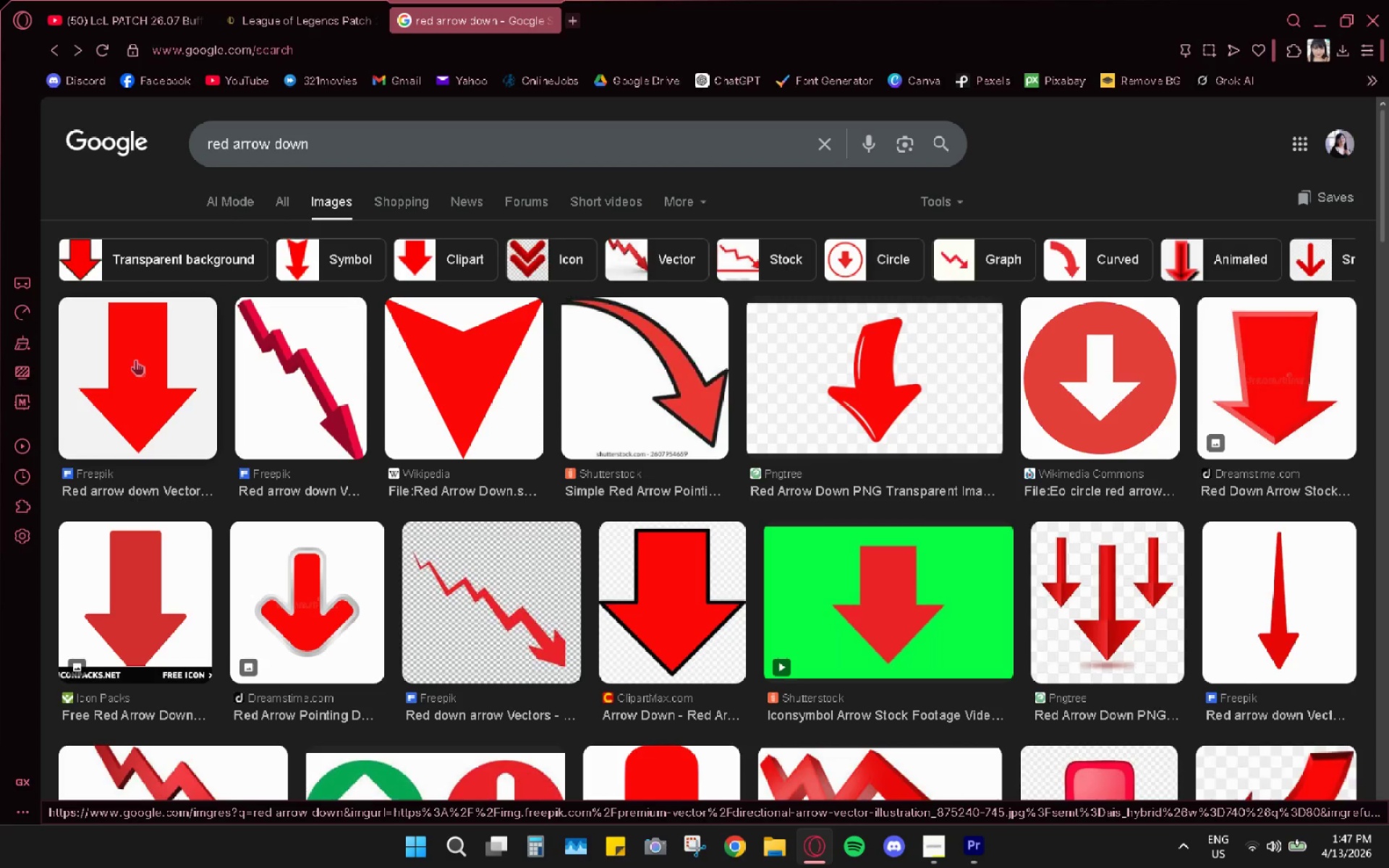 
left_click([135, 359])
 